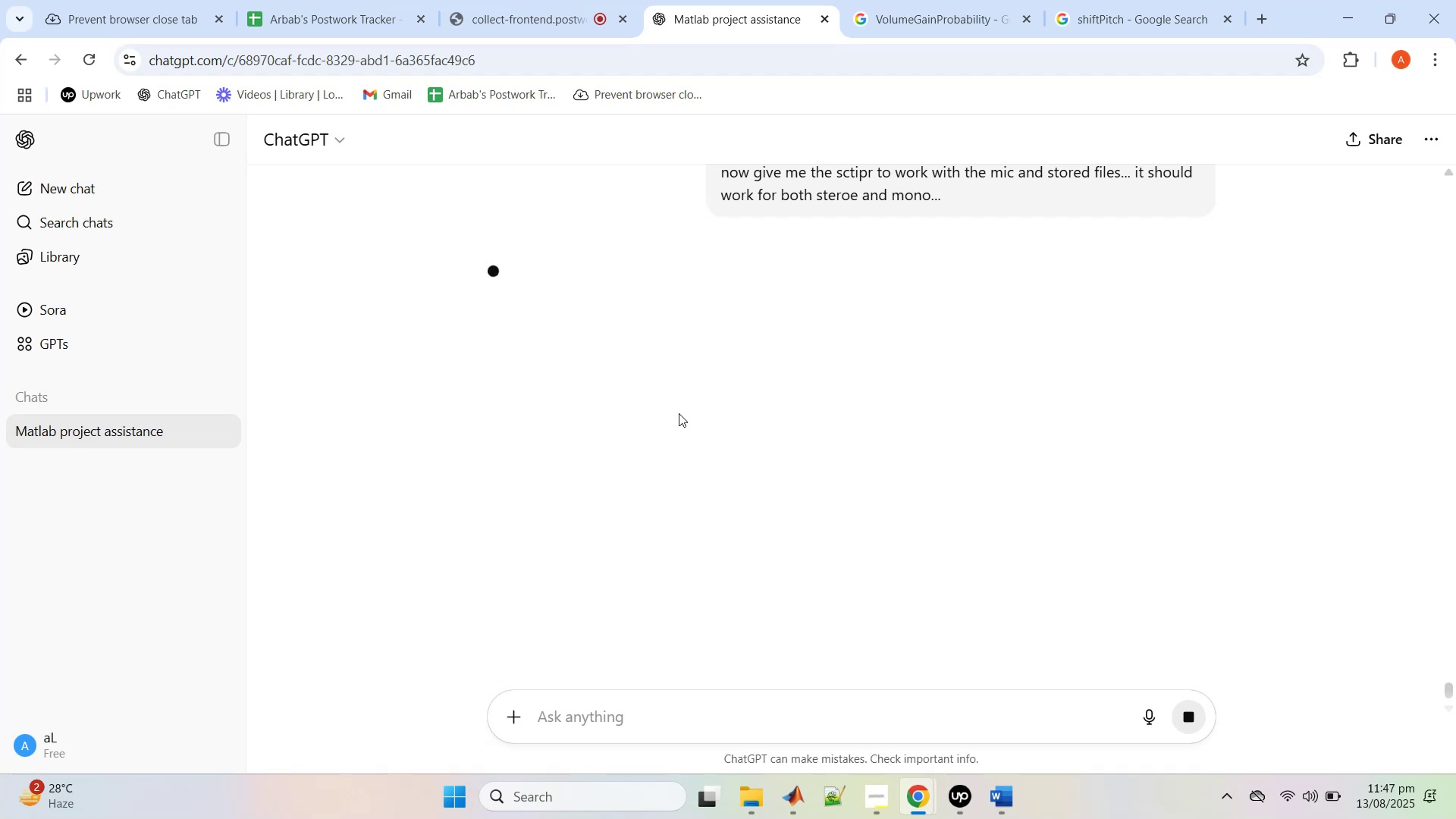 
scroll: coordinate [899, 476], scroll_direction: down, amount: 23.0
 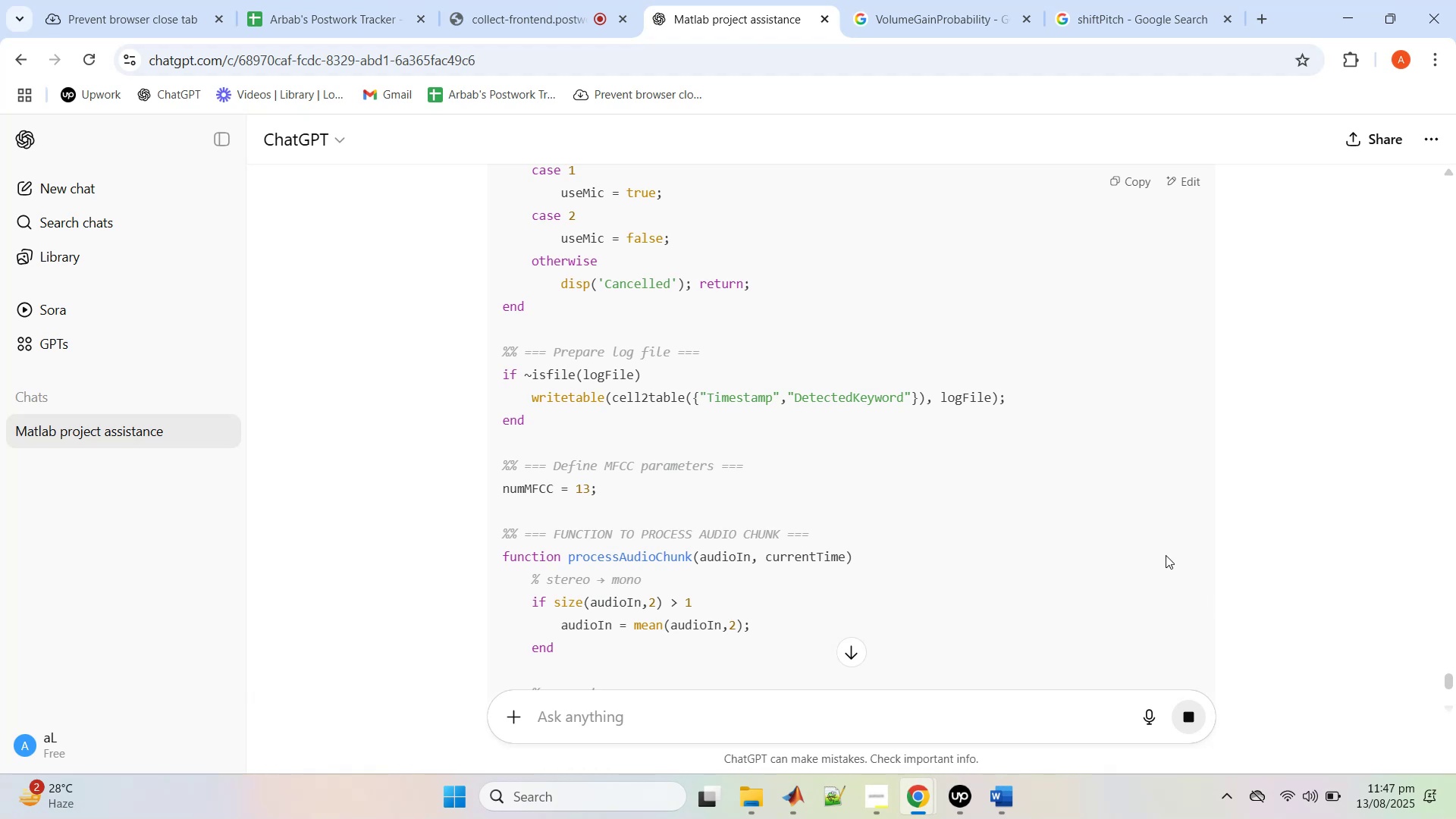 
wait(19.9)
 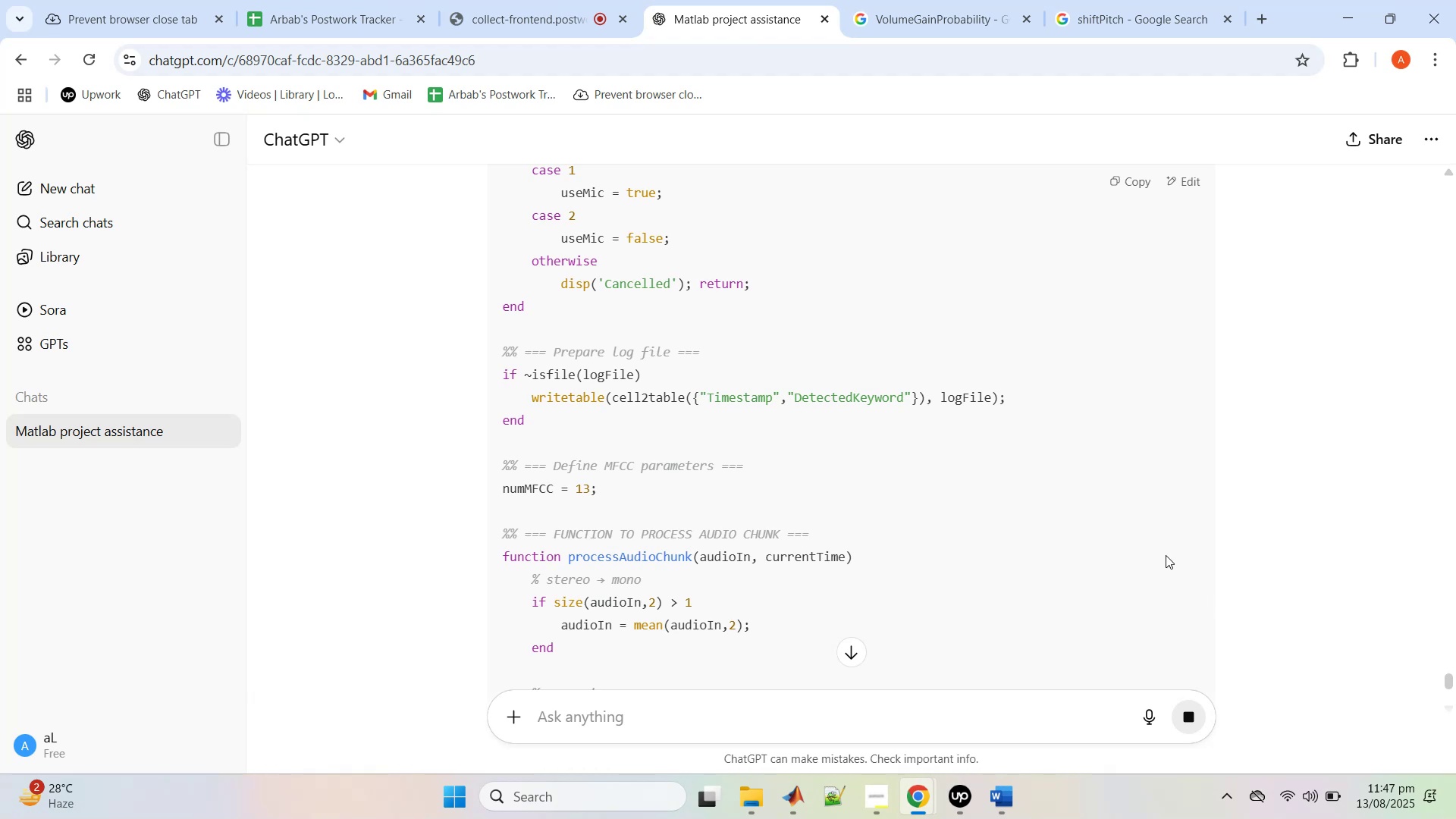 
left_click([1125, 178])
 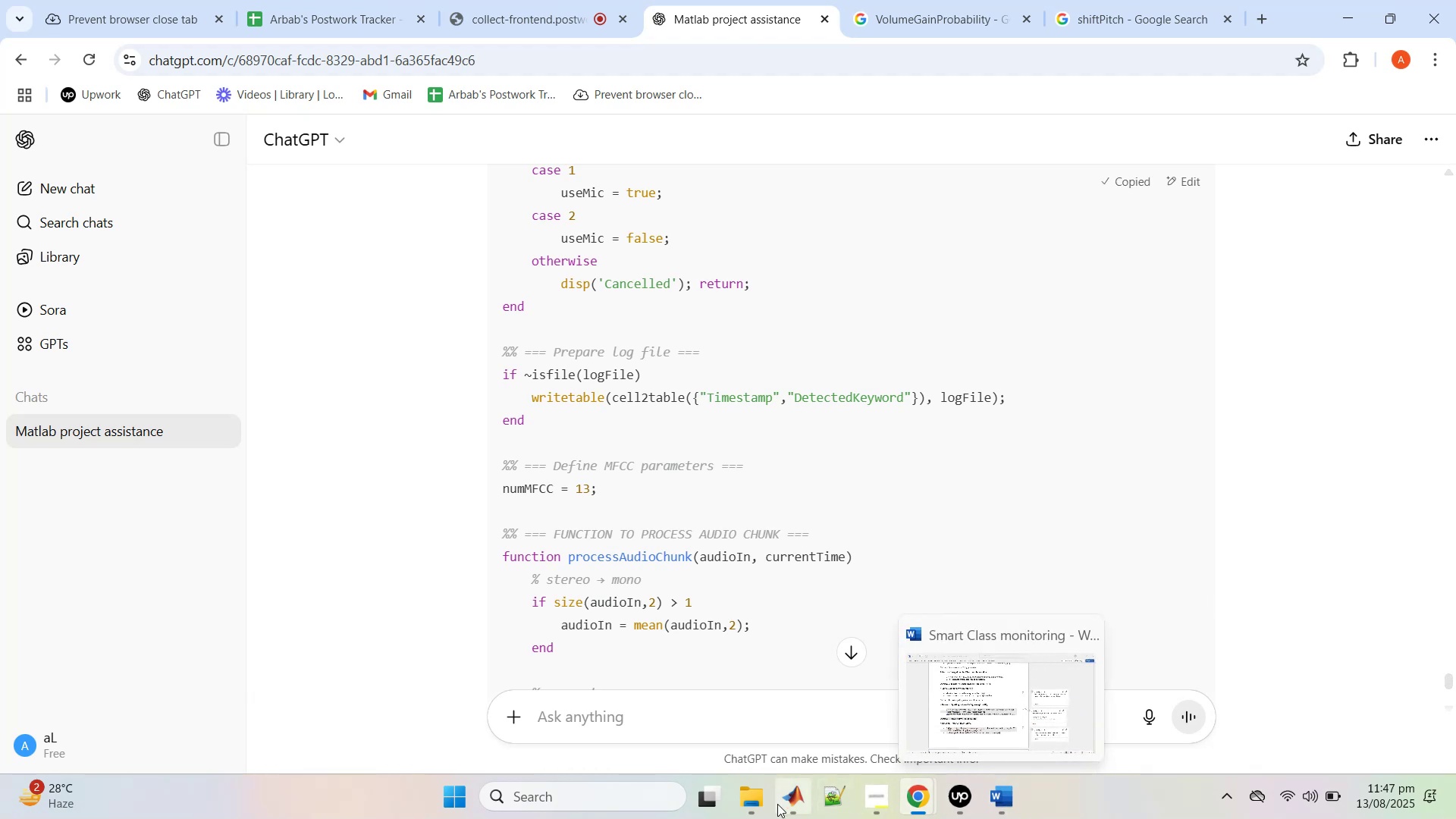 
left_click([782, 803])
 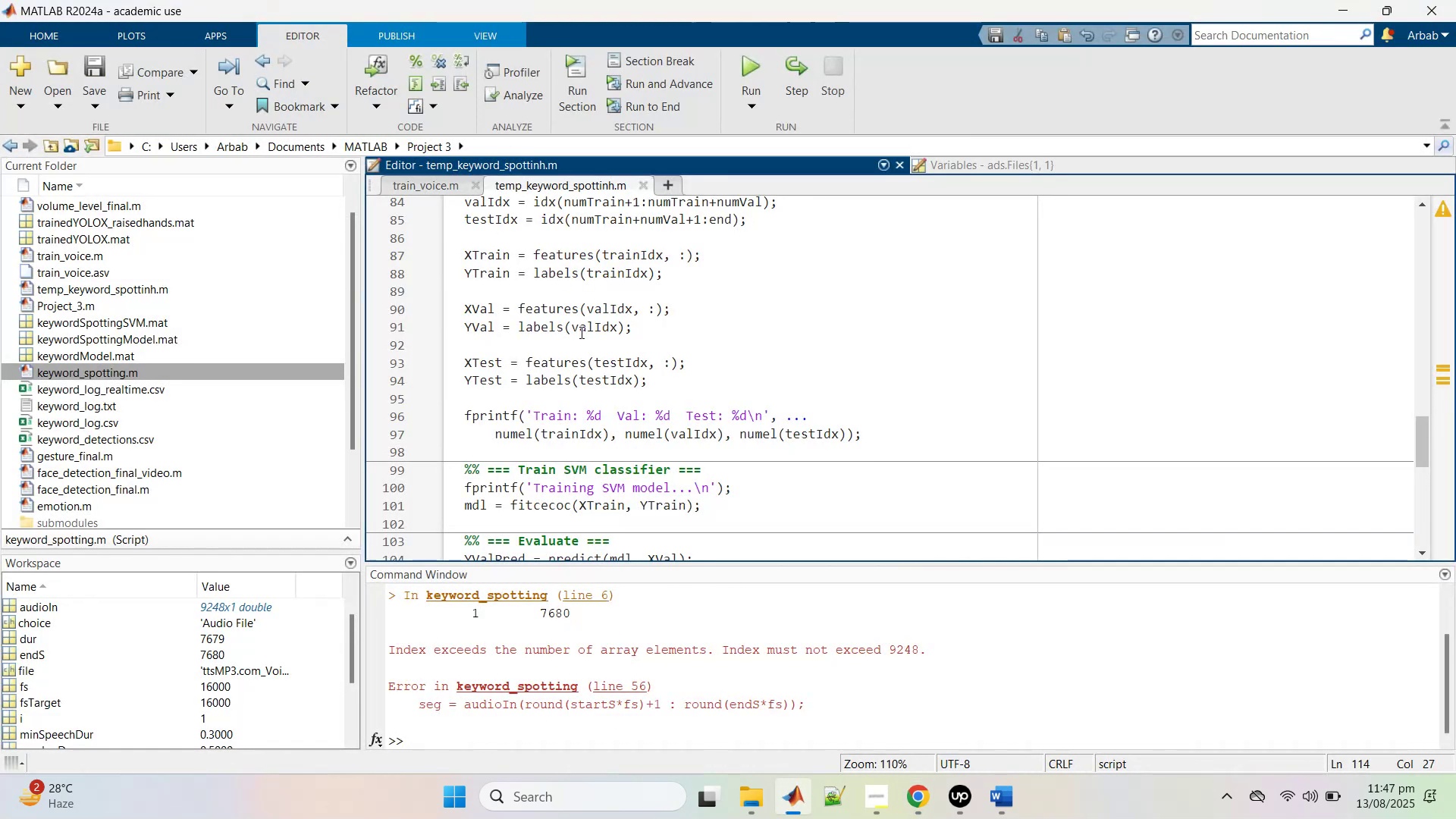 
hold_key(key=ControlLeft, duration=0.95)
 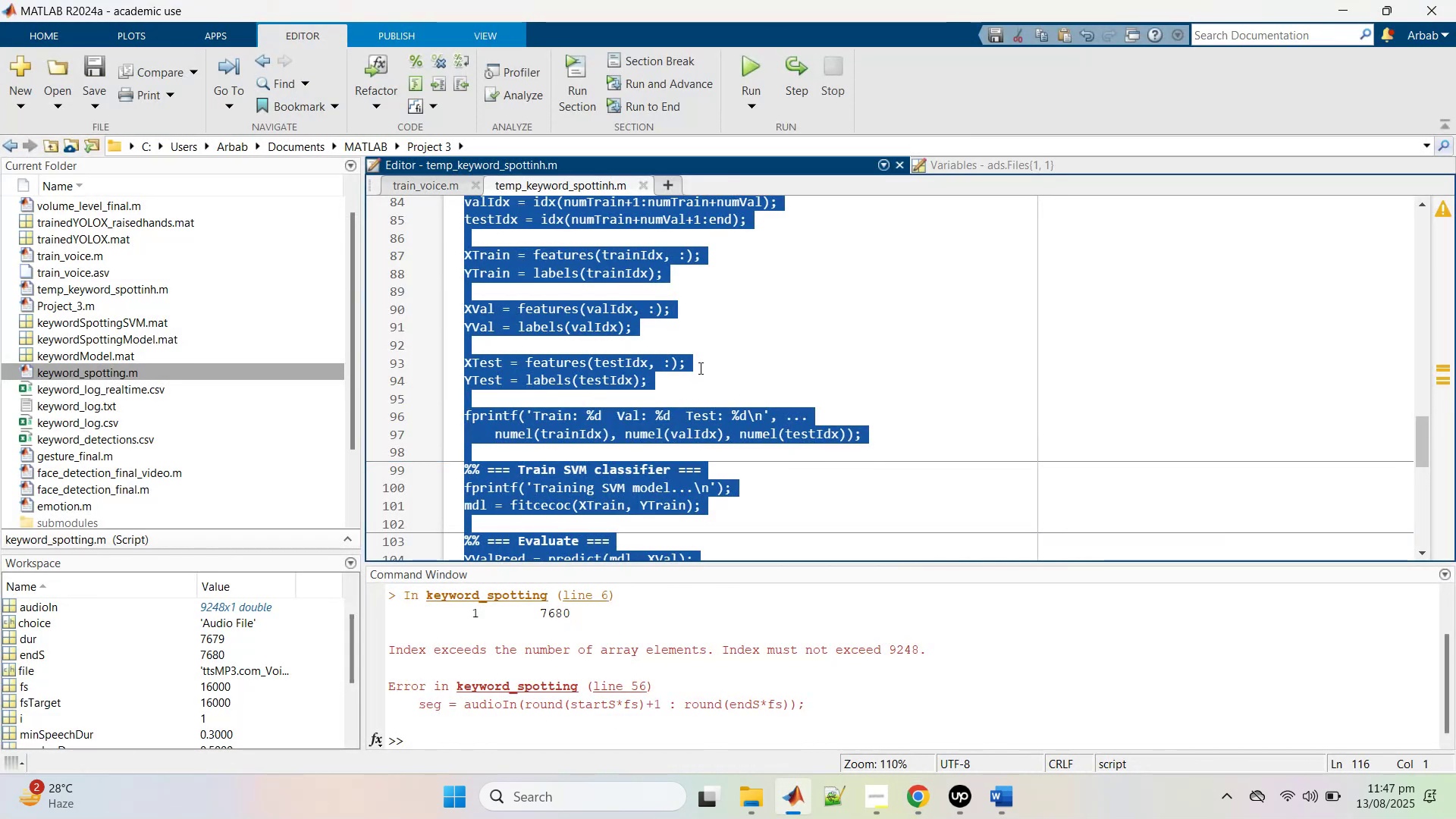 
hold_key(key=A, duration=0.32)
 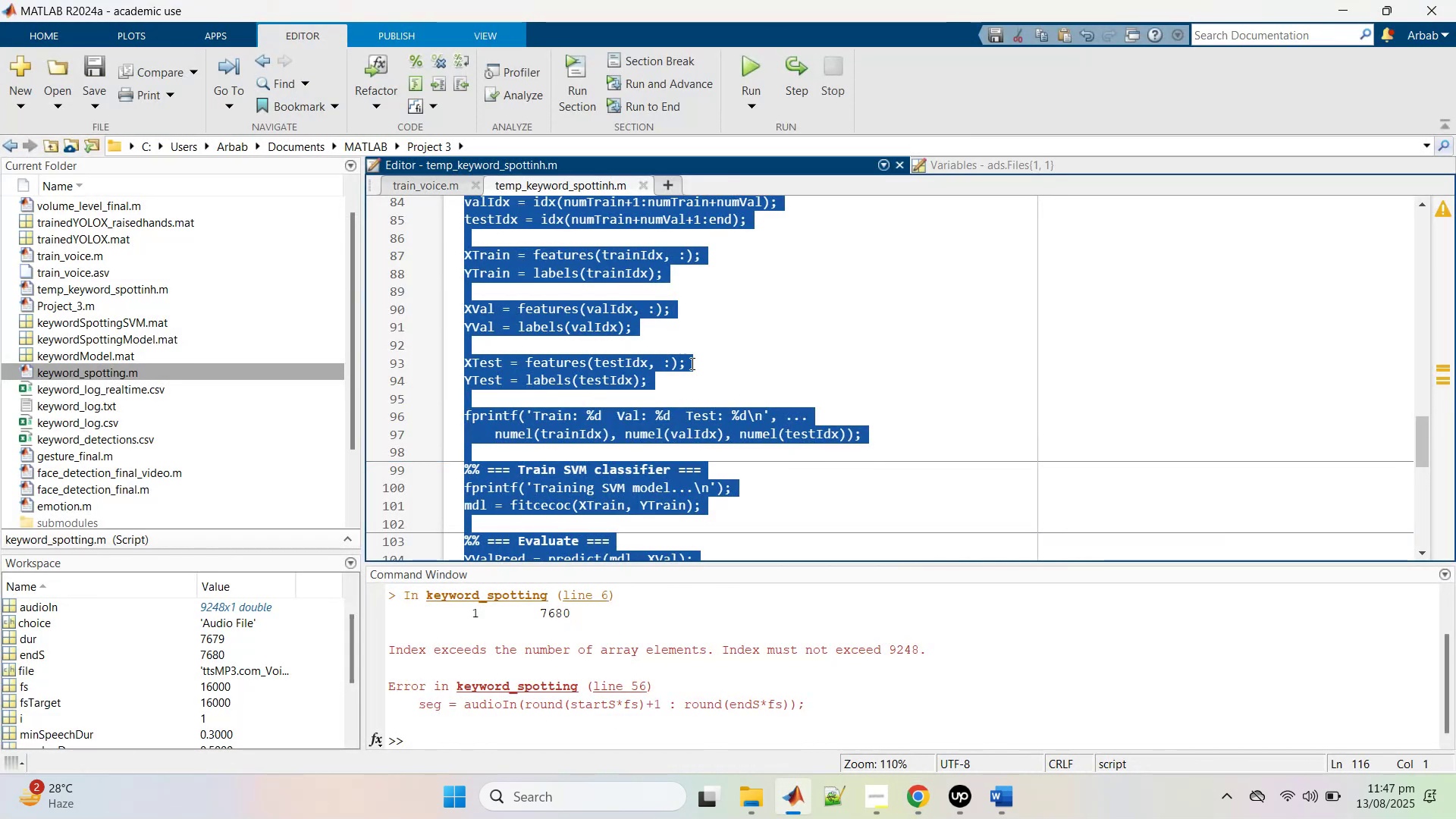 
hold_key(key=ControlLeft, duration=0.58)
 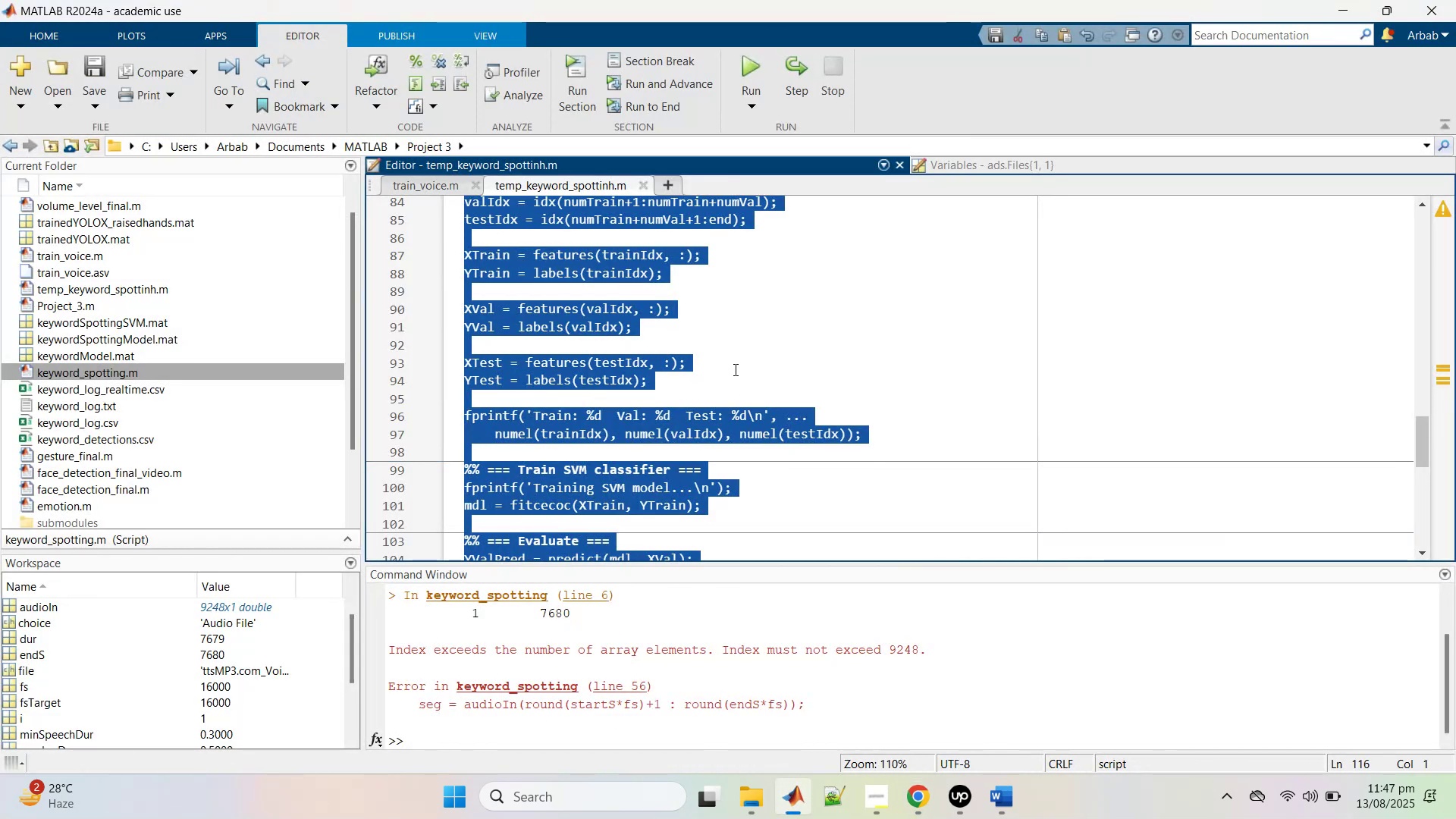 
scroll: coordinate [734, 370], scroll_direction: up, amount: 30.0
 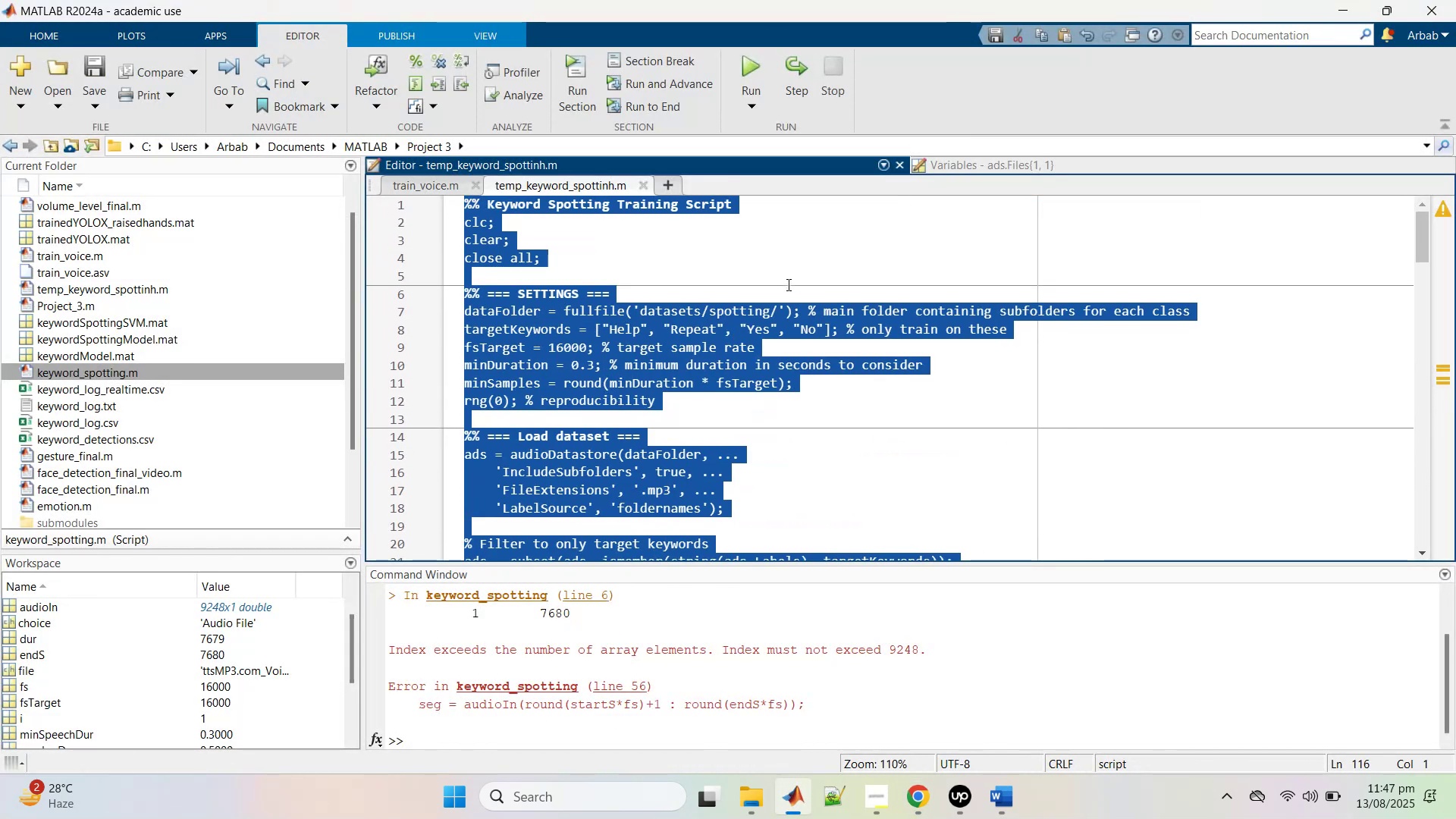 
left_click([785, 278])
 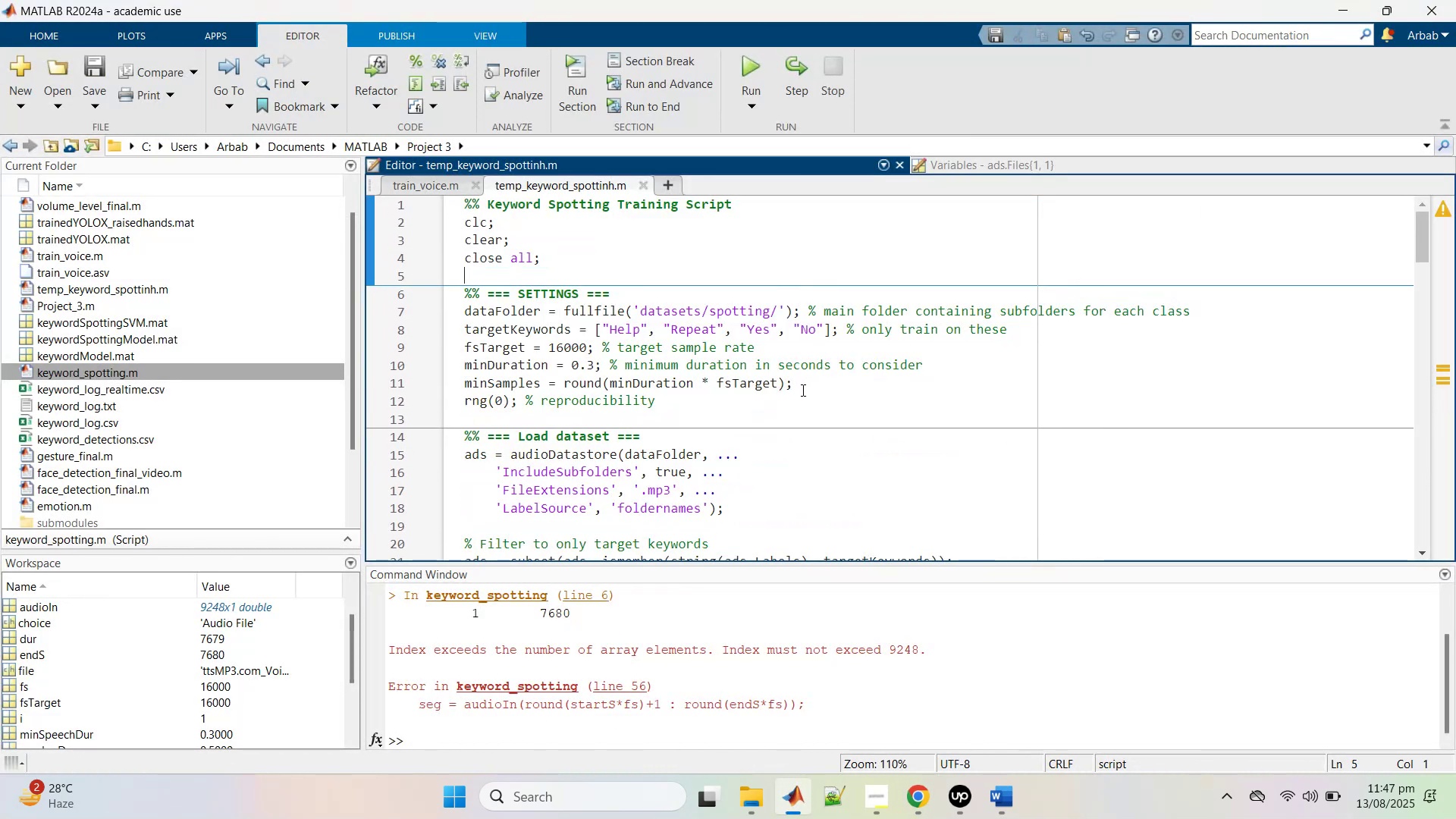 
left_click([415, 186])
 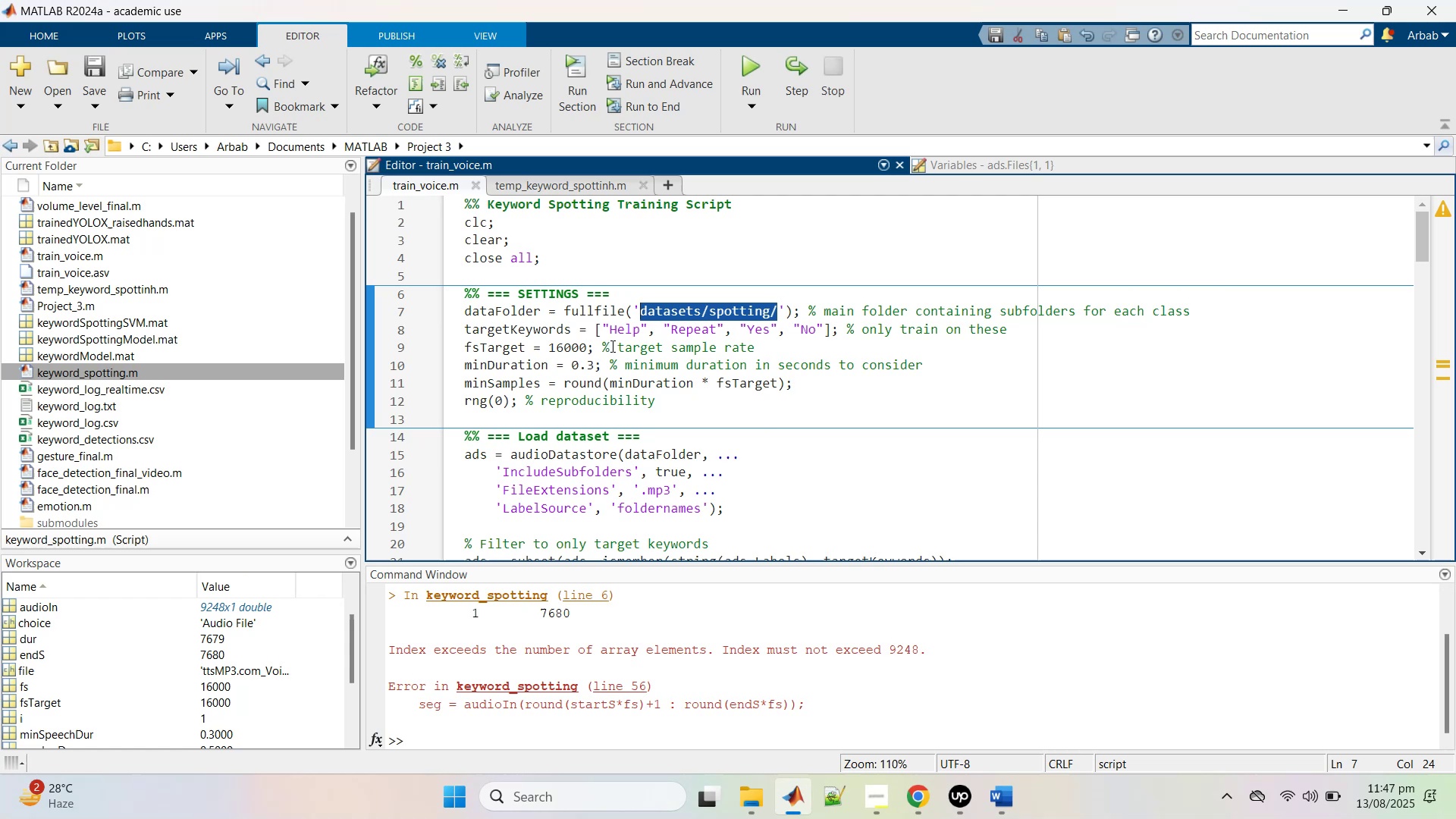 
left_click([611, 346])
 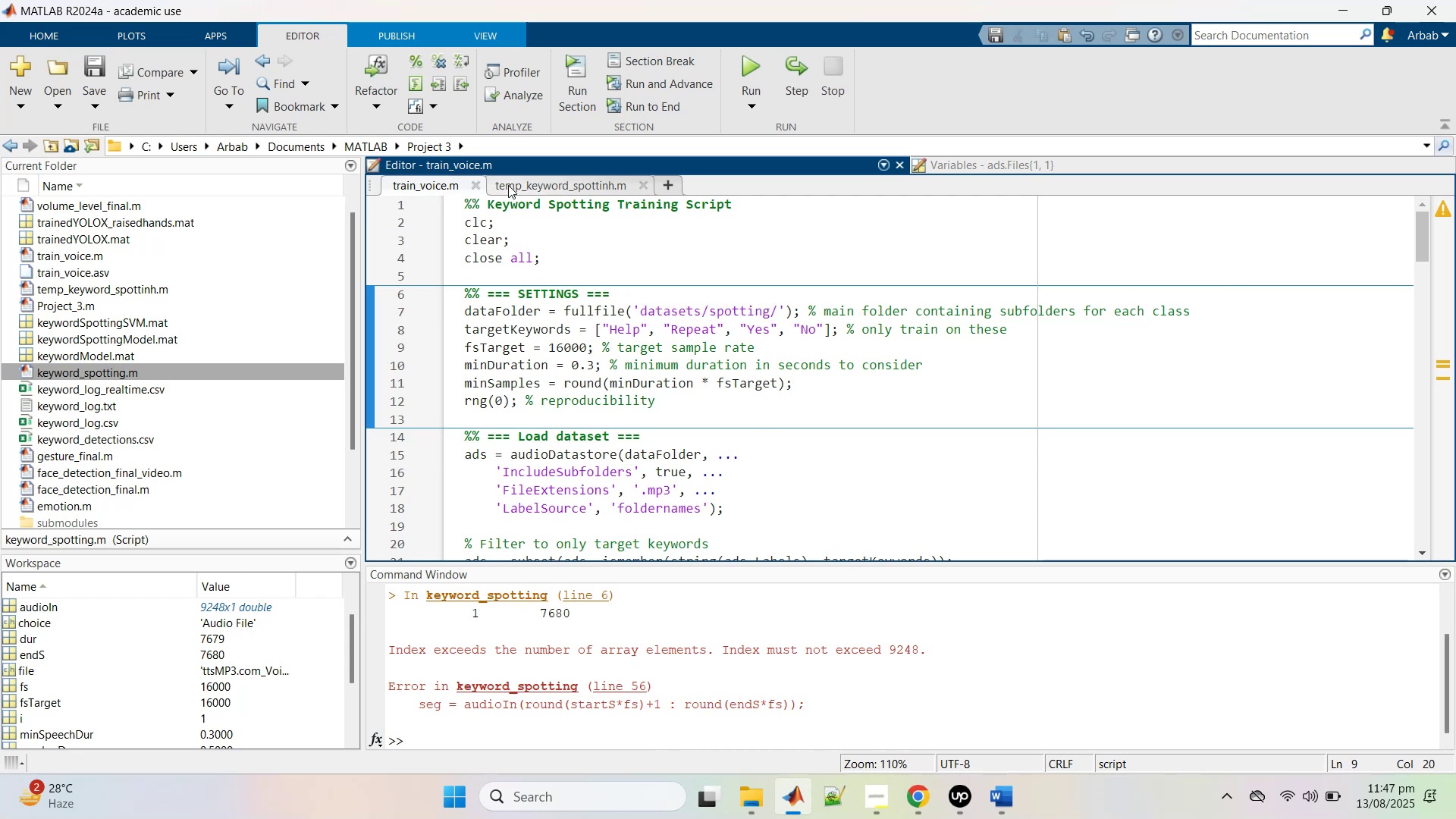 
left_click([510, 184])
 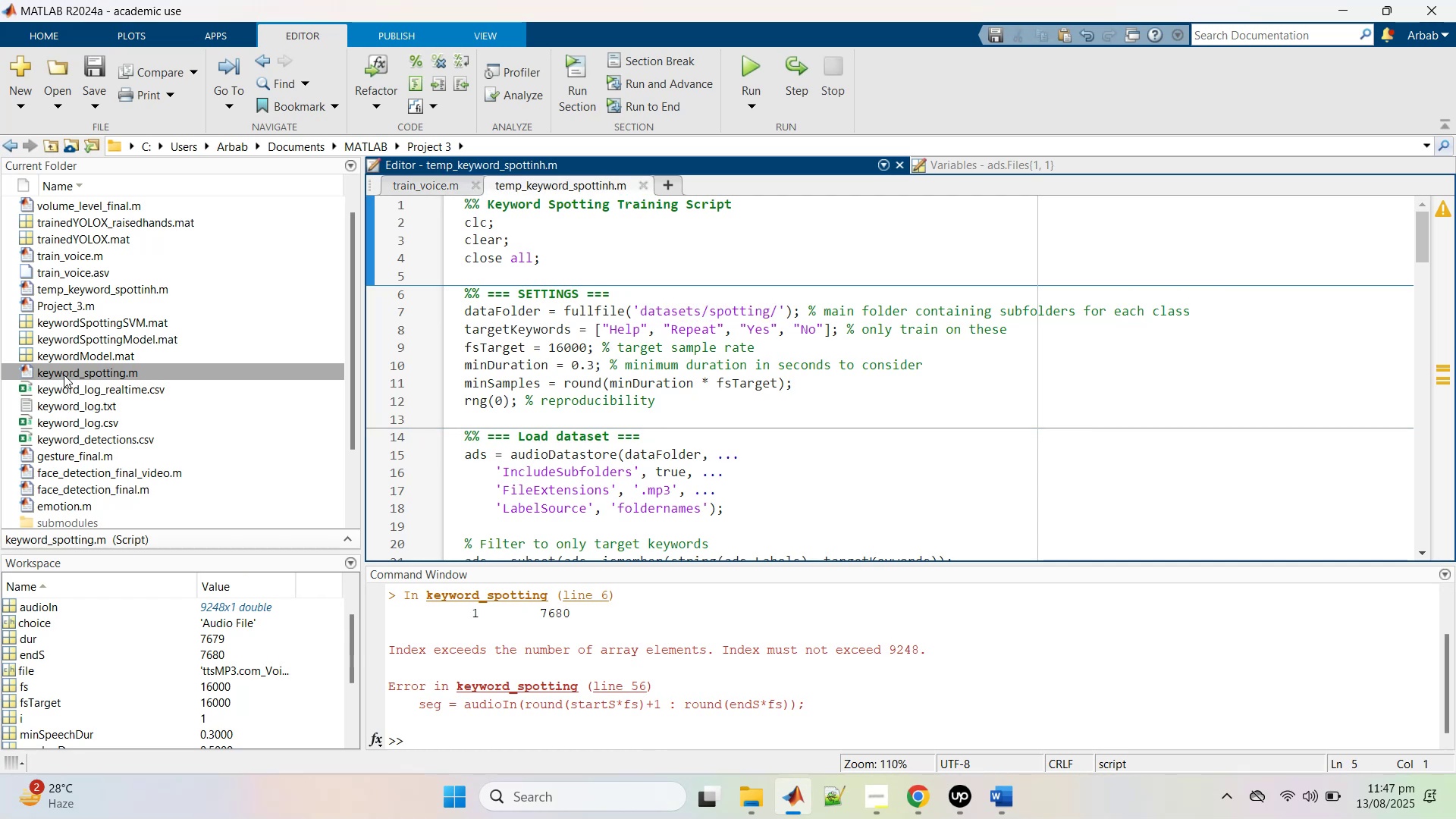 
double_click([64, 375])
 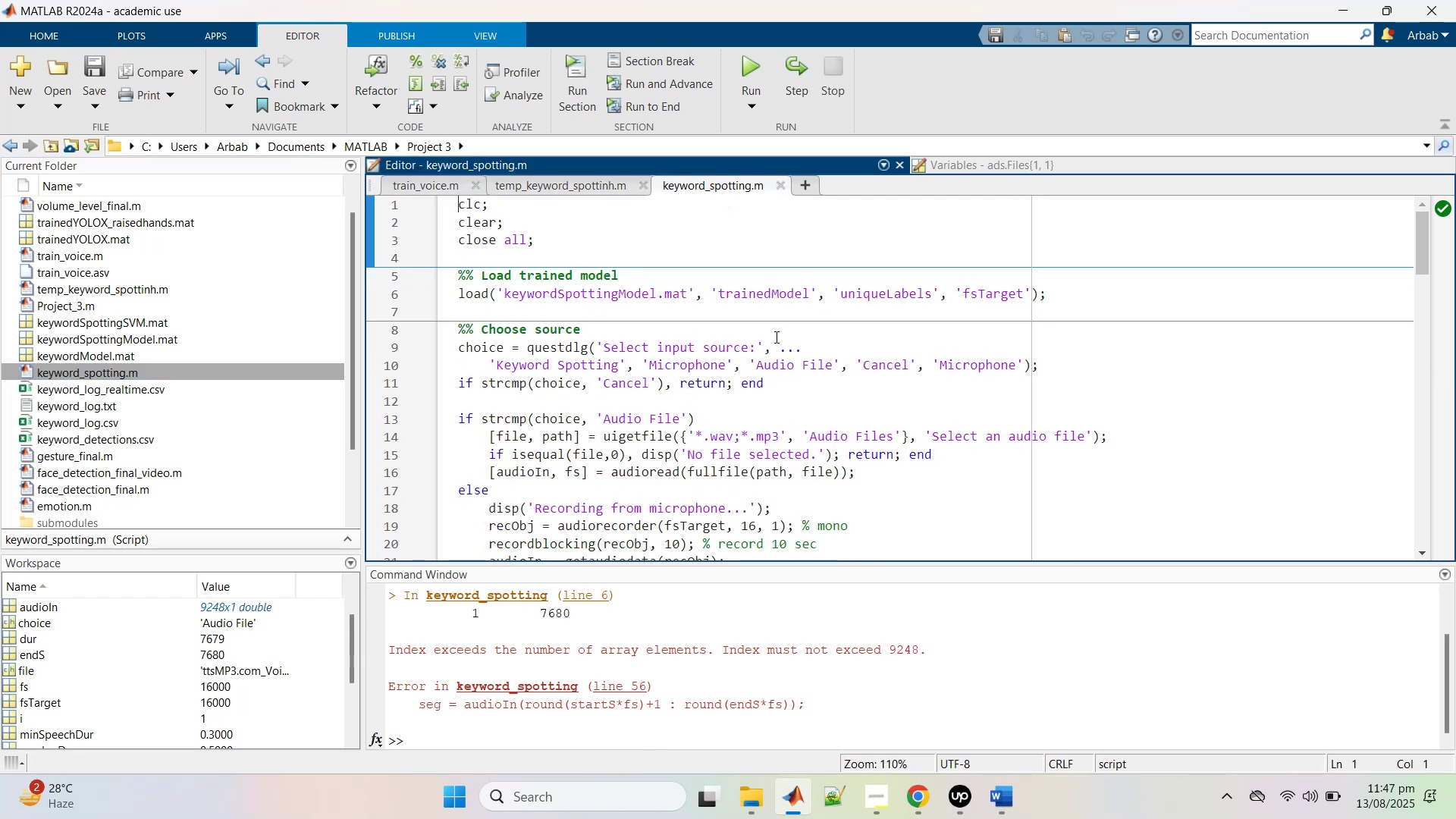 
left_click([759, 341])
 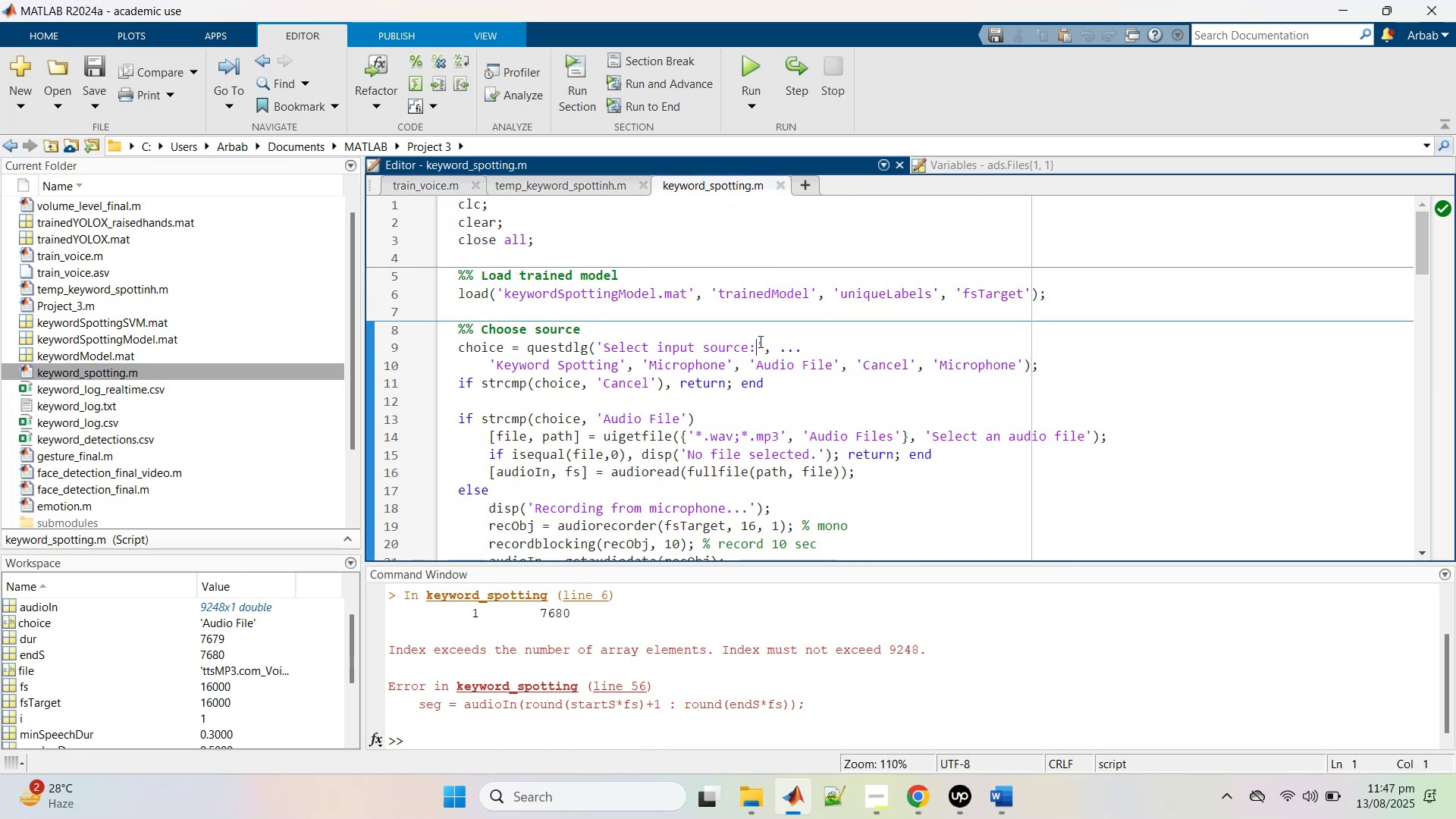 
key(Control+A)
 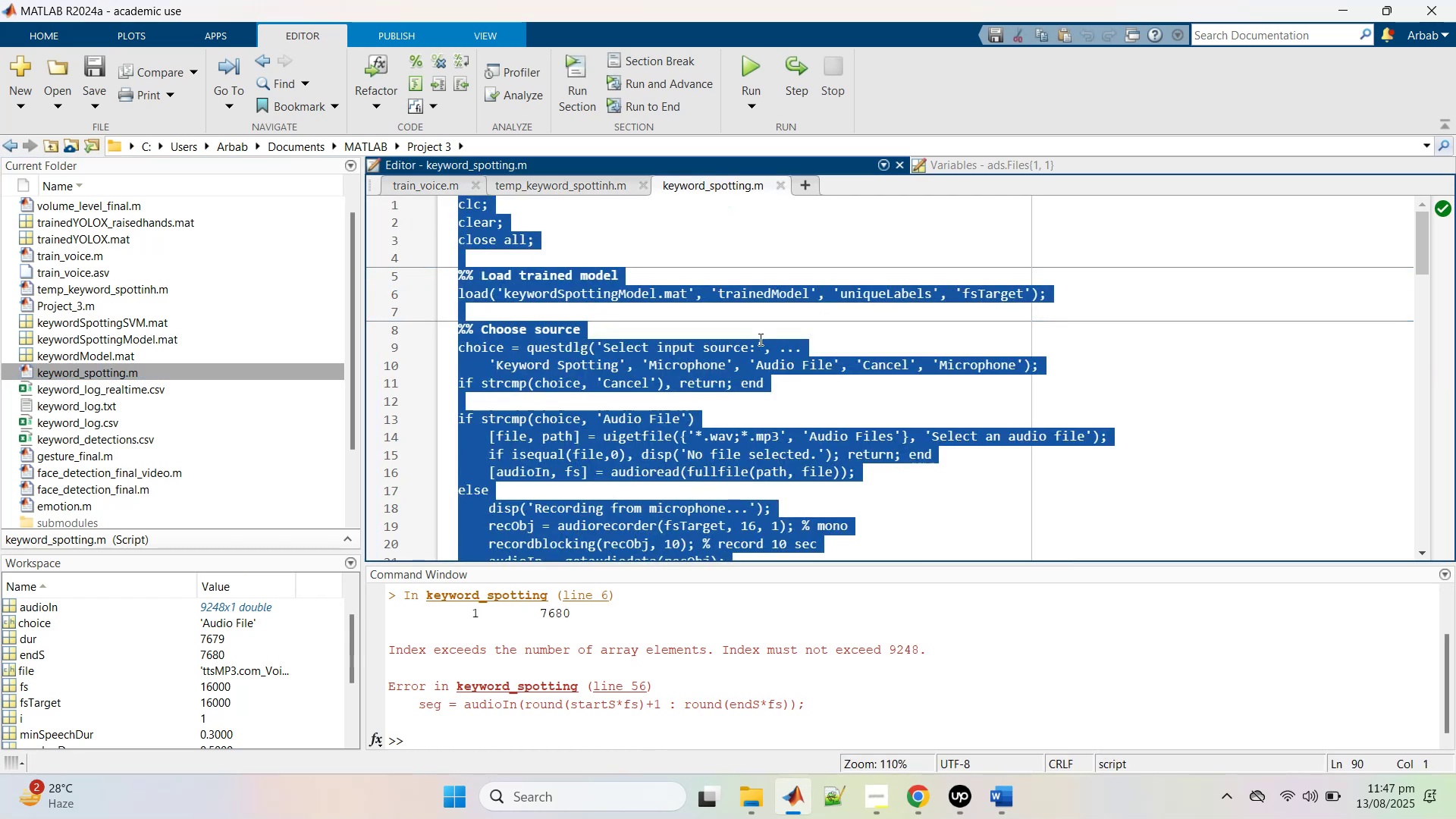 
key(Control+V)
 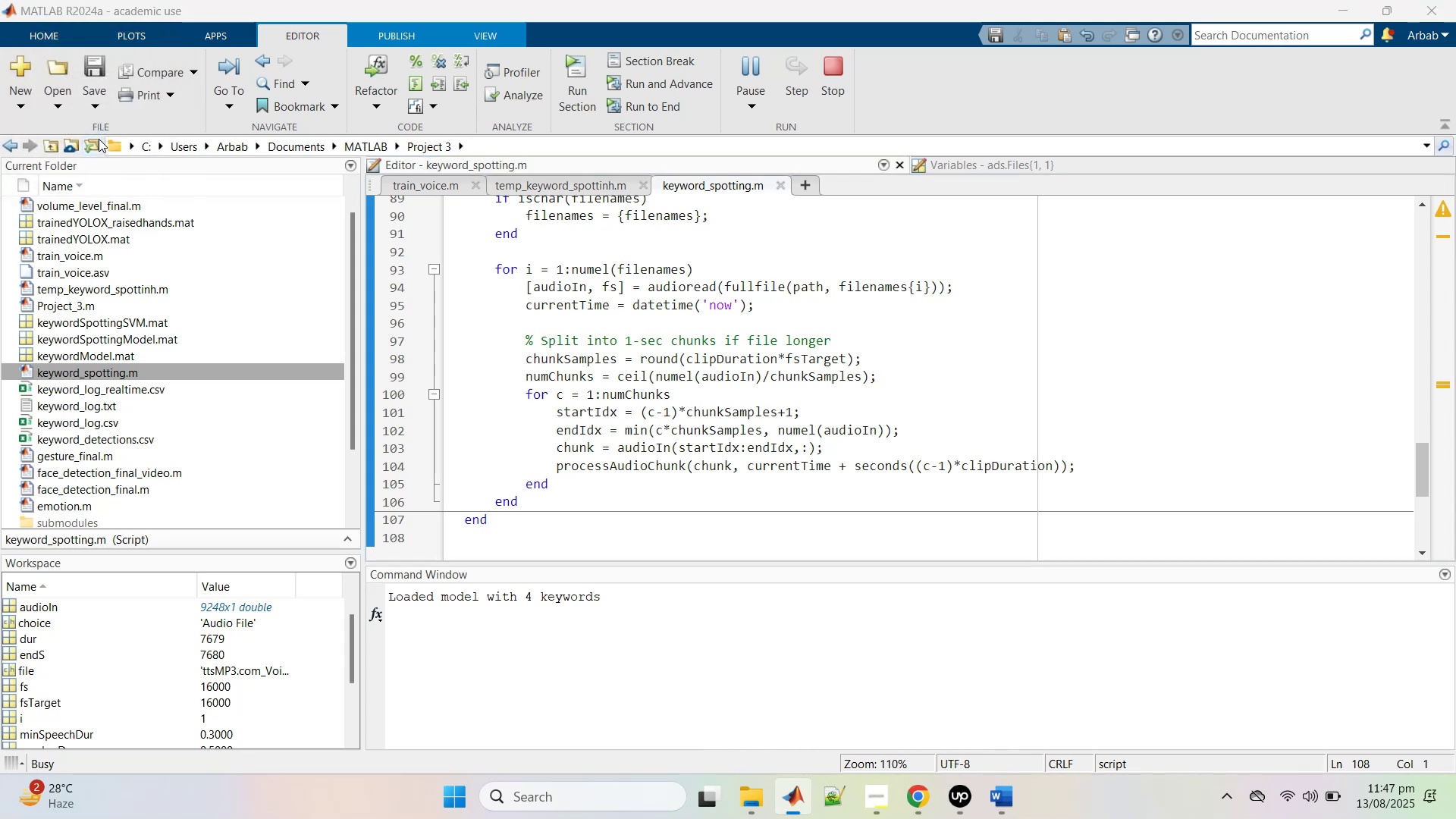 
wait(7.84)
 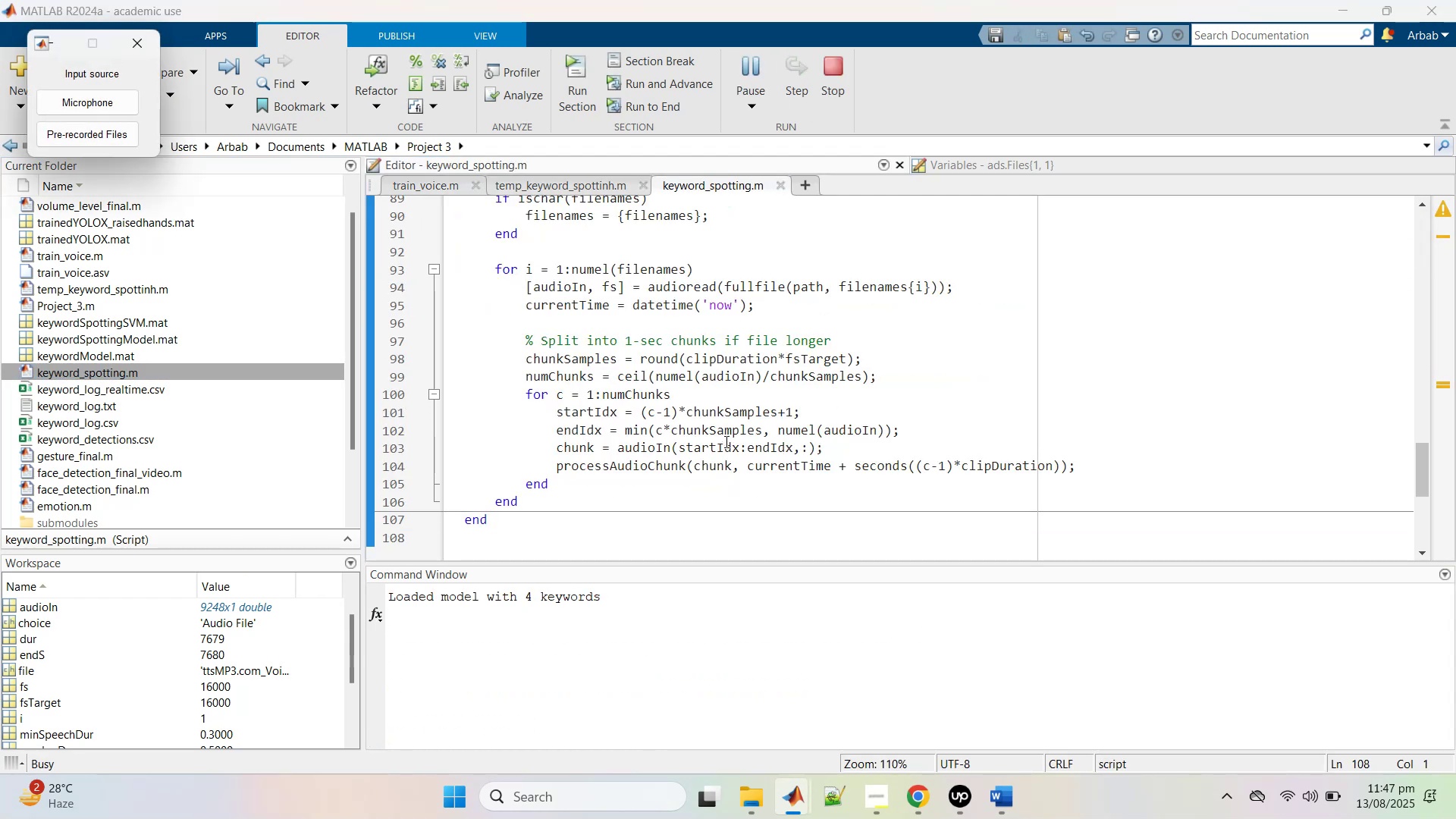 
double_click([234, 273])
 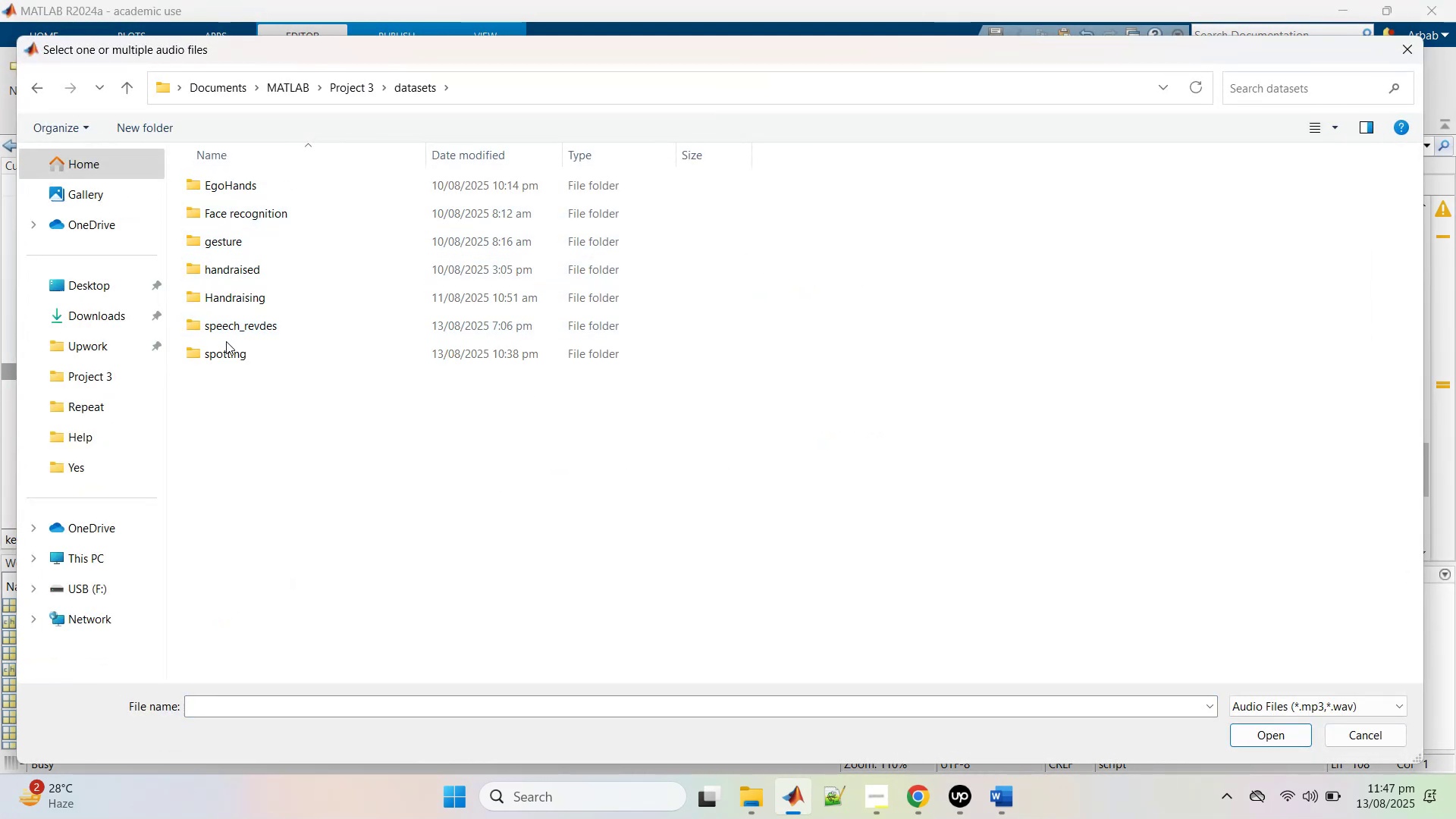 
double_click([224, 347])
 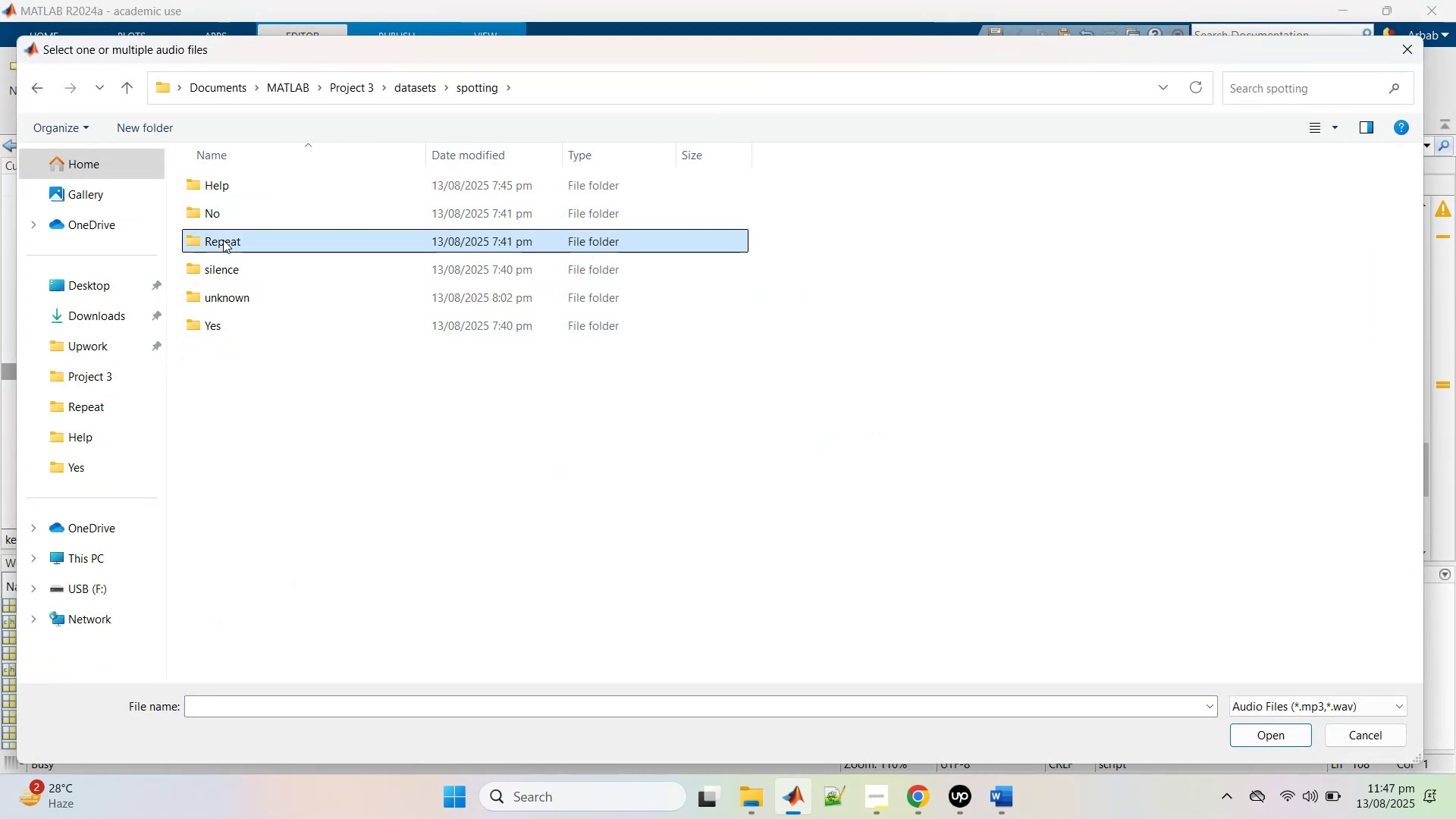 
double_click([223, 240])
 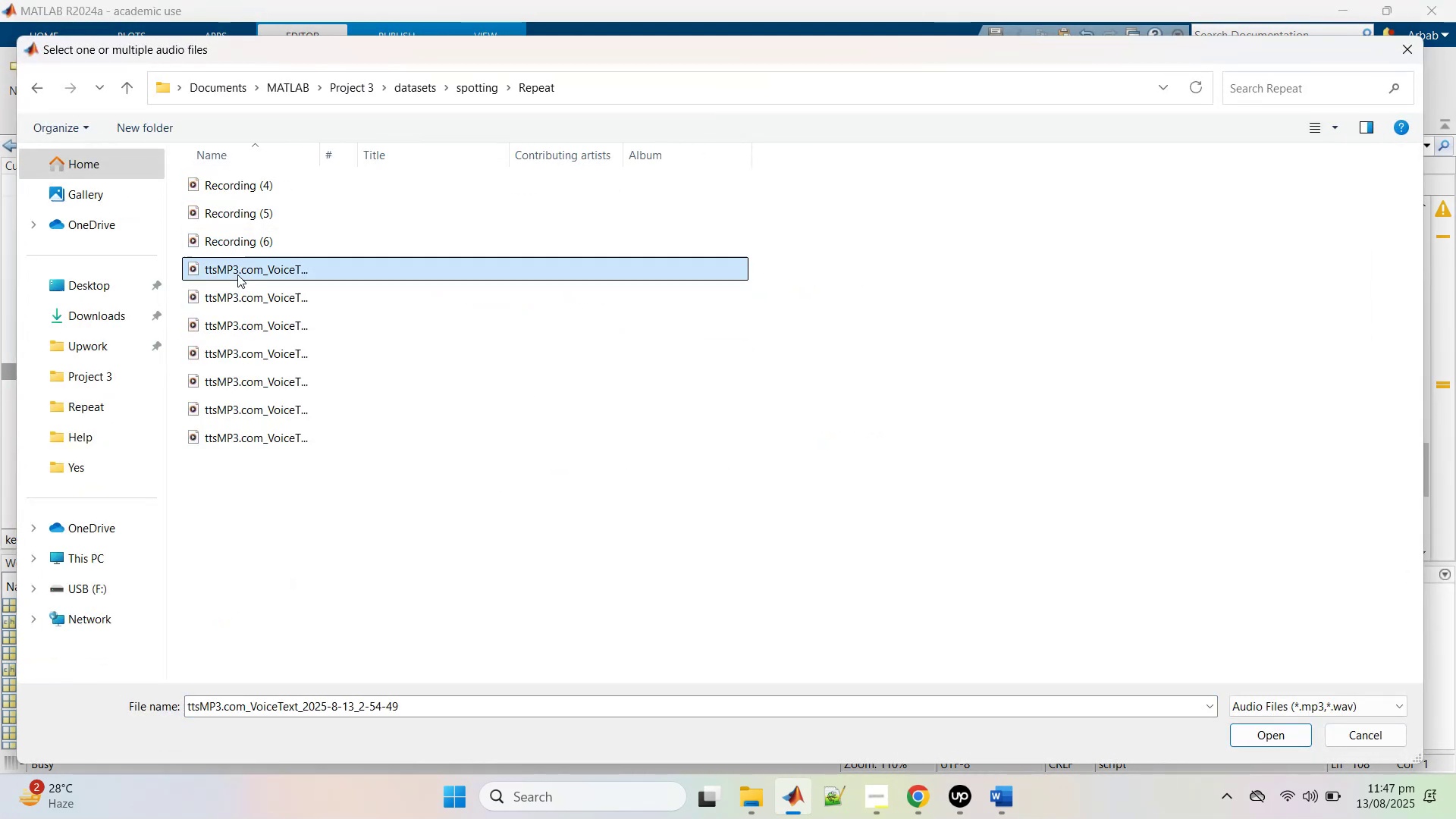 
double_click([237, 275])
 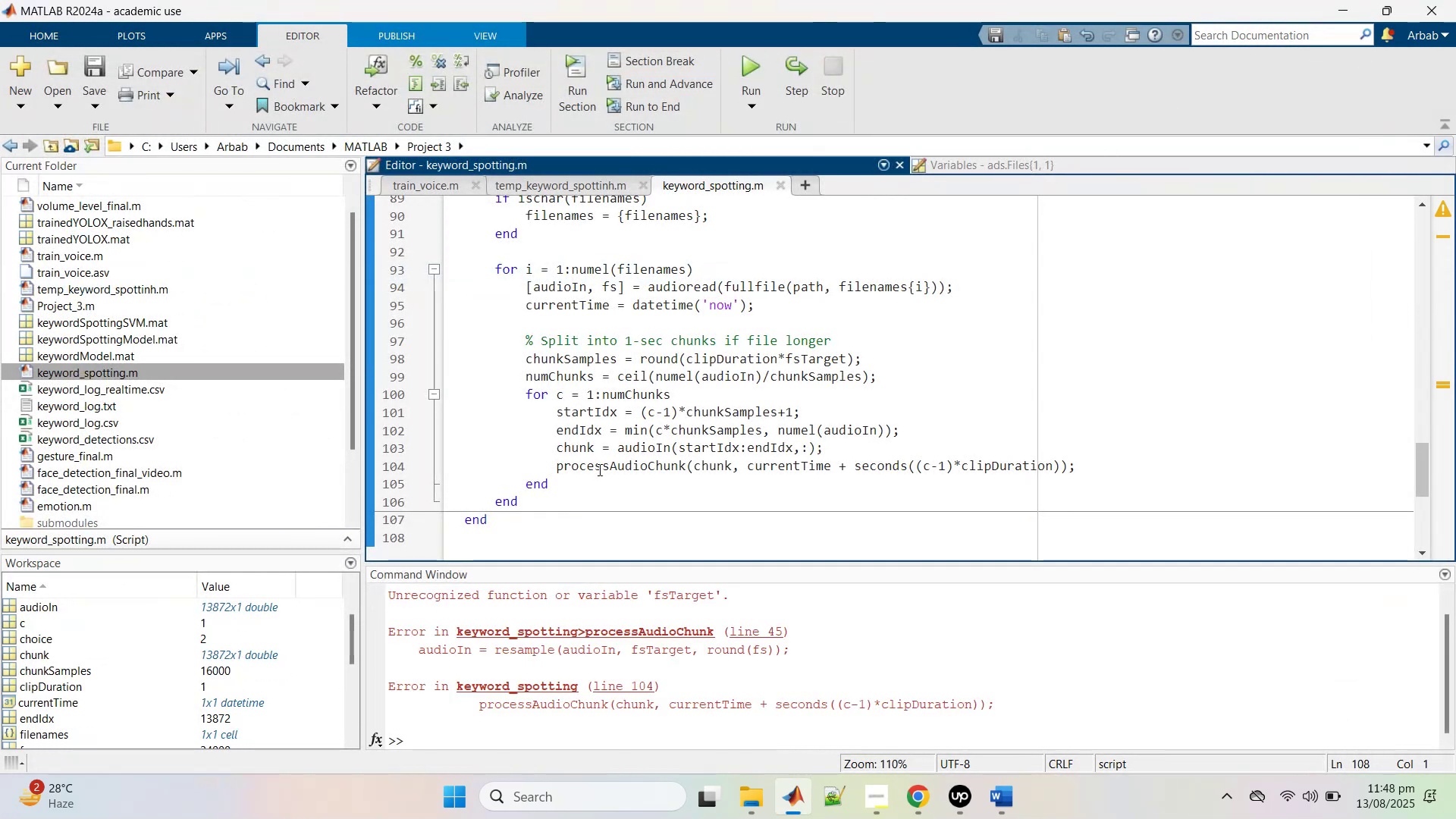 
scroll: coordinate [862, 733], scroll_direction: up, amount: 2.0
 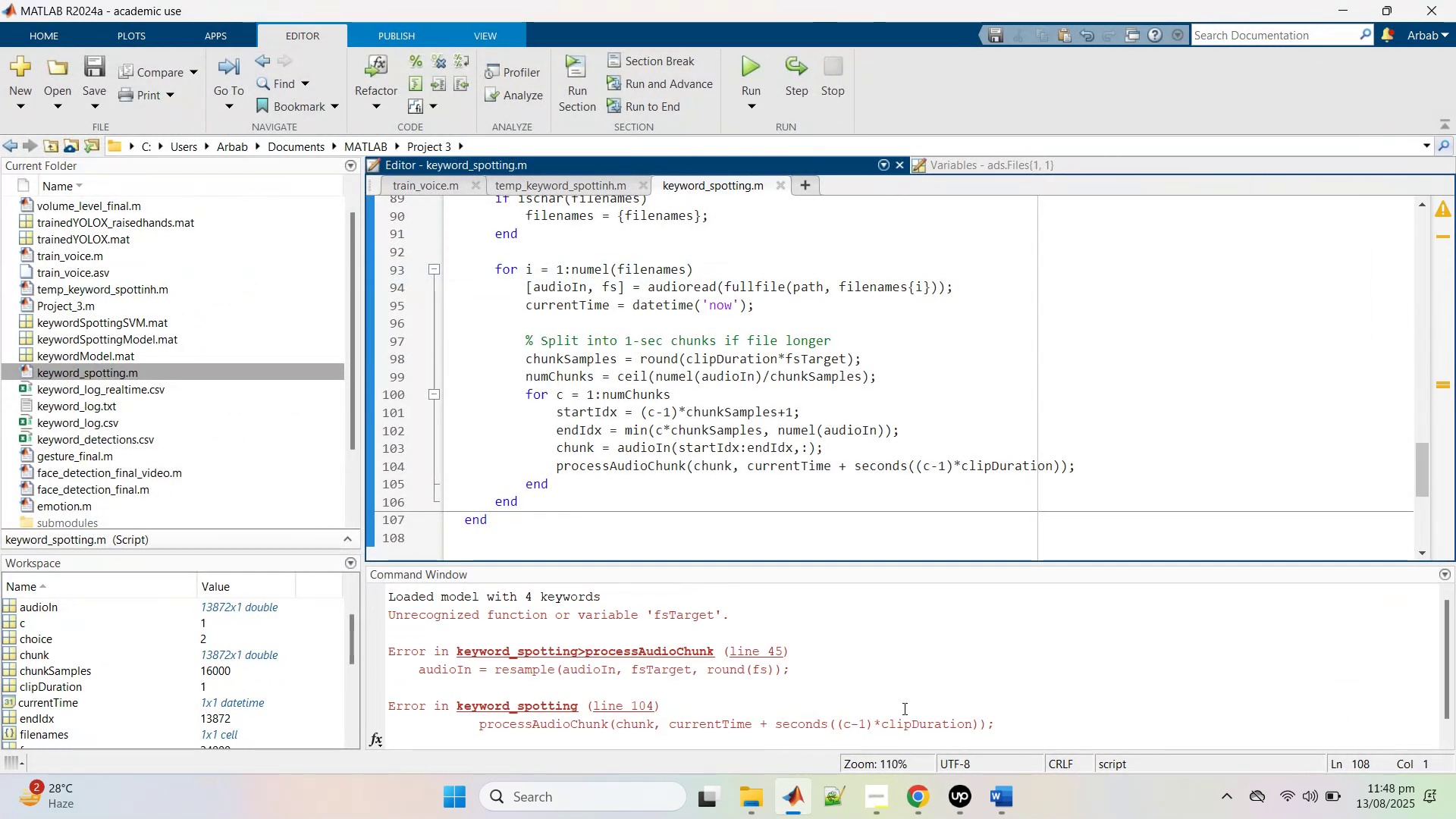 
scroll: coordinate [920, 705], scroll_direction: down, amount: 2.0
 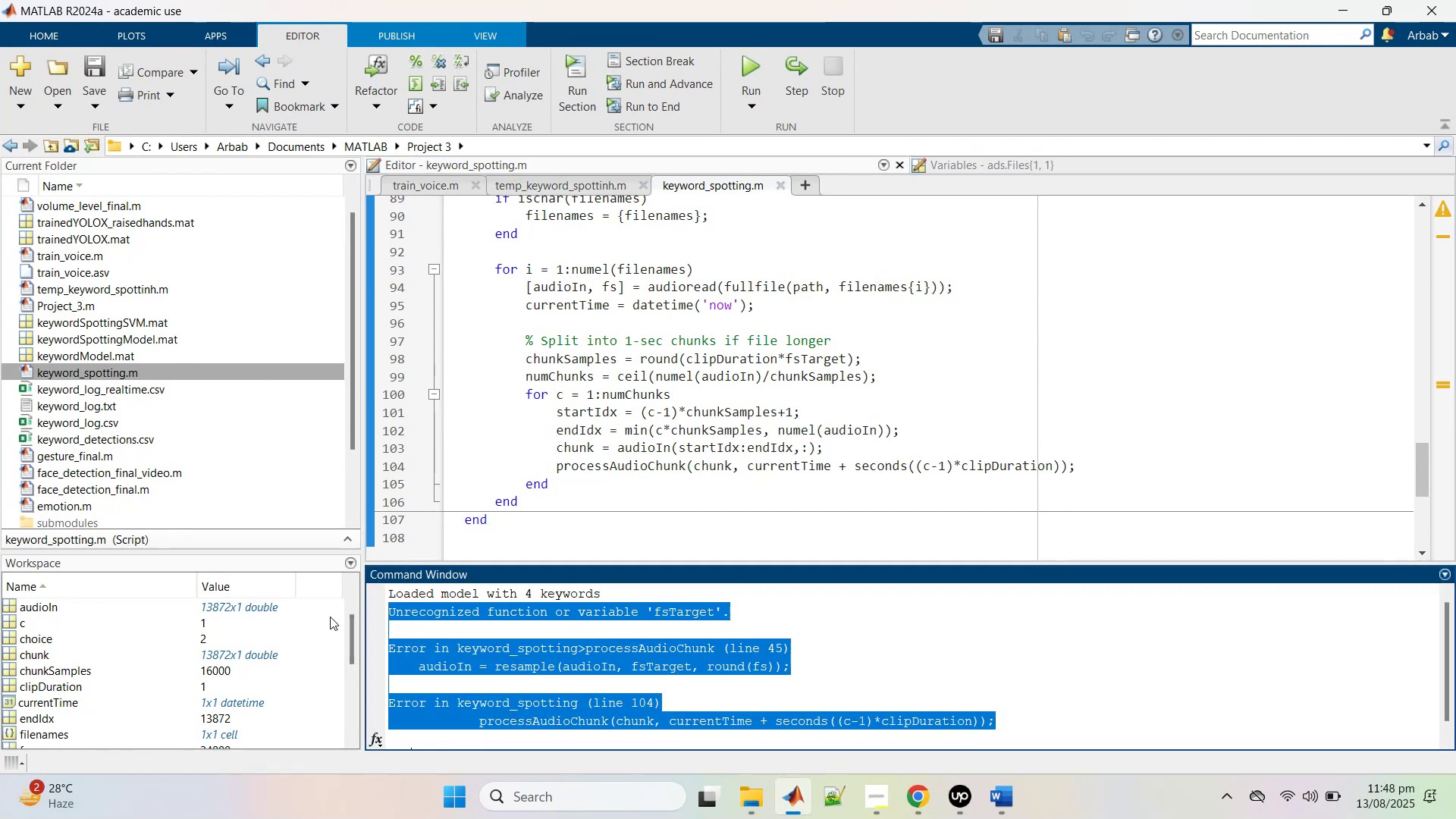 
key(Control+C)
 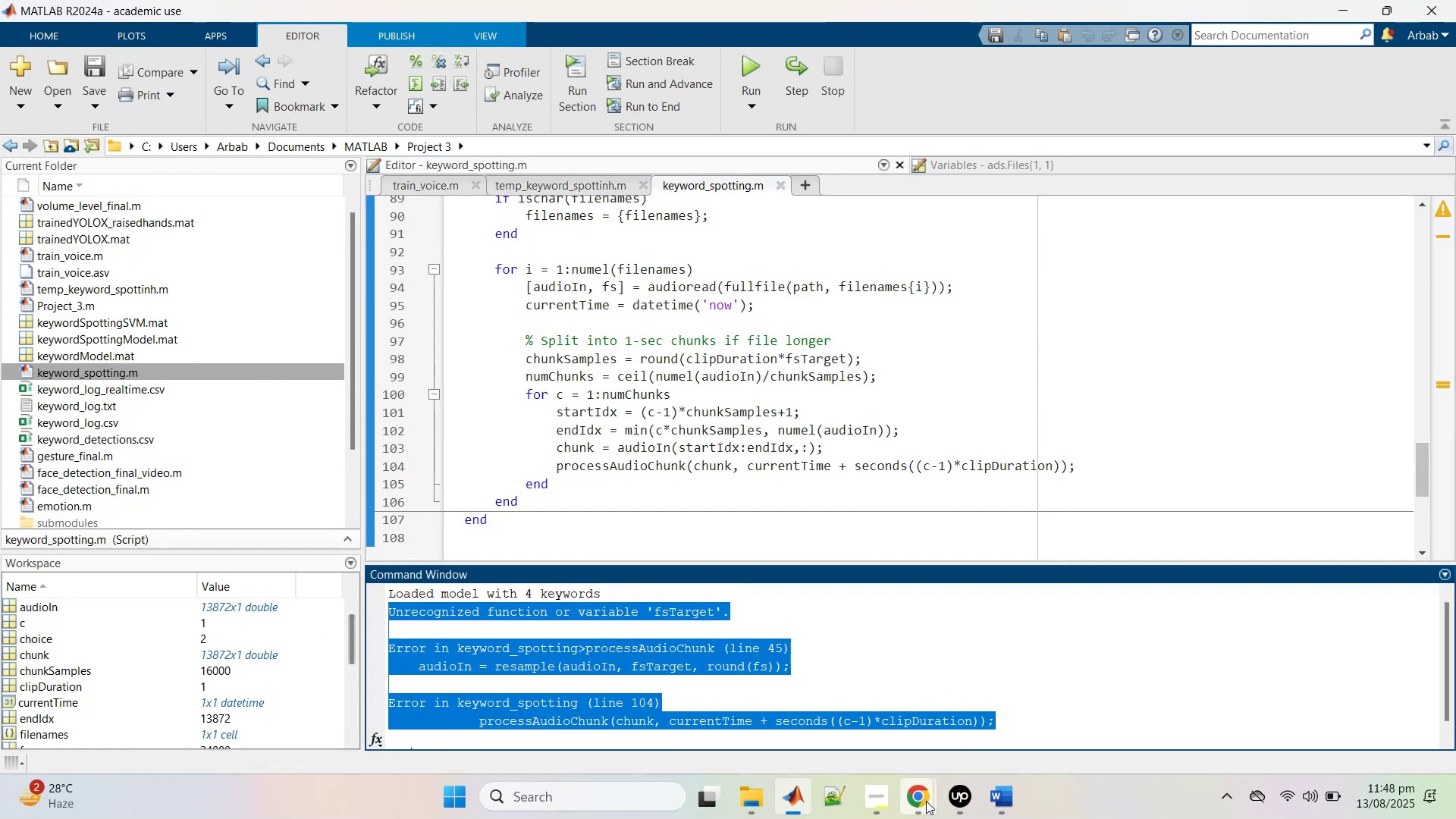 
left_click([926, 801])
 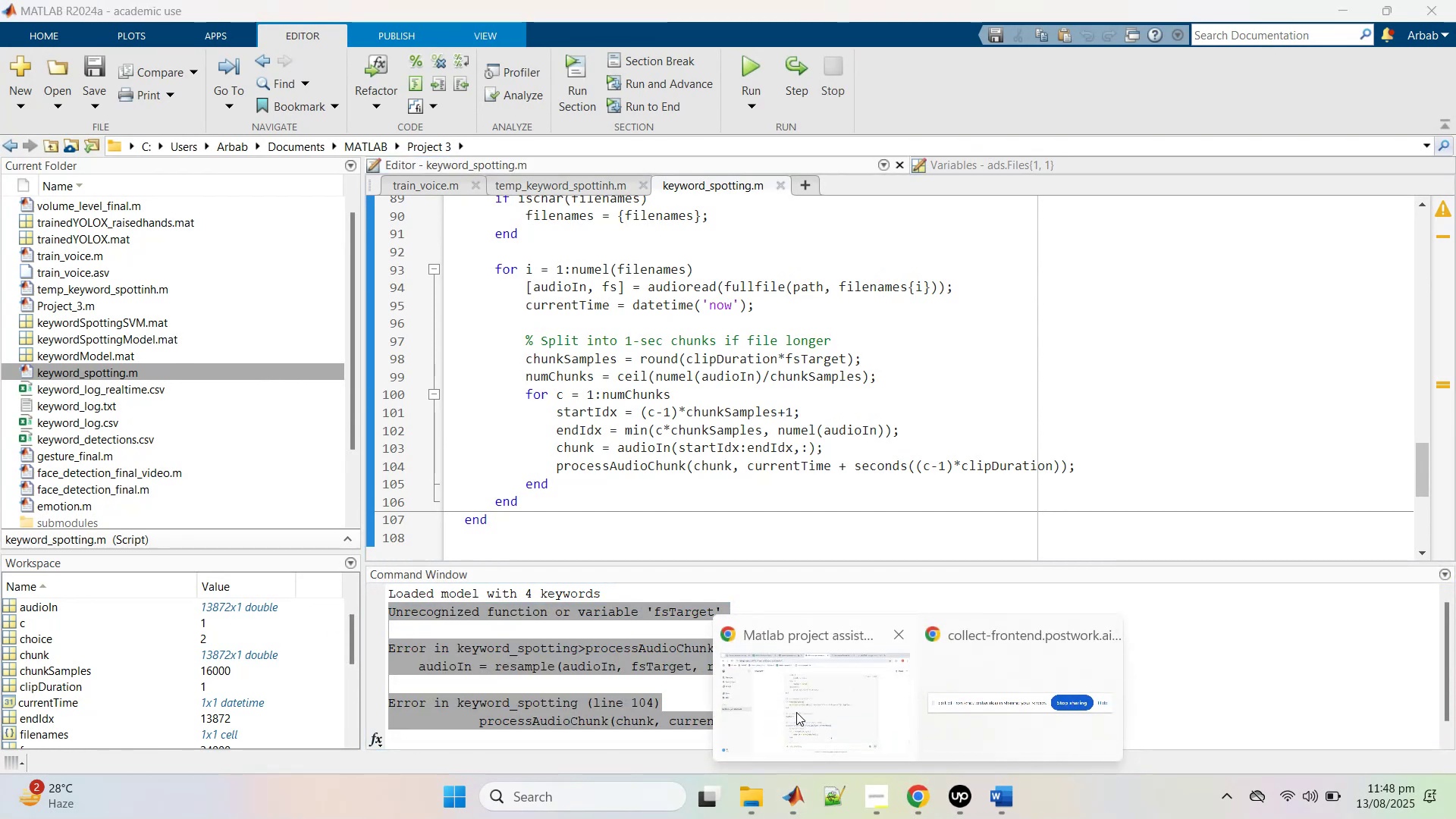 
left_click([796, 712])
 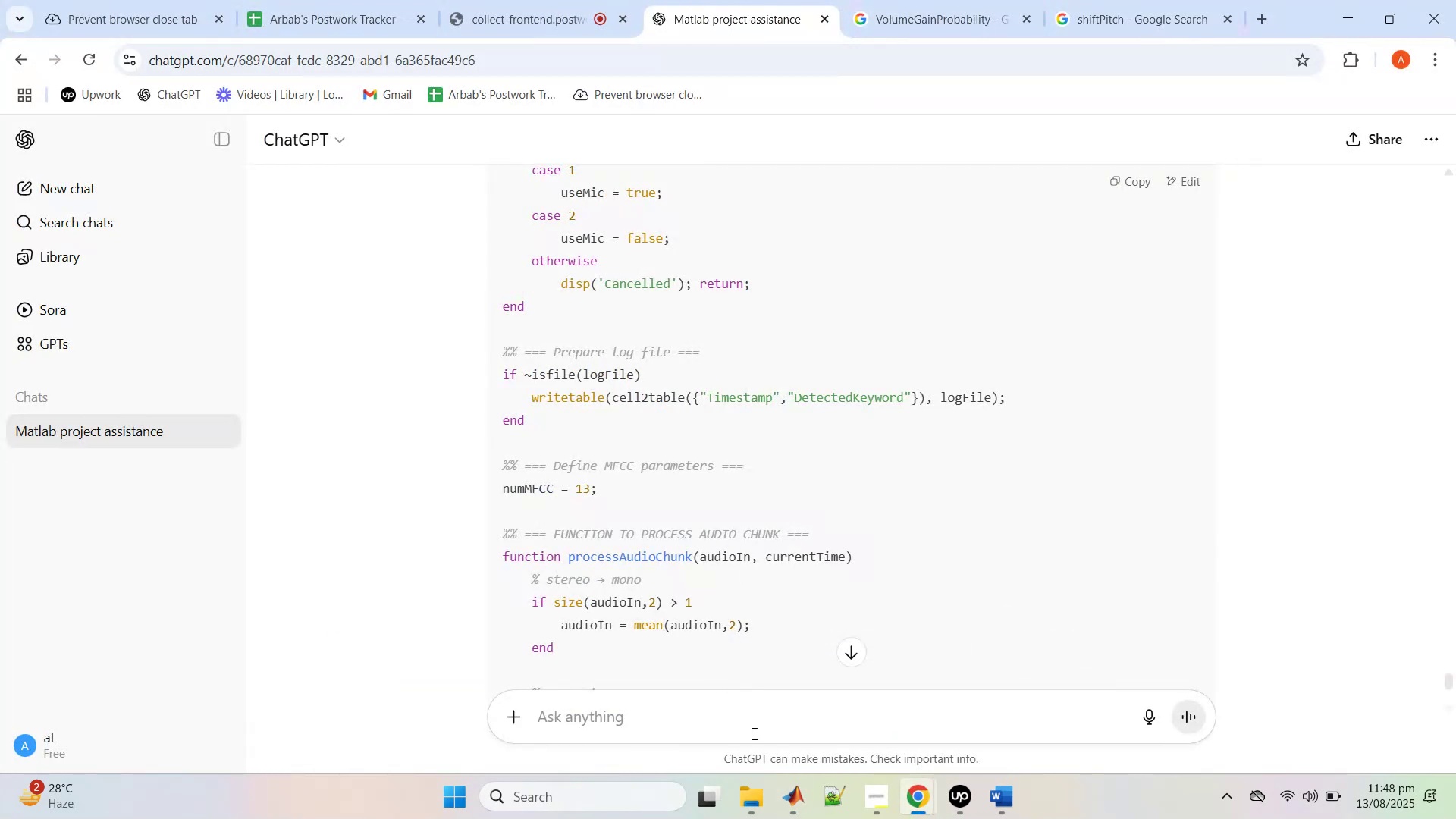 
key(Control+V)
 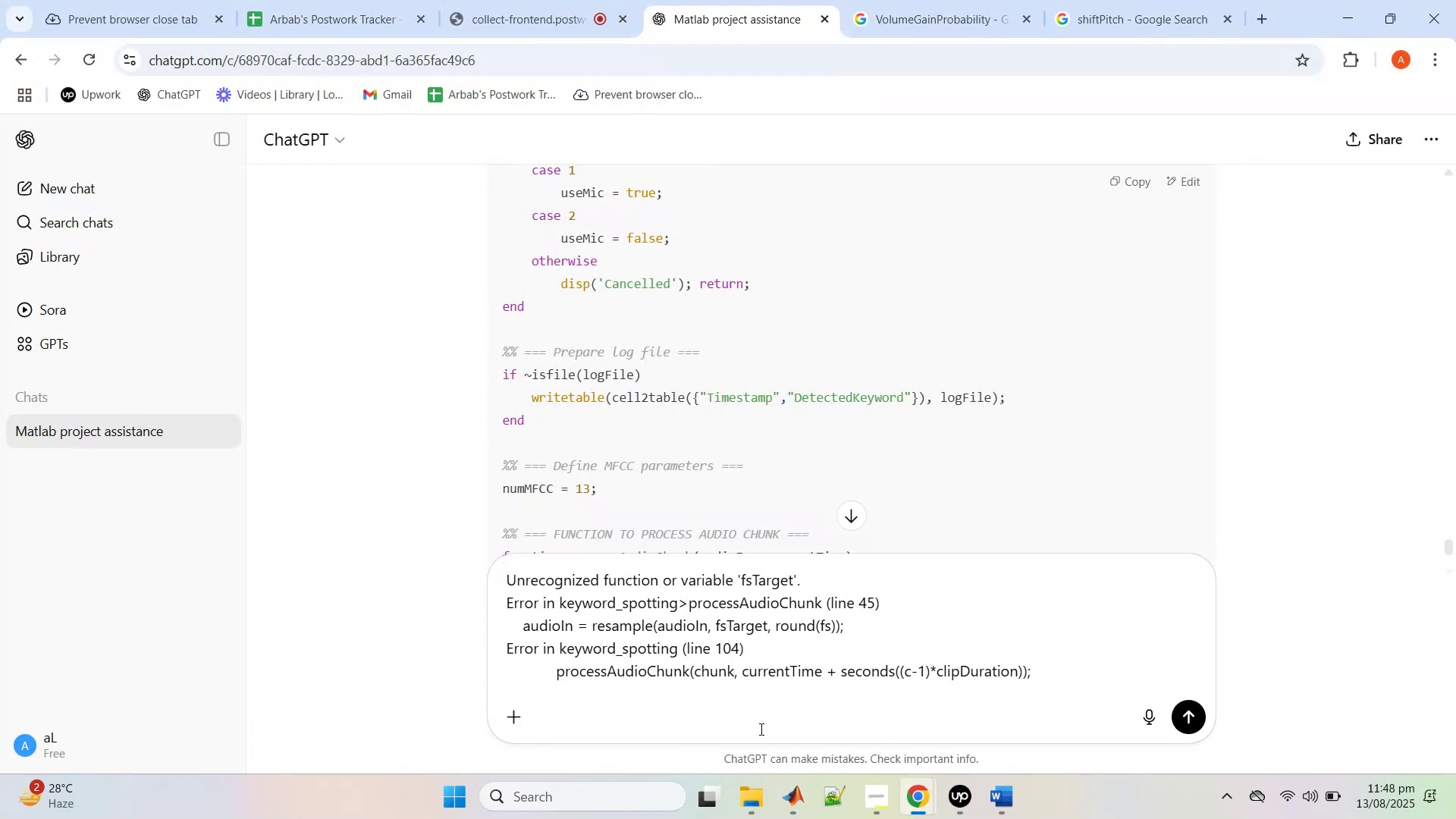 
key(Shift+Enter)
 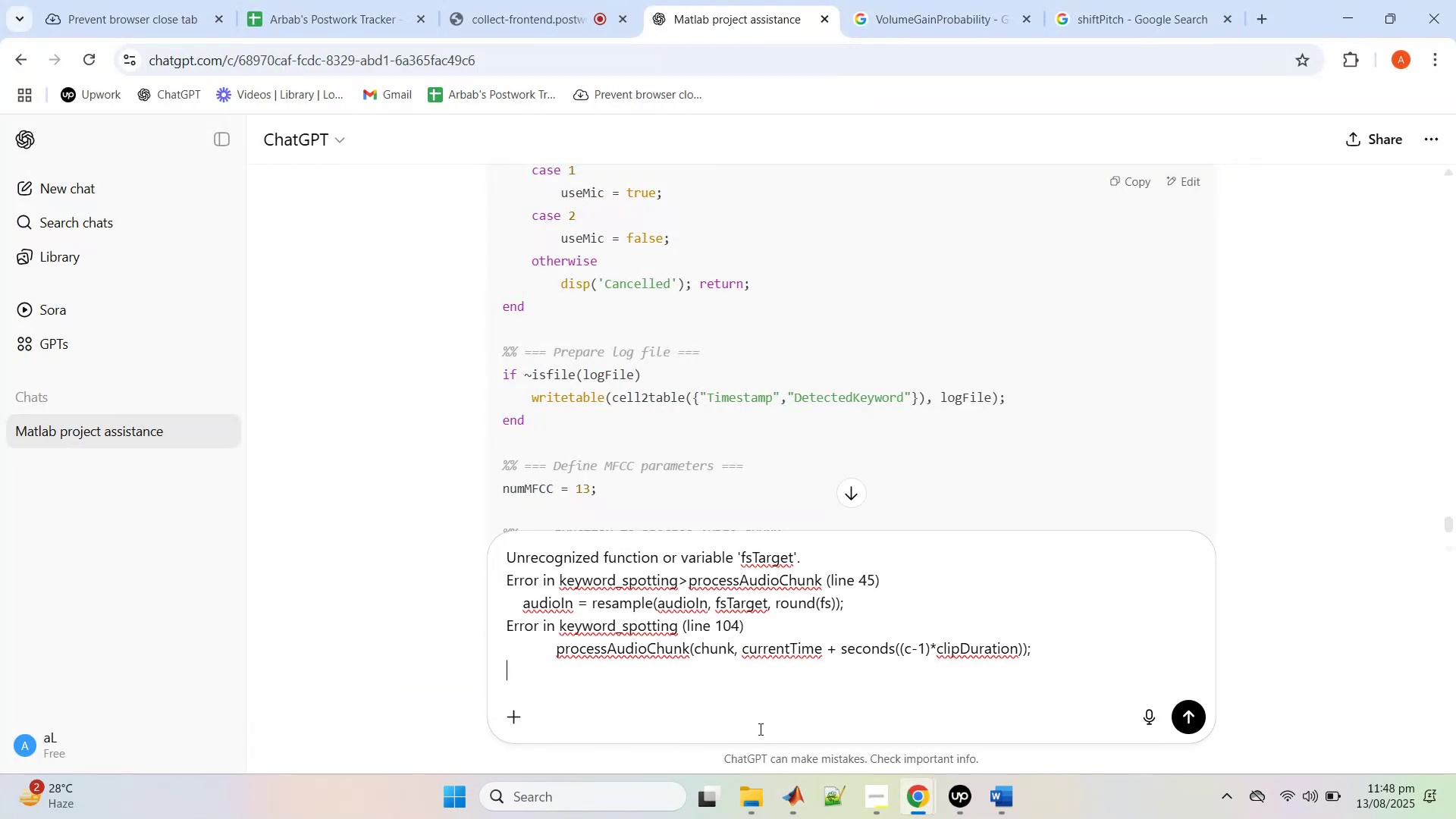 
key(Shift+Enter)
 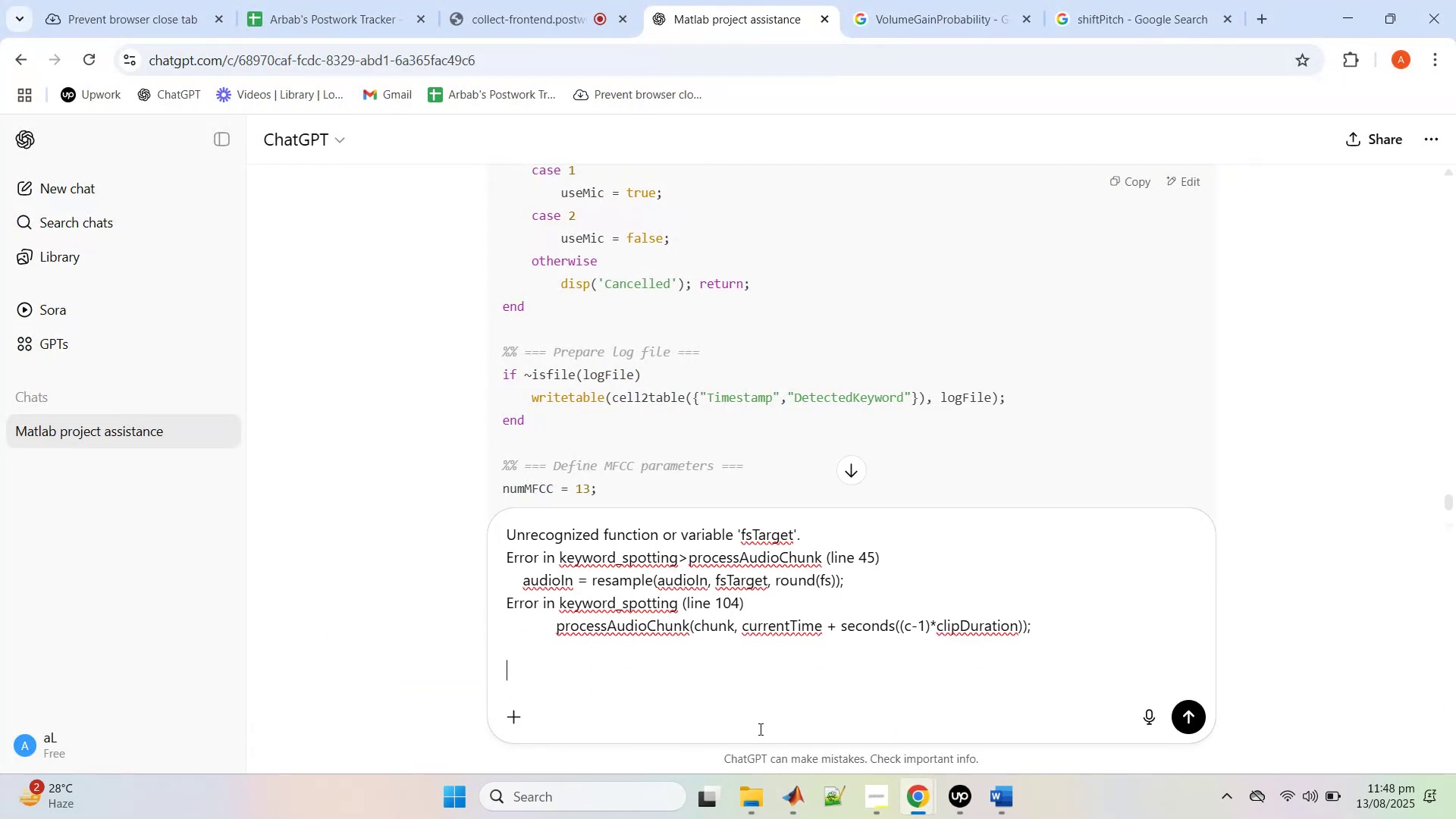 
type(I tested with the same file that i used for training)
 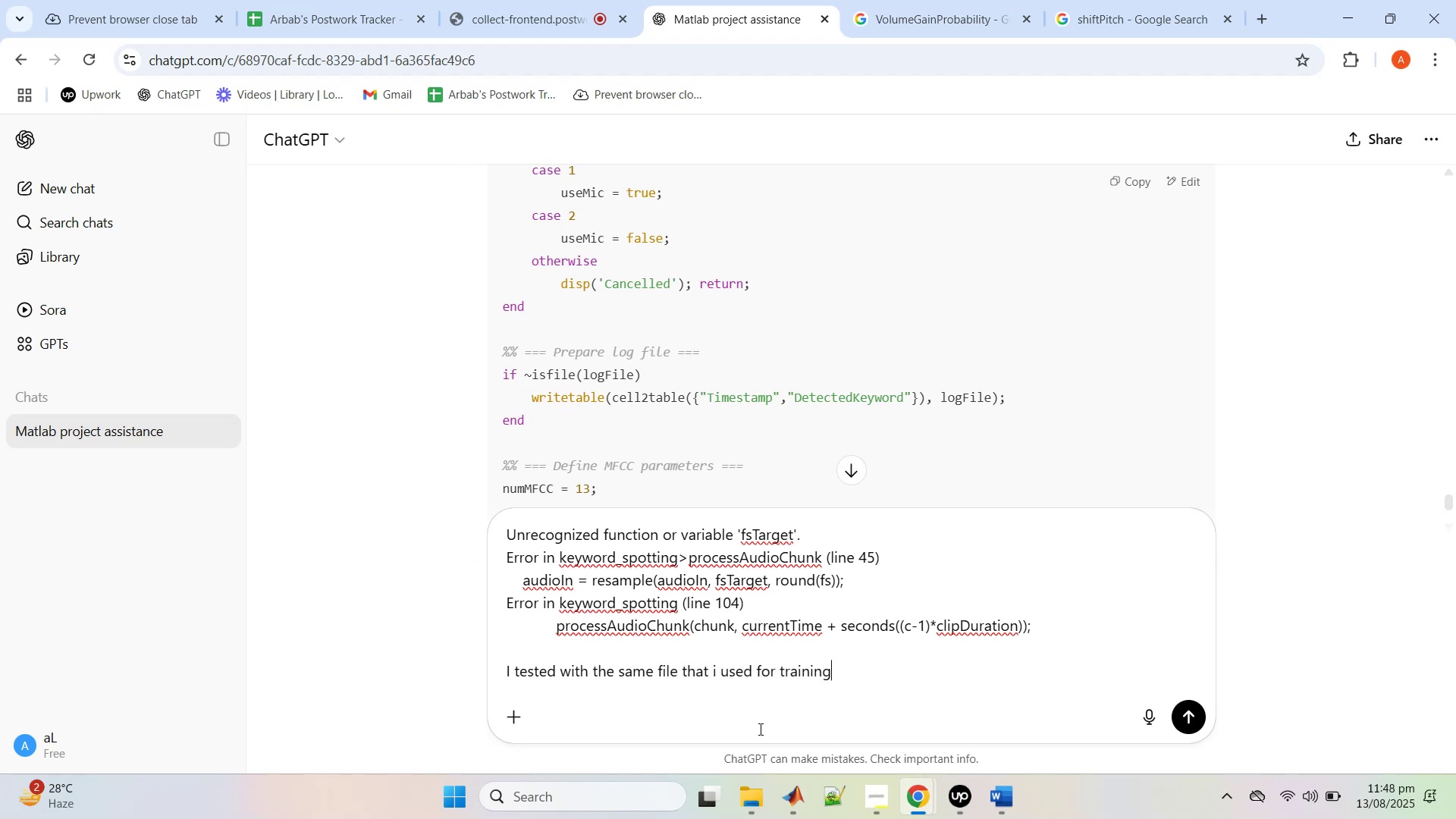 
key(Enter)
 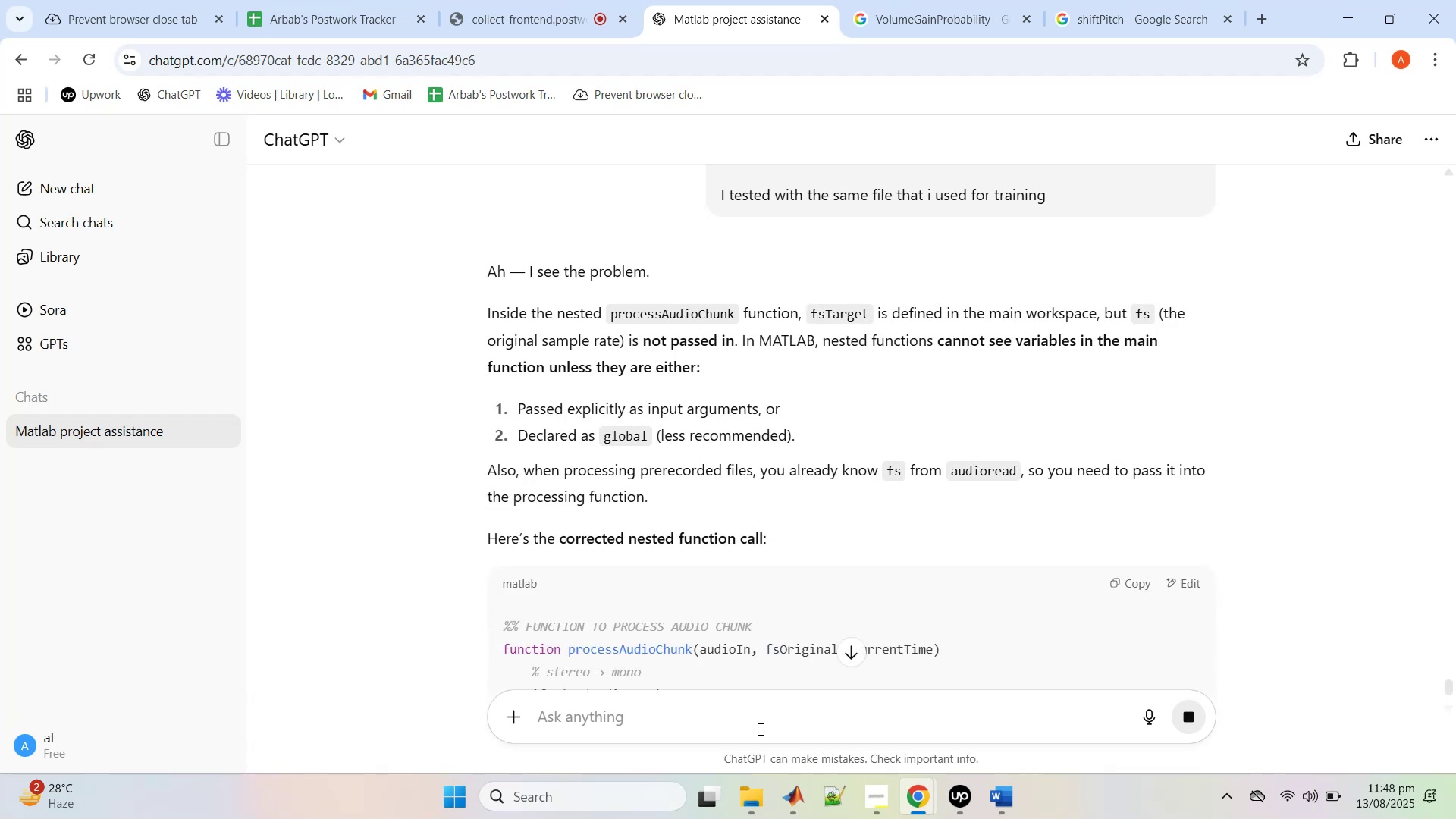 
wait(27.73)
 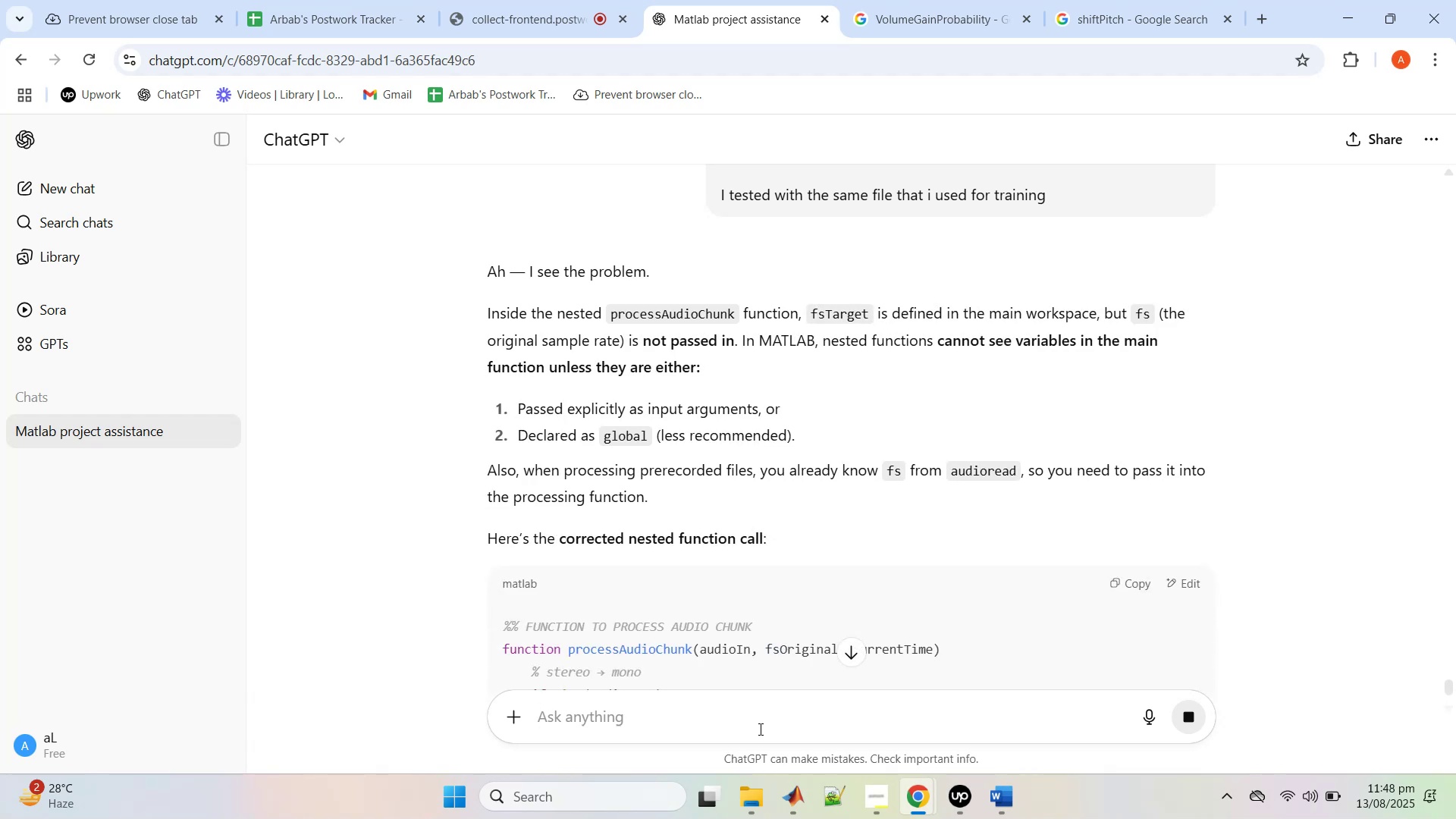 
scroll: coordinate [839, 582], scroll_direction: down, amount: 19.0
 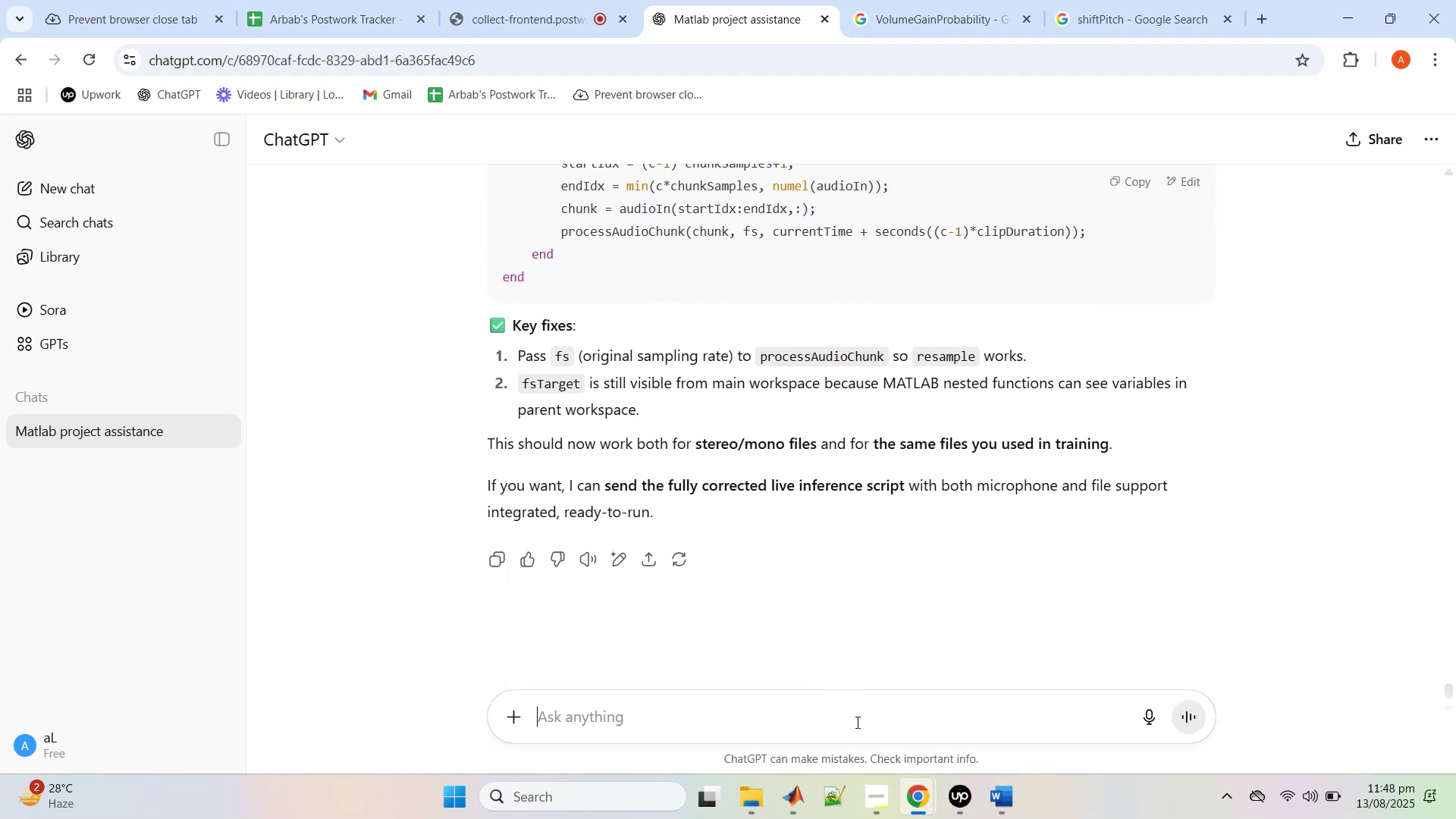 
left_click([856, 723])
 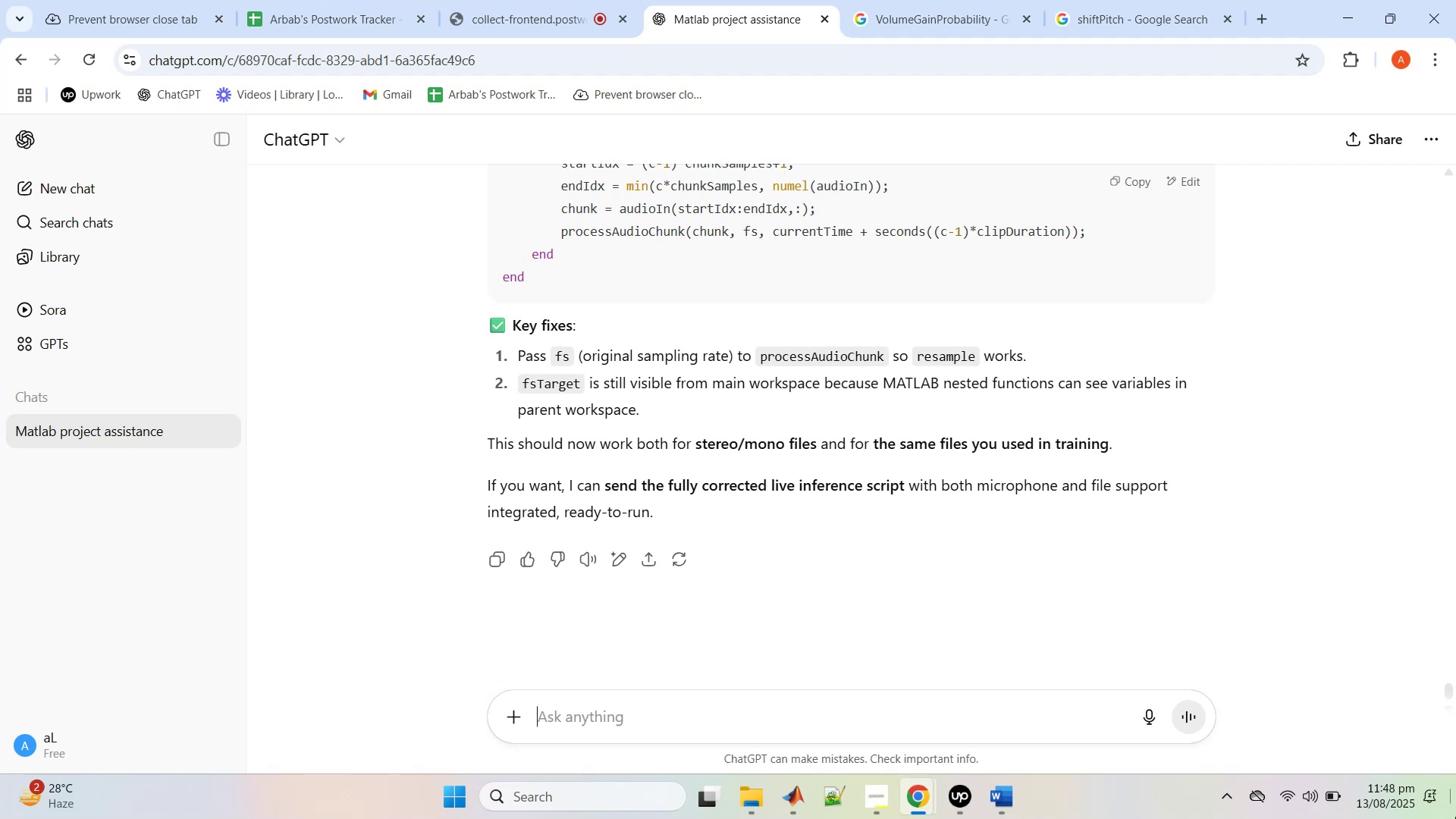 
type(yes please)
 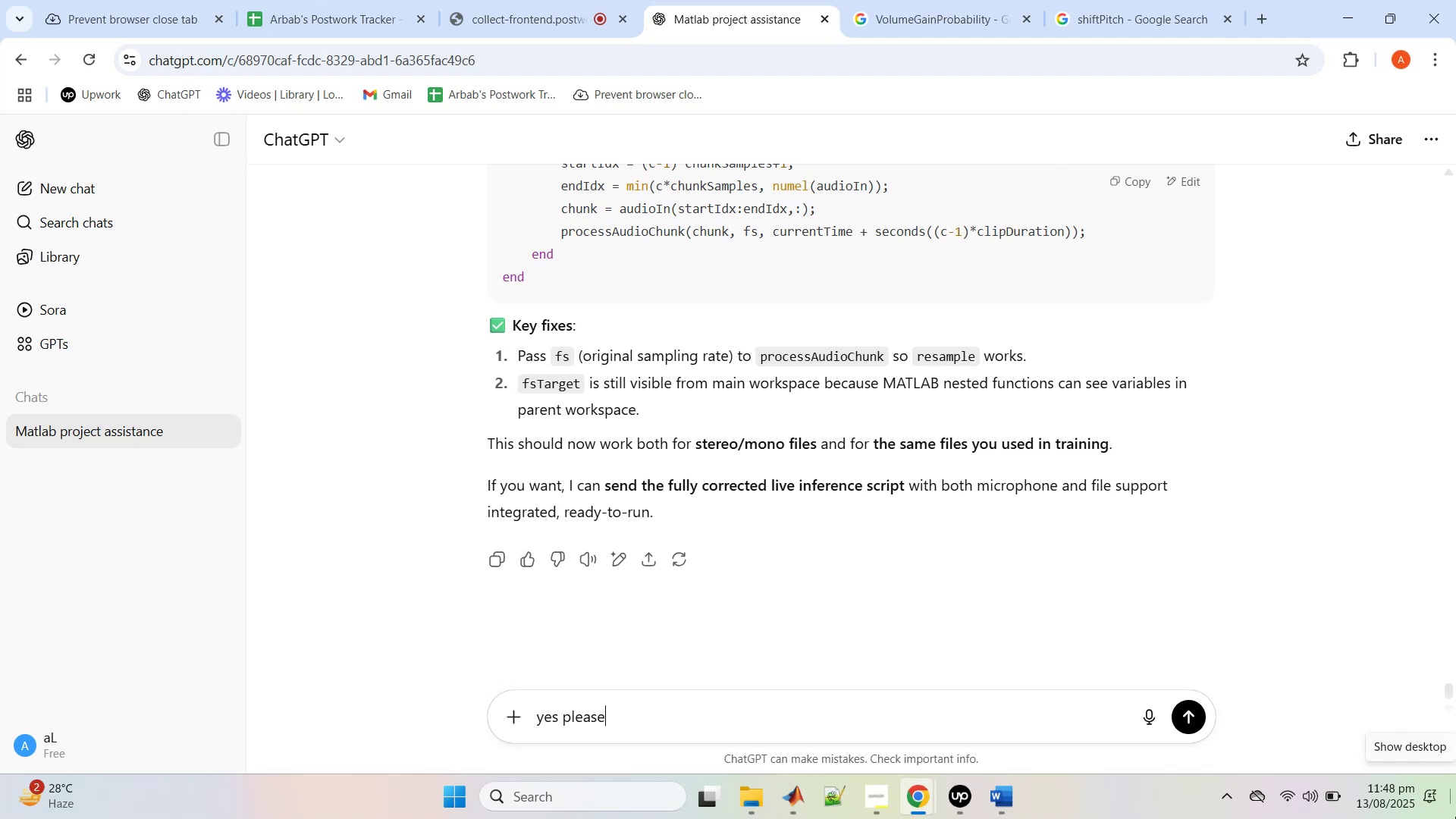 
key(Enter)
 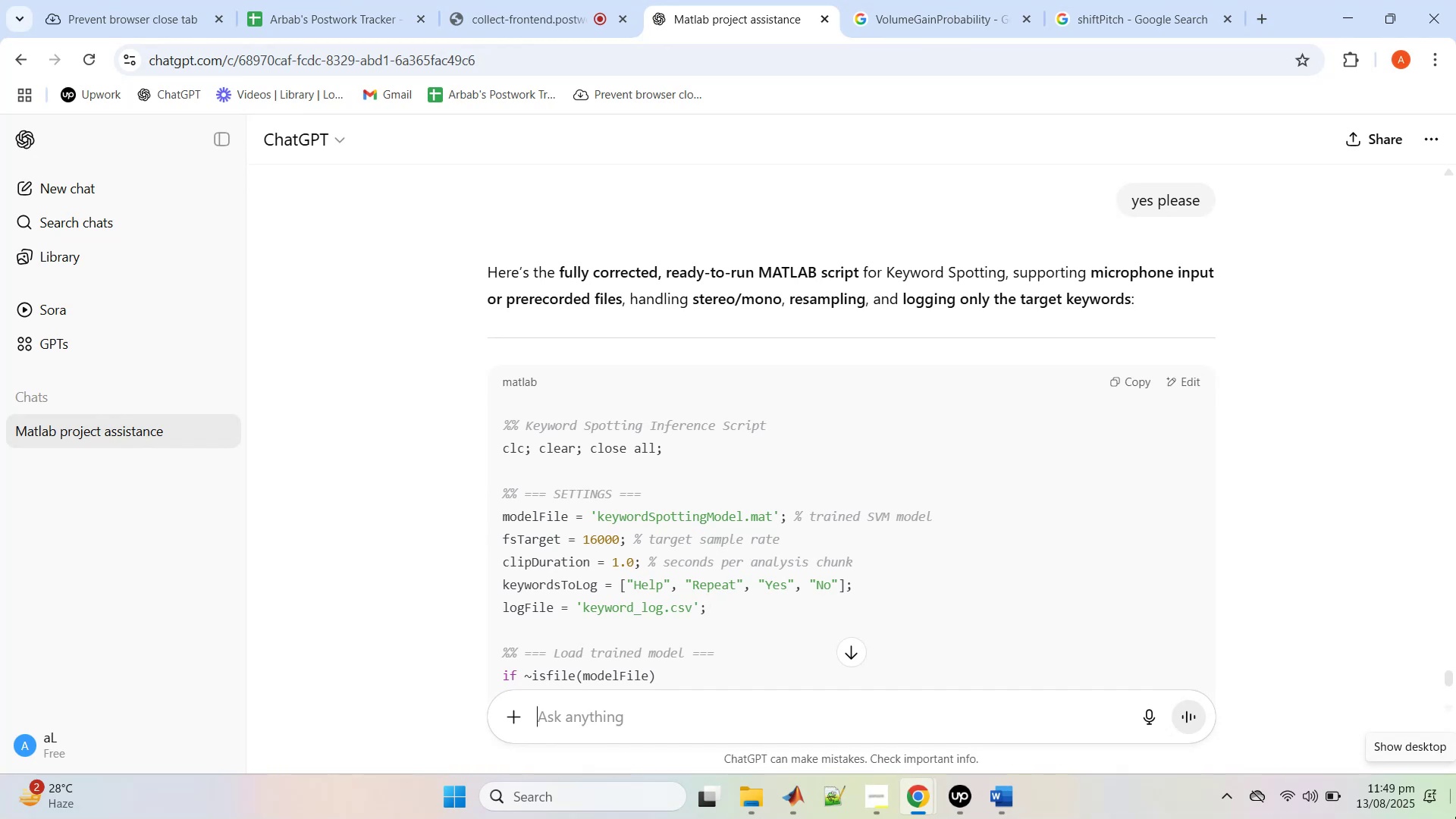 
wait(33.45)
 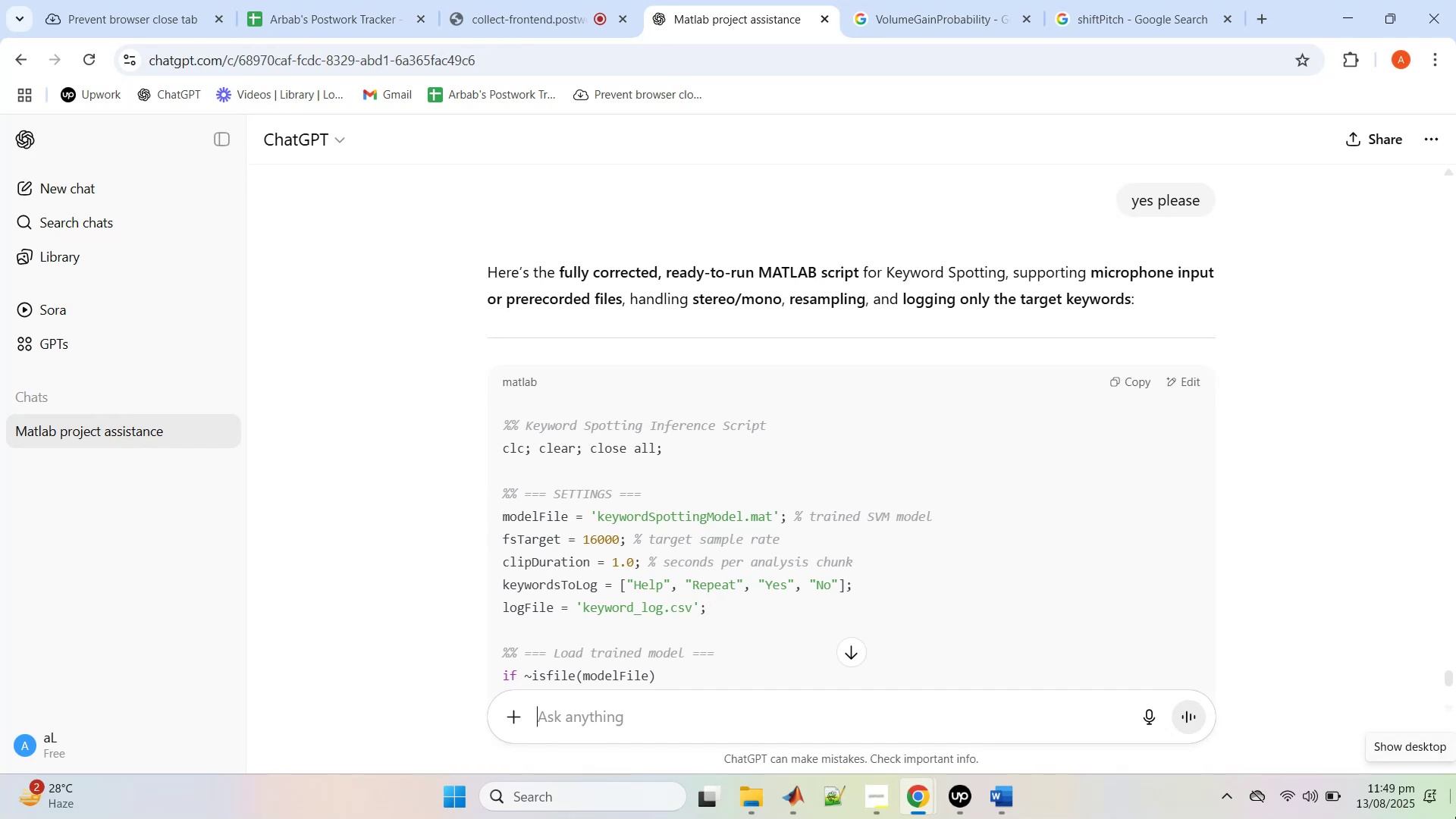 
left_click([795, 800])
 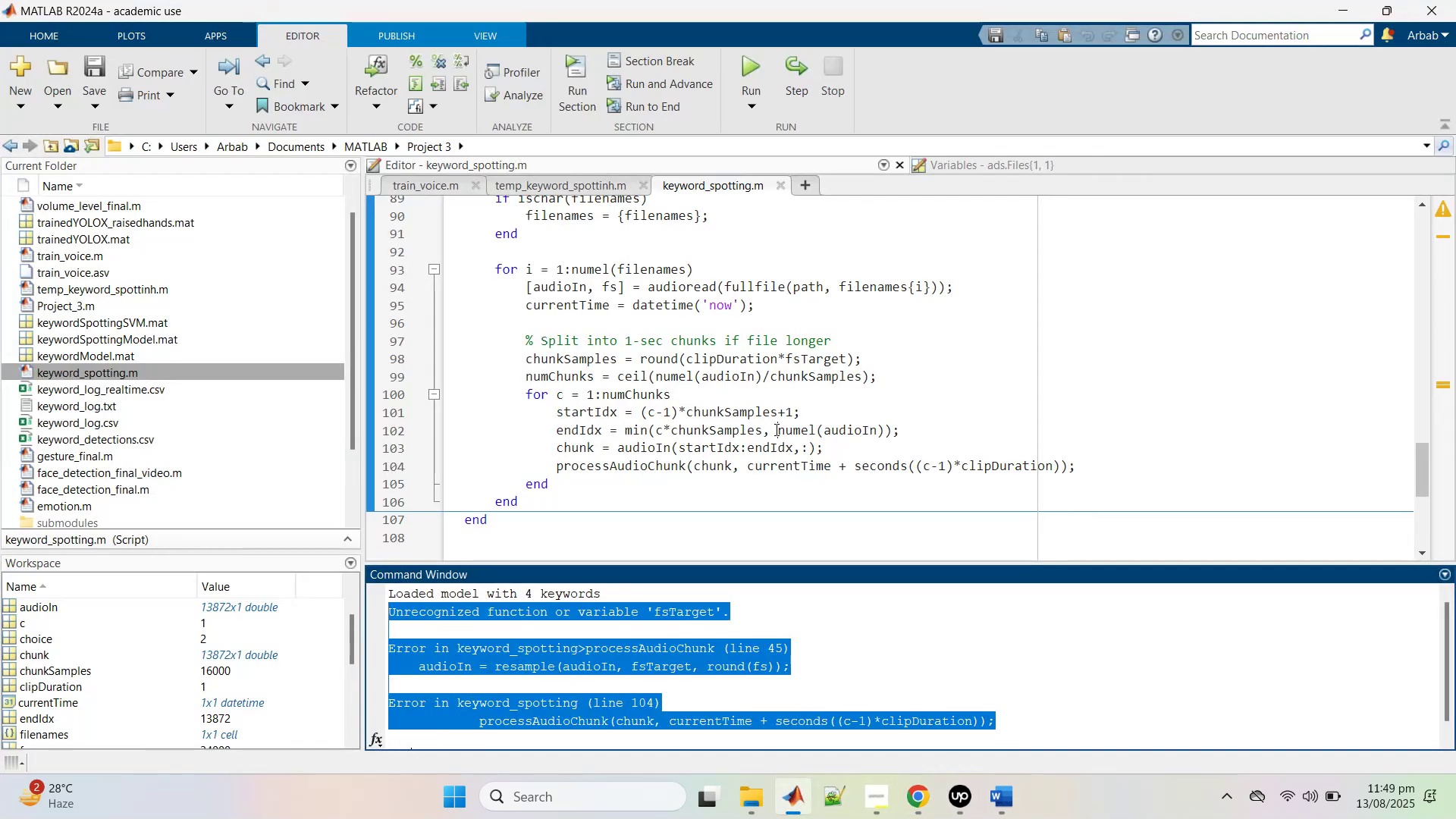 
key(Control+A)
 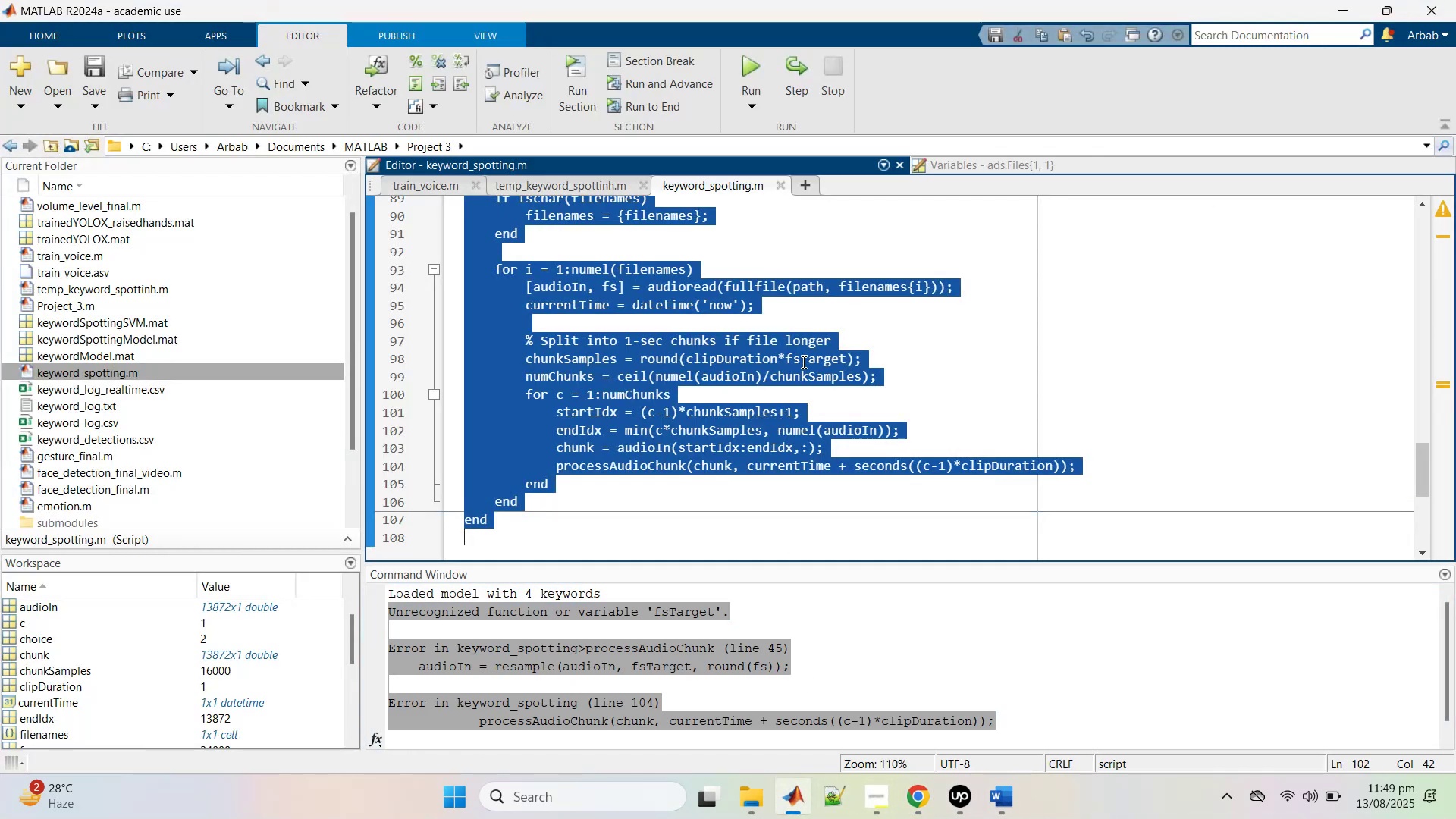 
key(Control+V)
 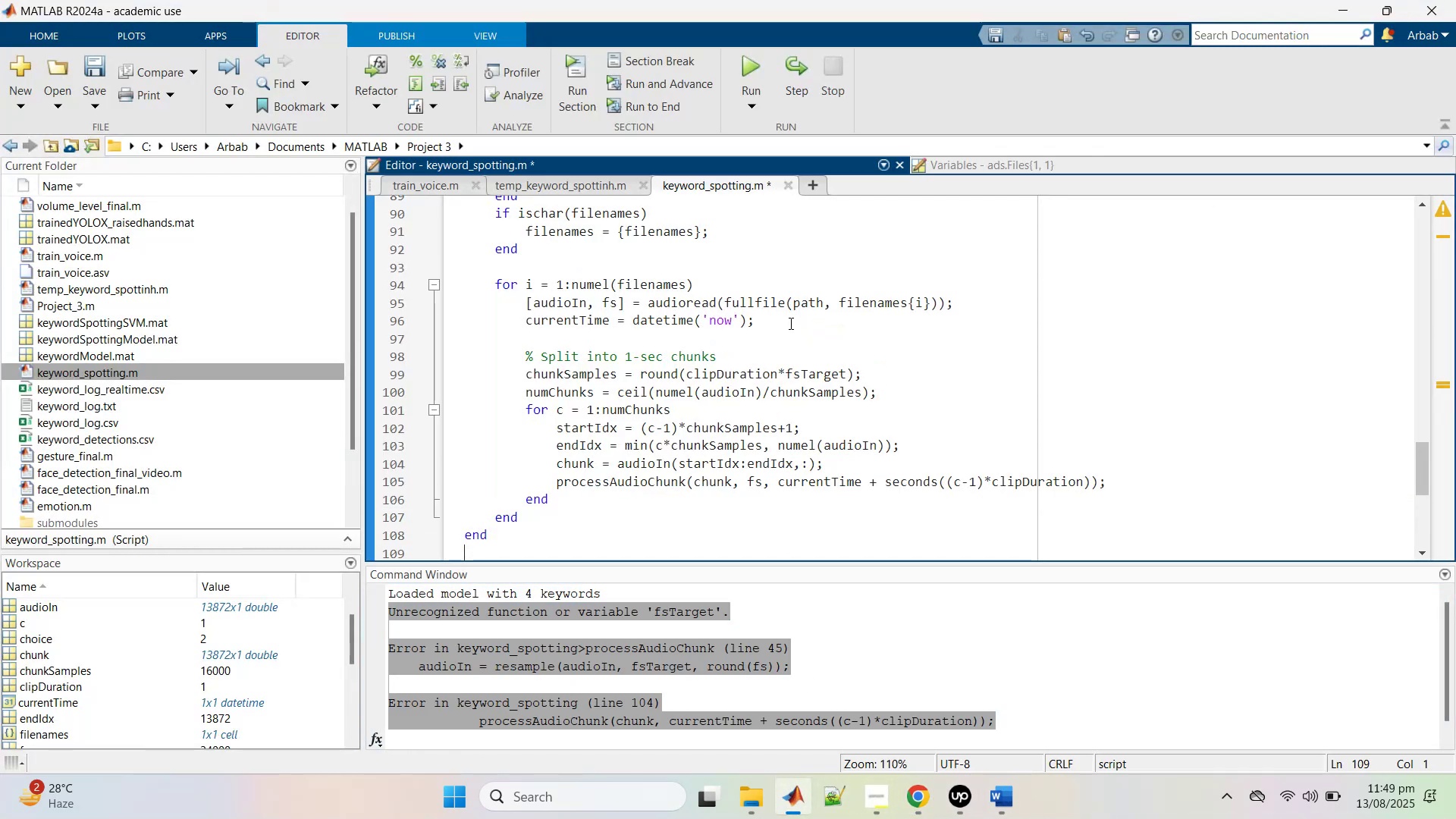 
scroll: coordinate [786, 347], scroll_direction: up, amount: 31.0
 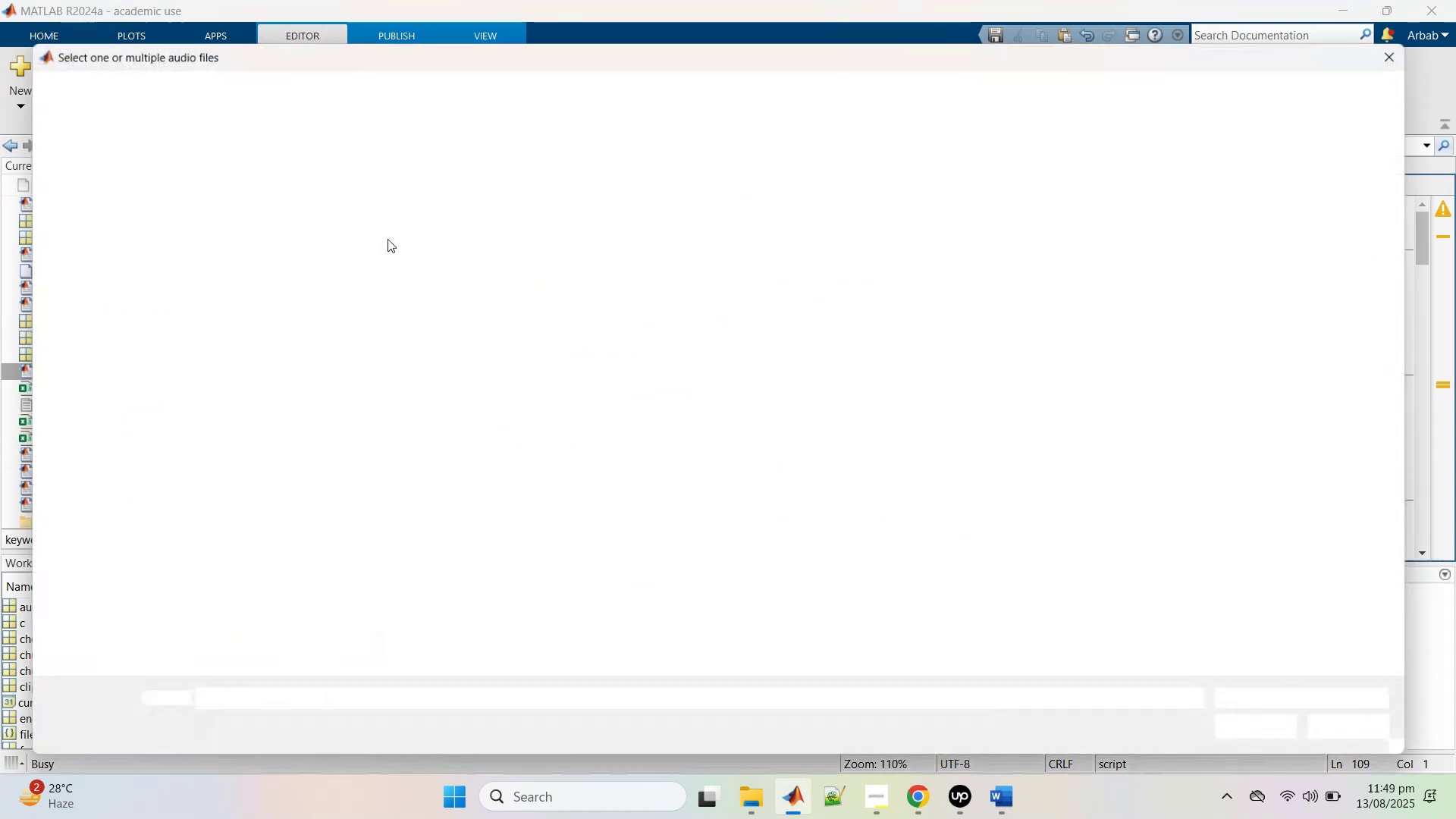 
wait(5.23)
 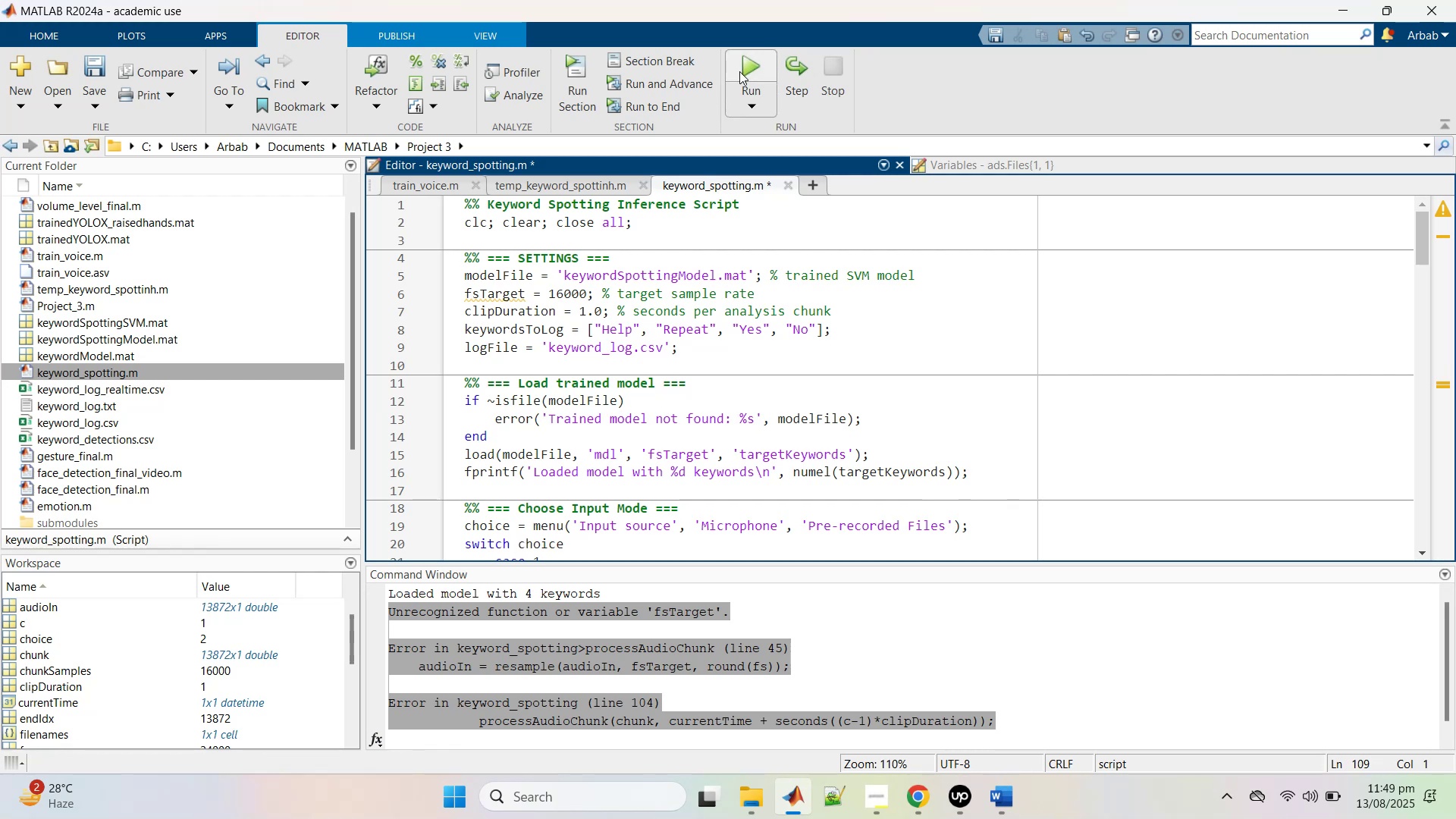 
double_click([267, 265])
 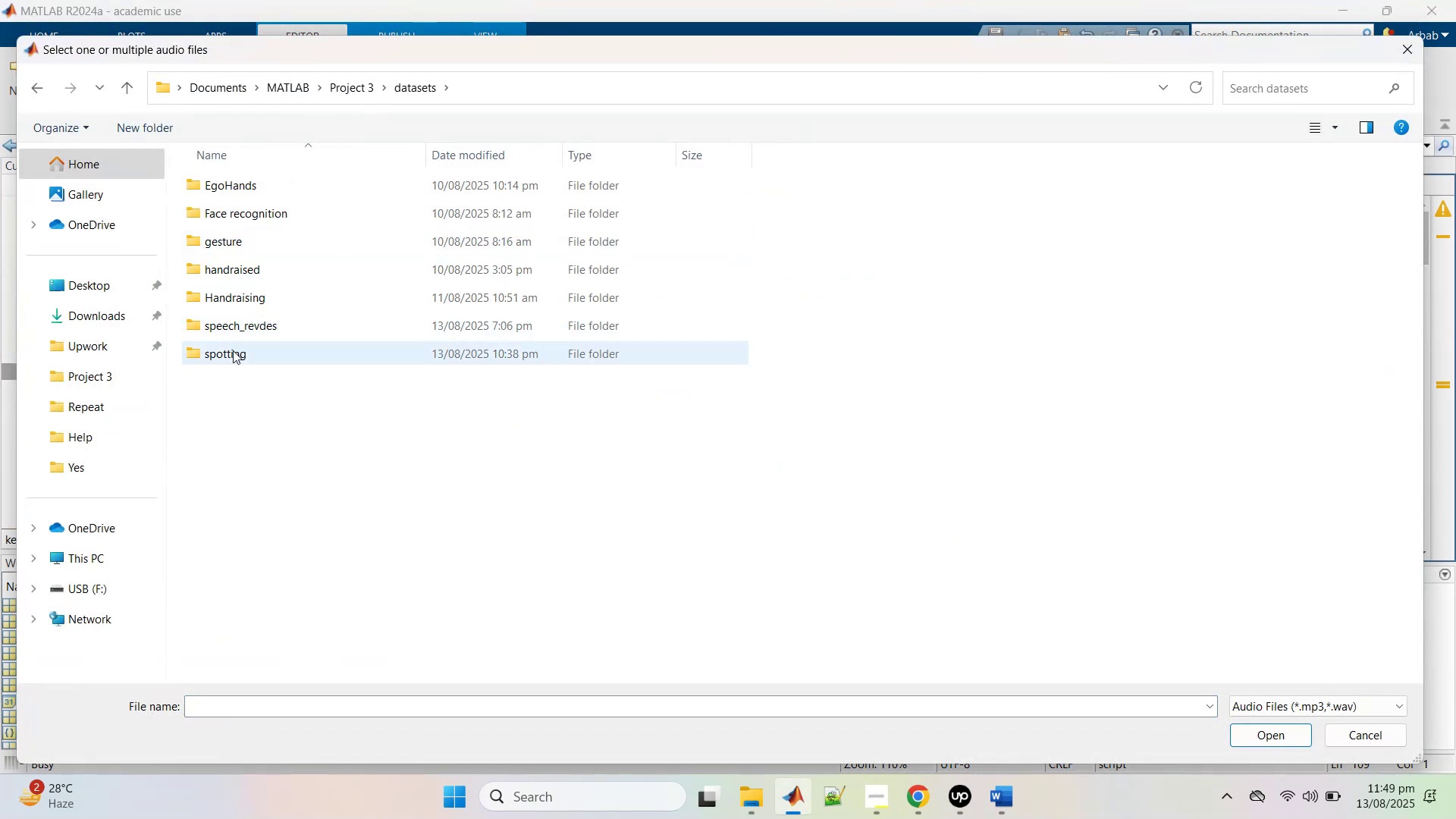 
double_click([233, 350])
 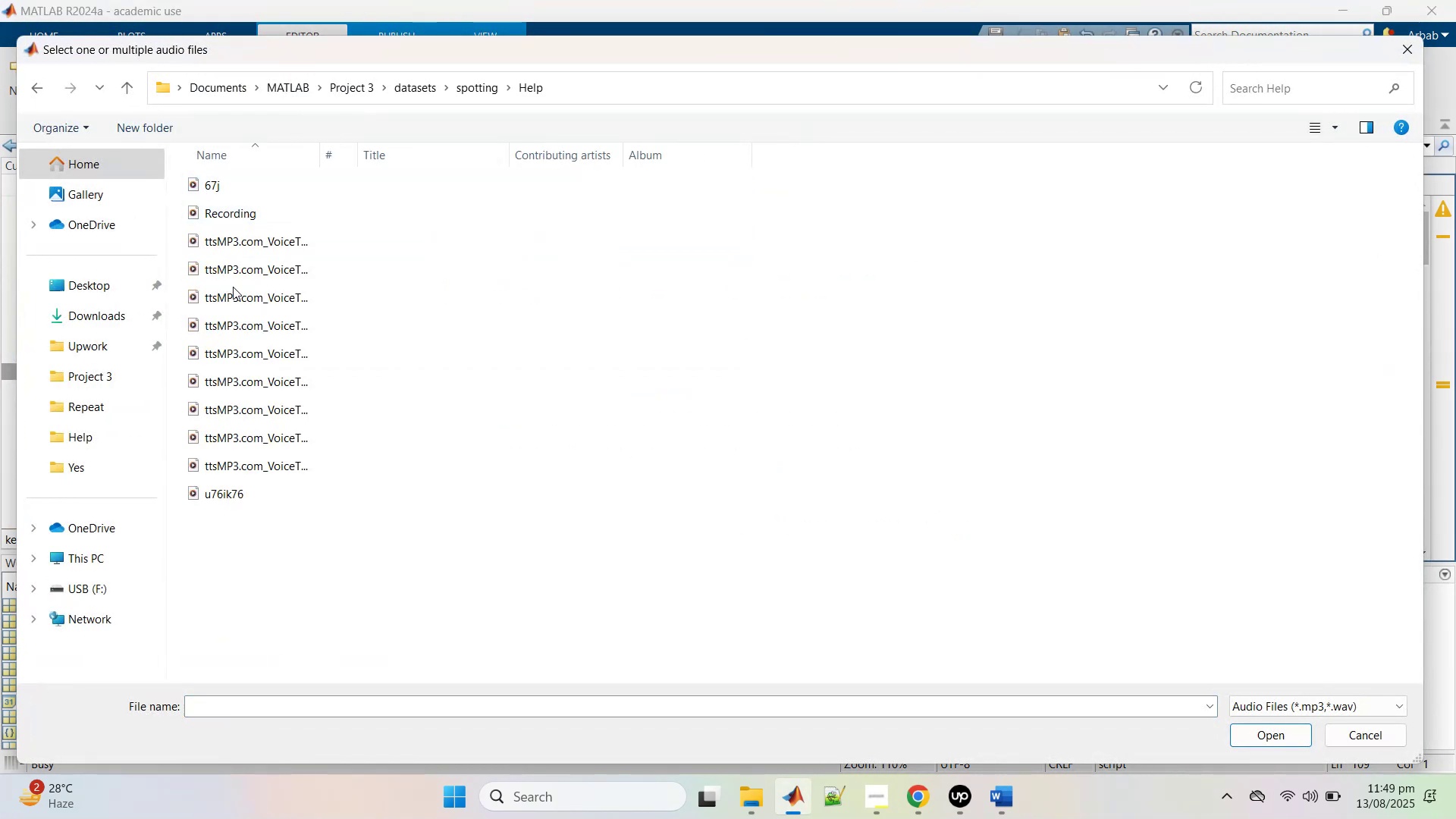 
double_click([234, 294])
 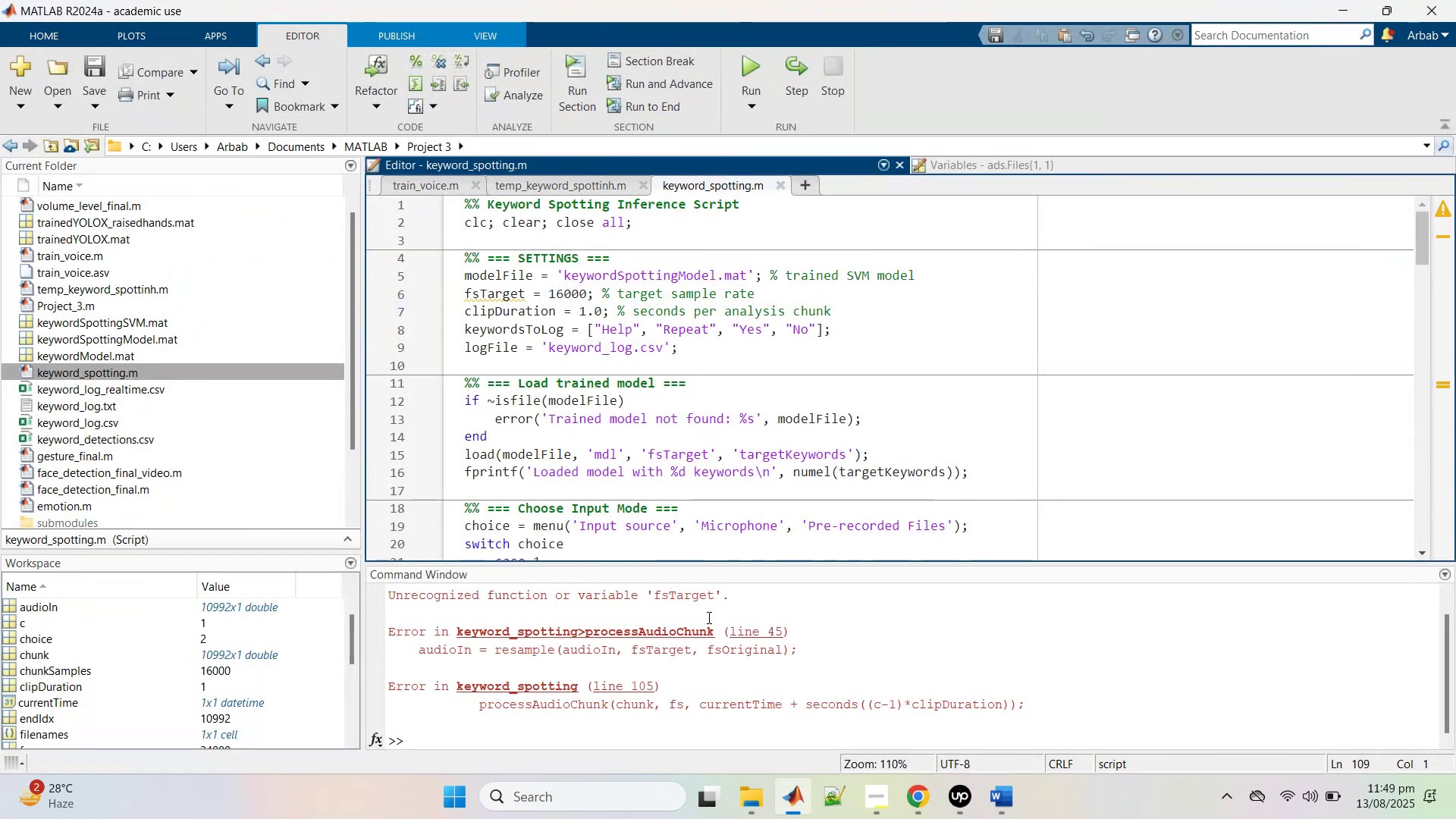 
scroll: coordinate [815, 695], scroll_direction: up, amount: 2.0
 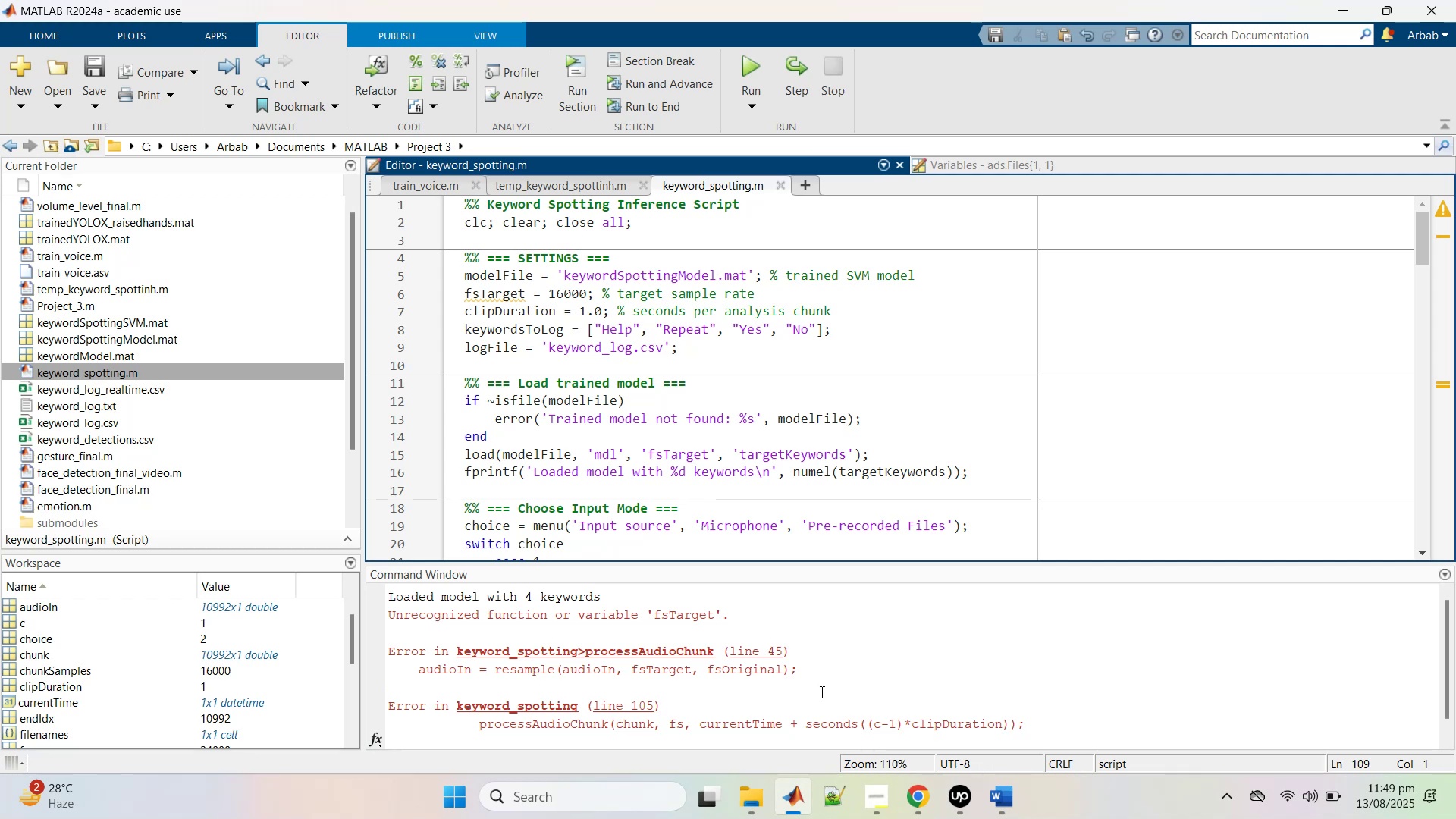 
left_click([821, 692])
 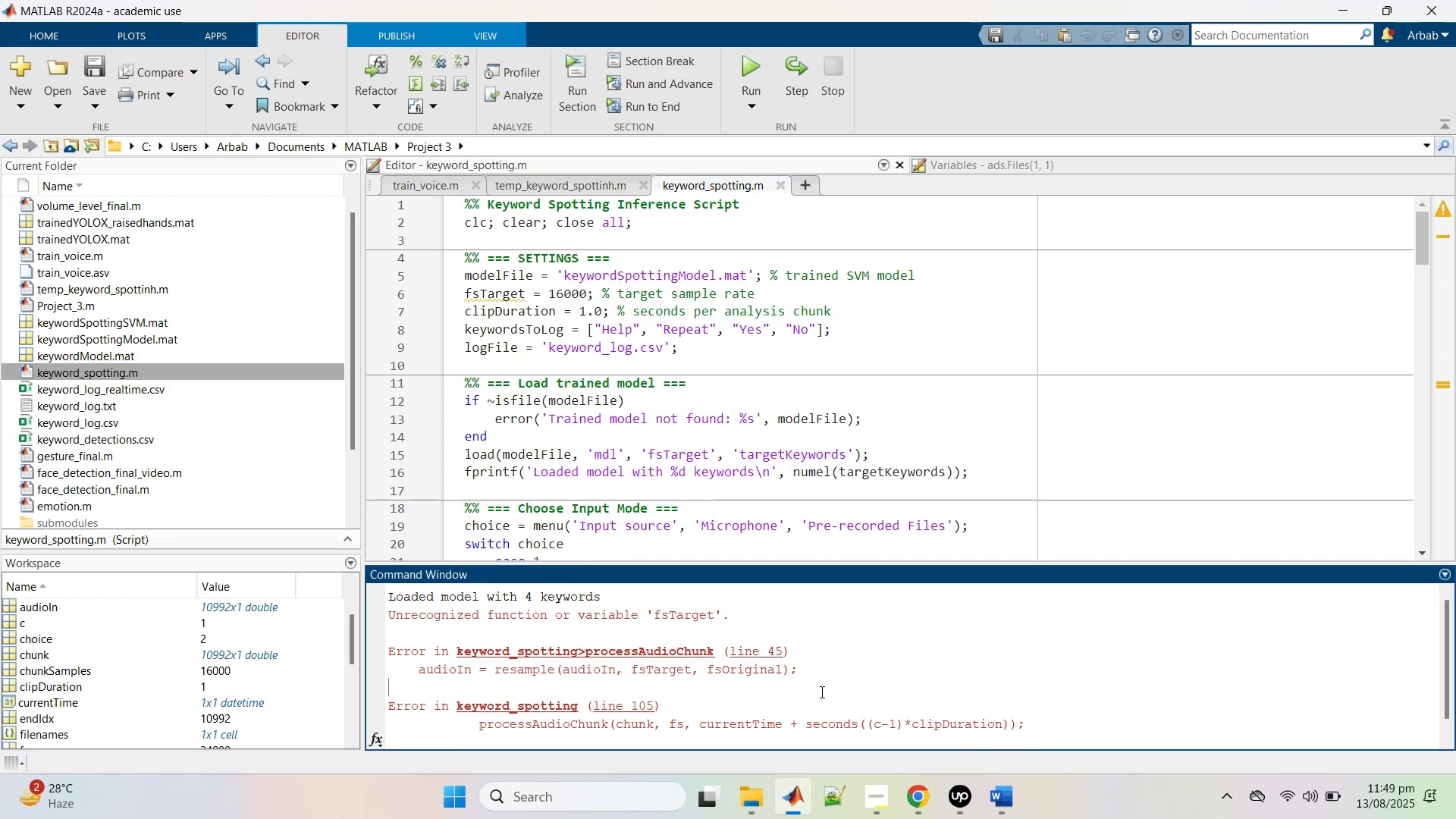 
key(Control+A)
 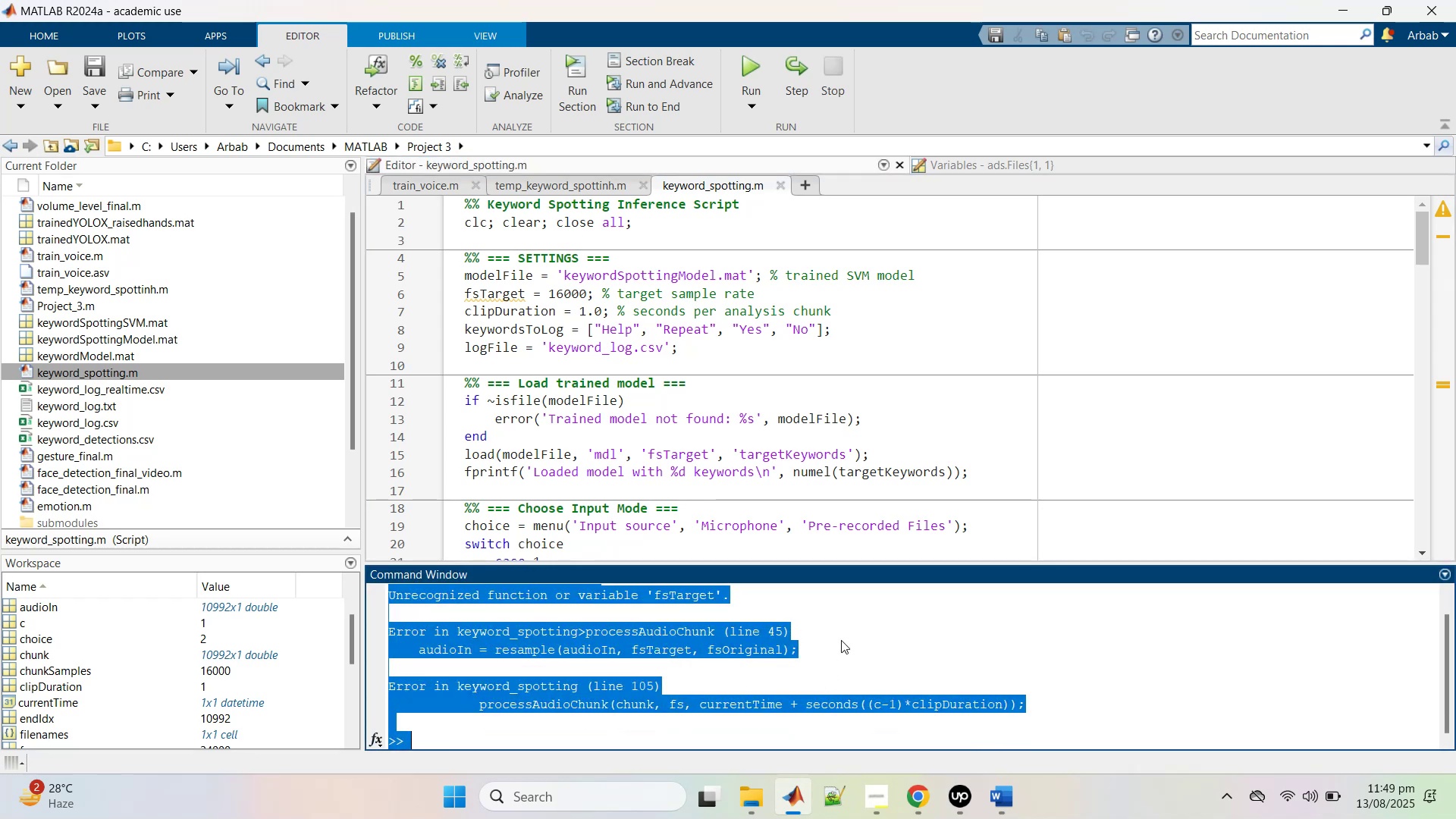 
key(Control+C)
 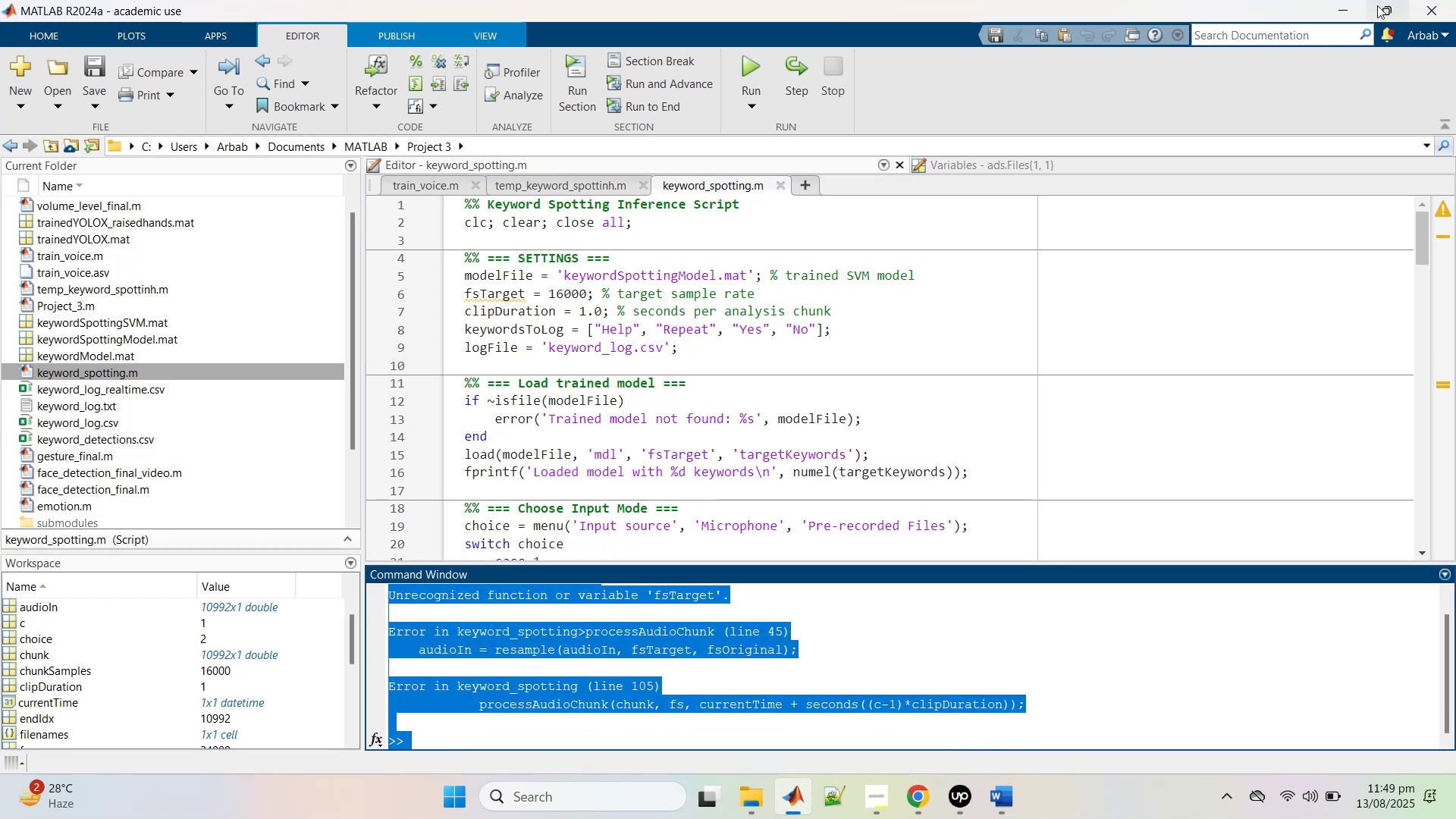 
left_click([1330, 2])
 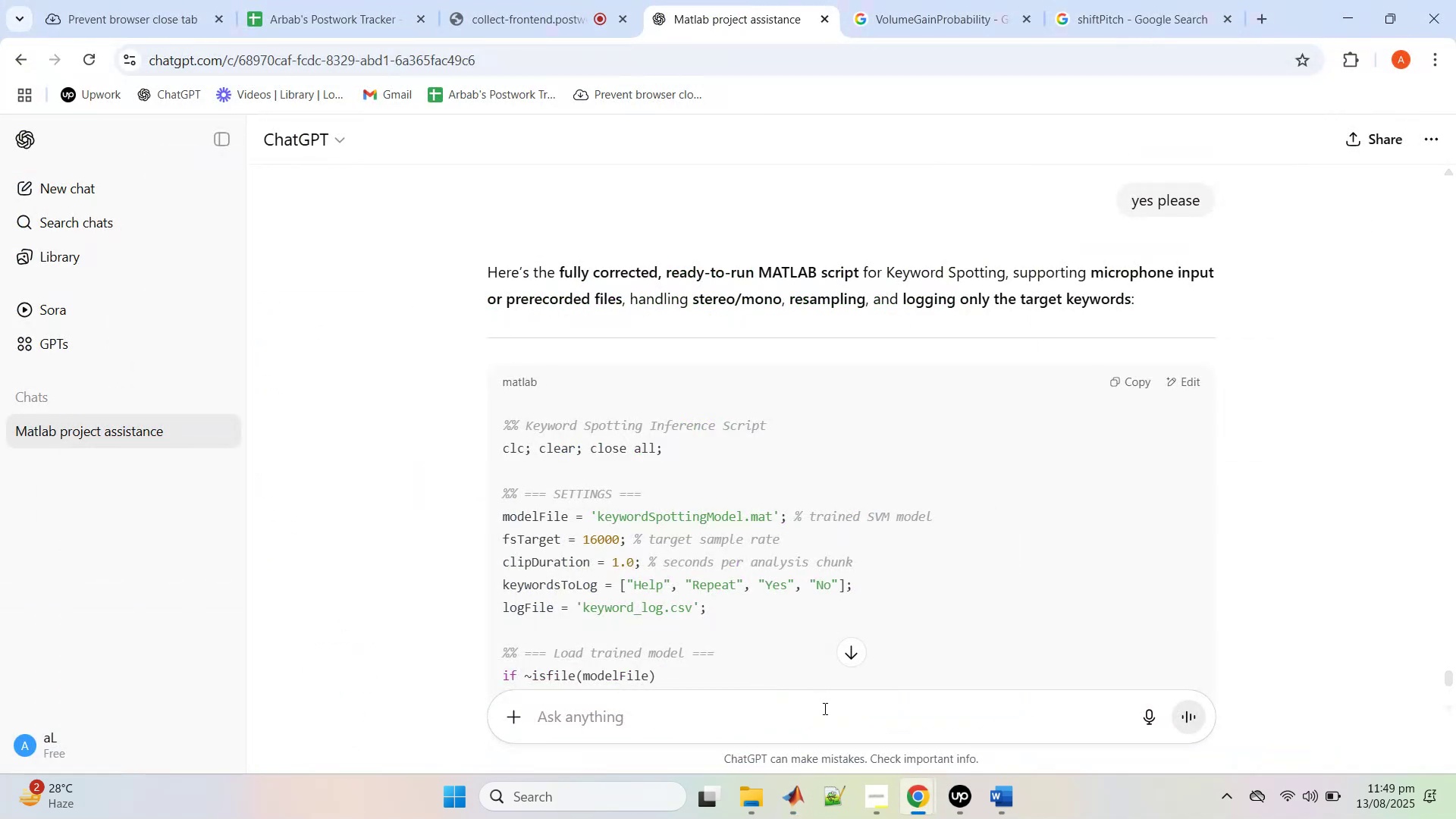 
left_click([823, 710])
 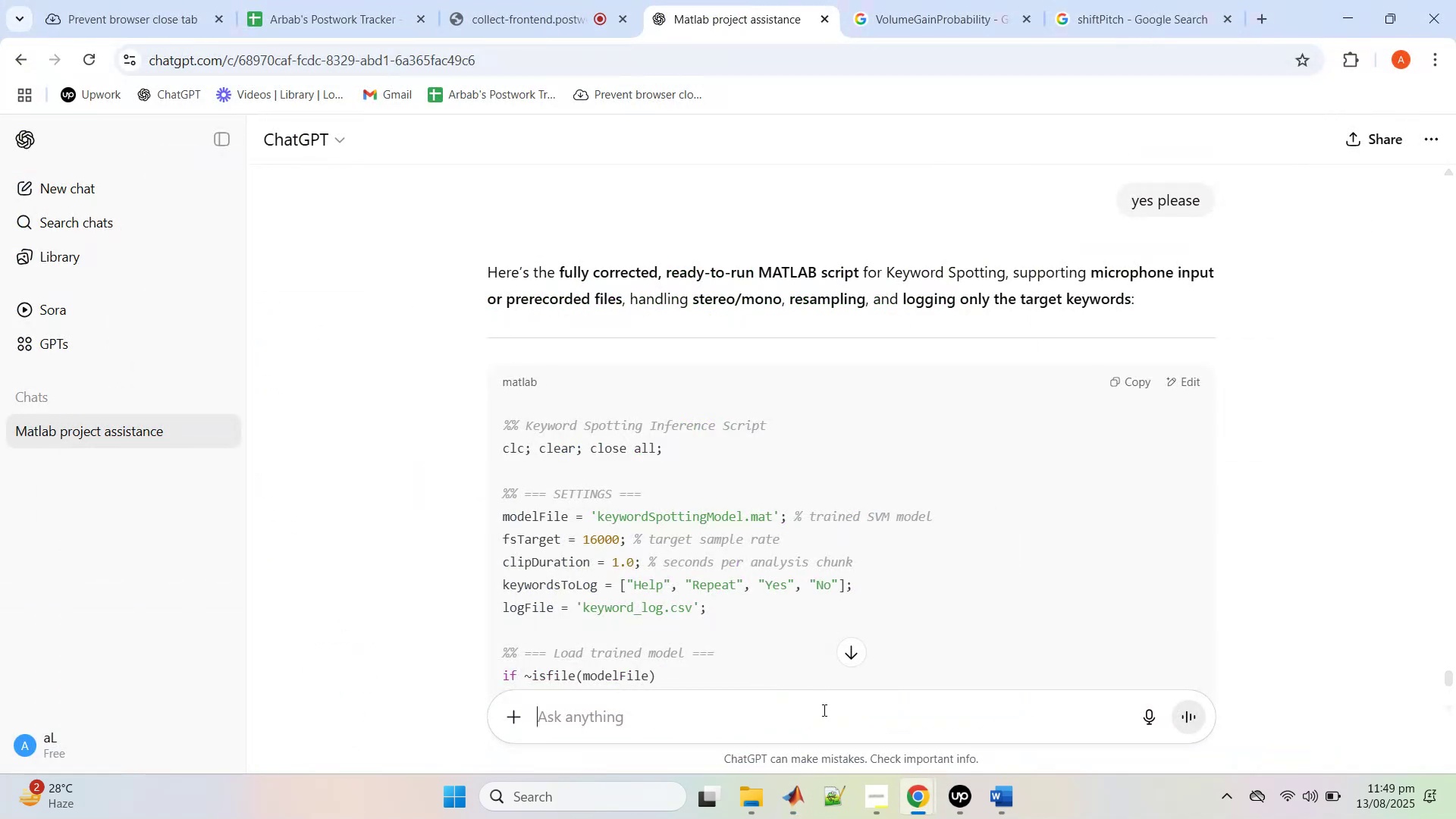 
key(Control+V)
 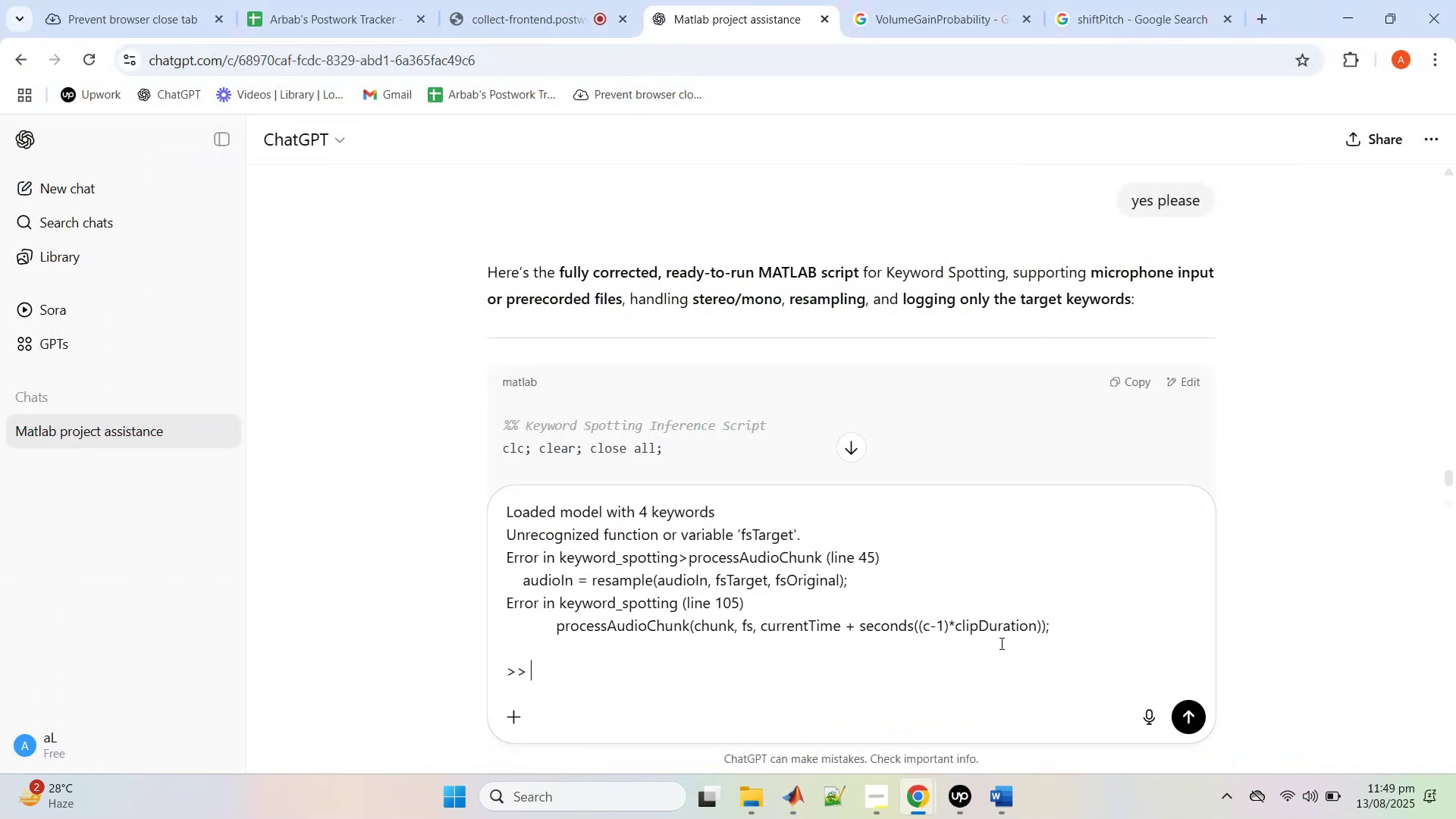 
key(Enter)
 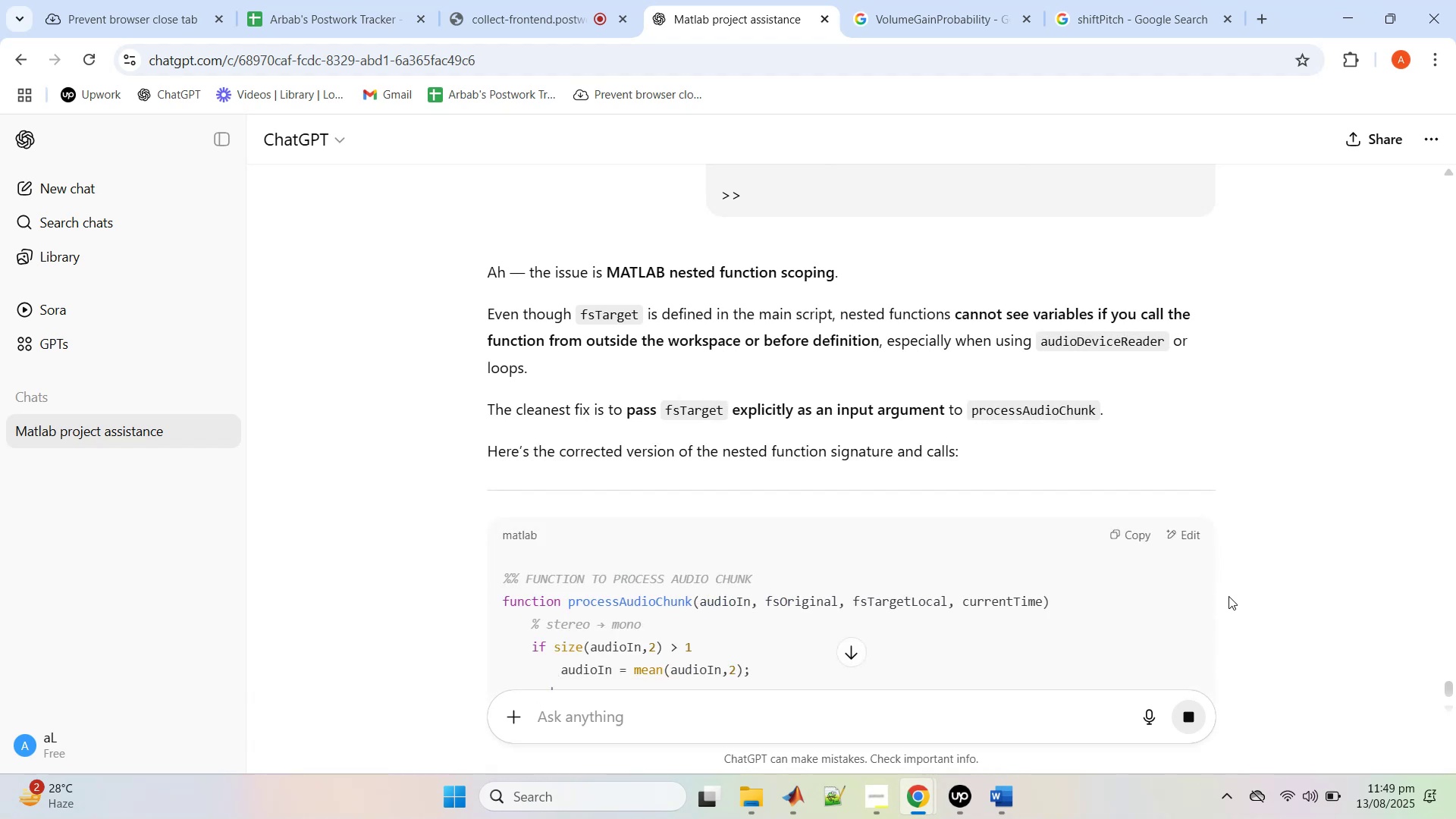 
wait(13.13)
 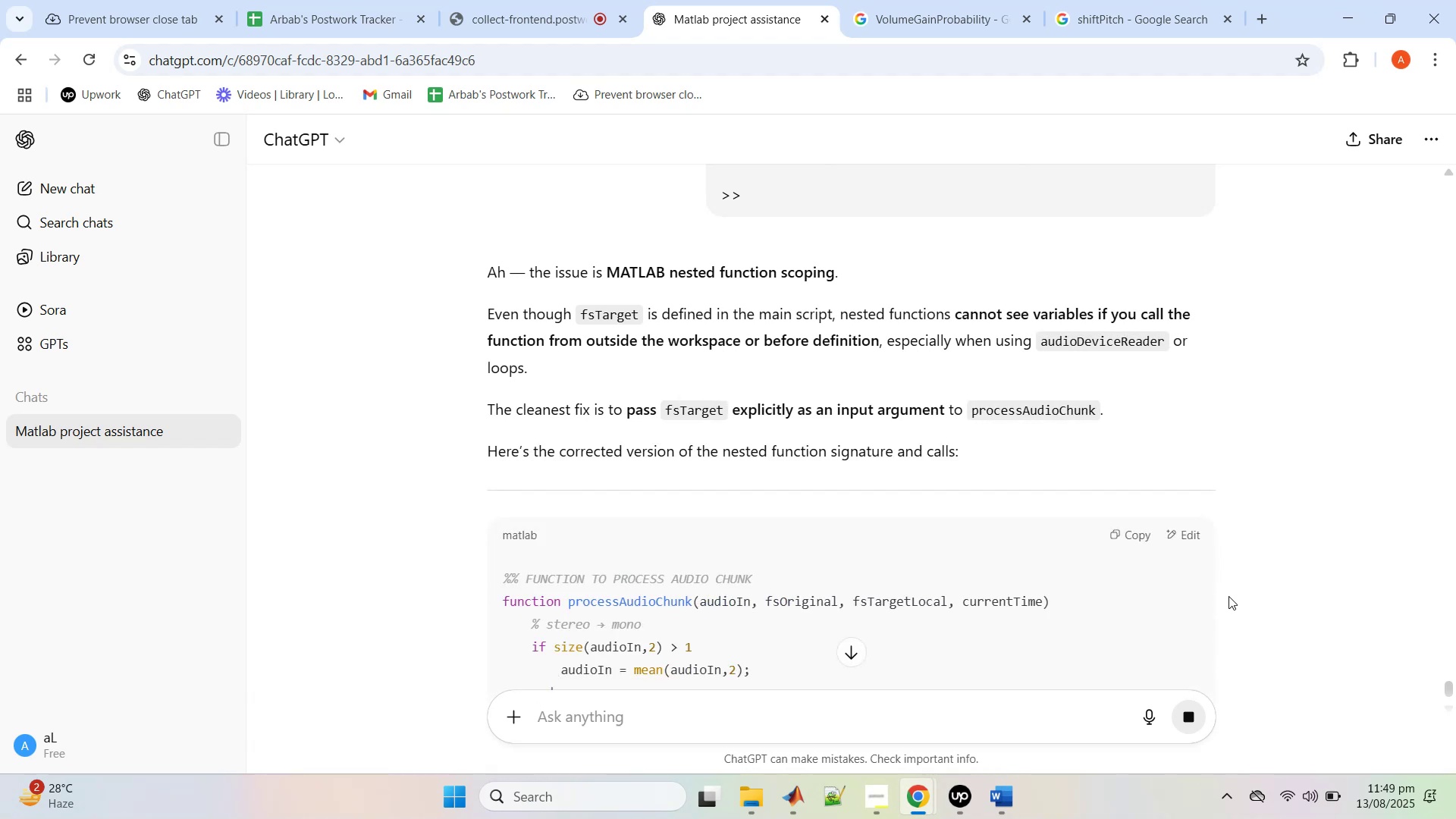 
scroll: coordinate [1202, 582], scroll_direction: down, amount: 15.0
 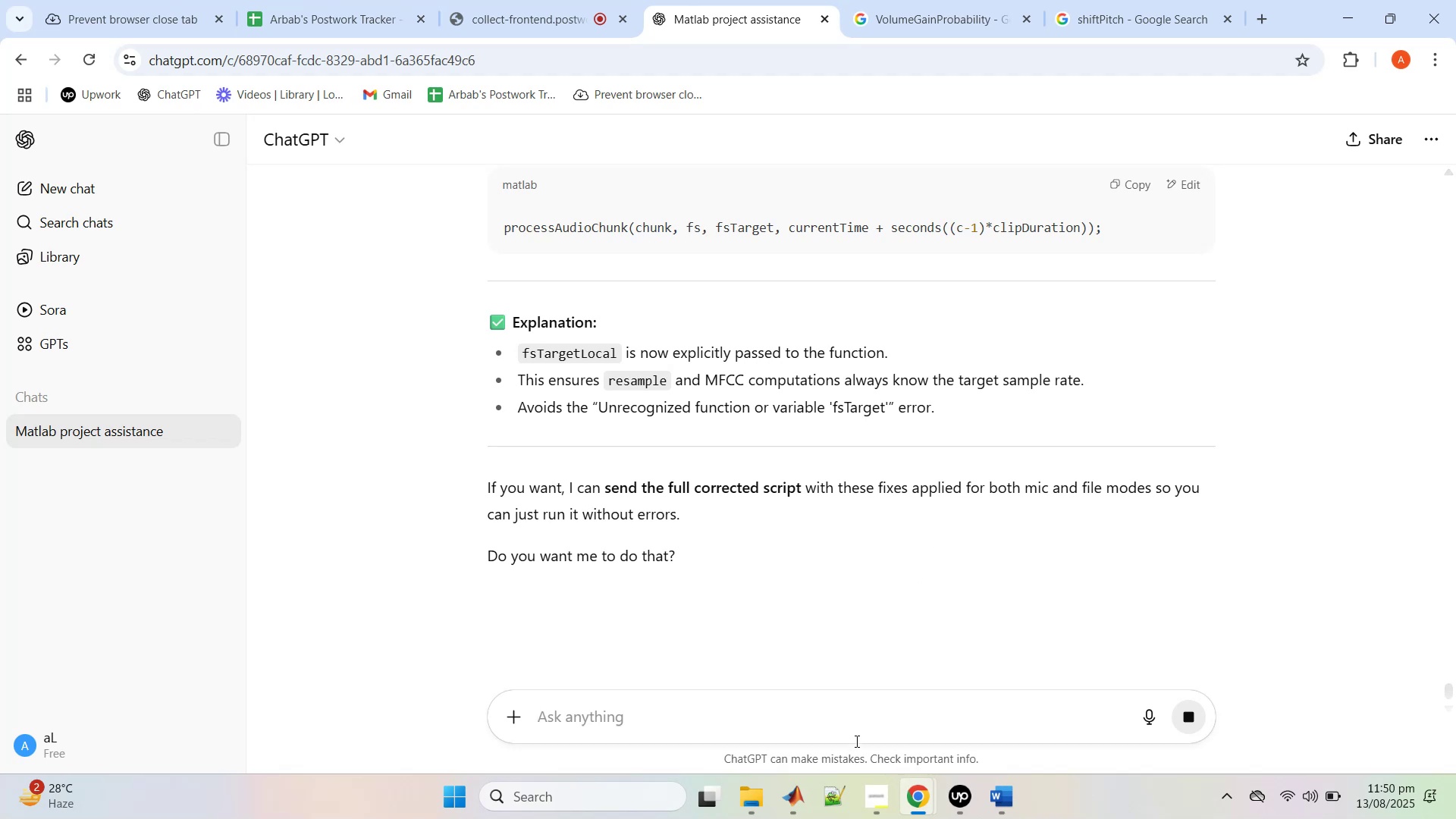 
left_click([855, 756])
 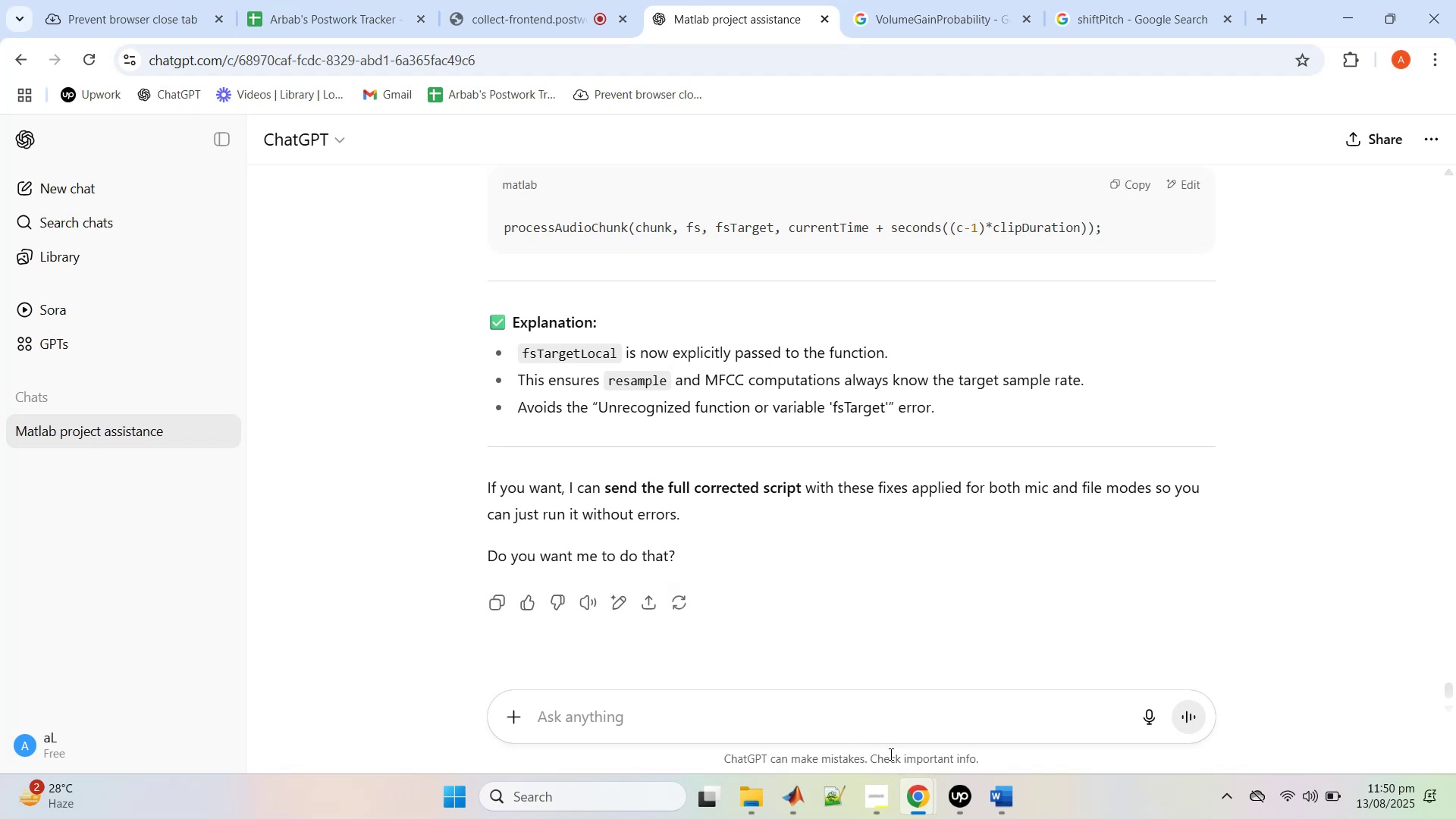 
type(s)
key(Backspace)
type(yes)
 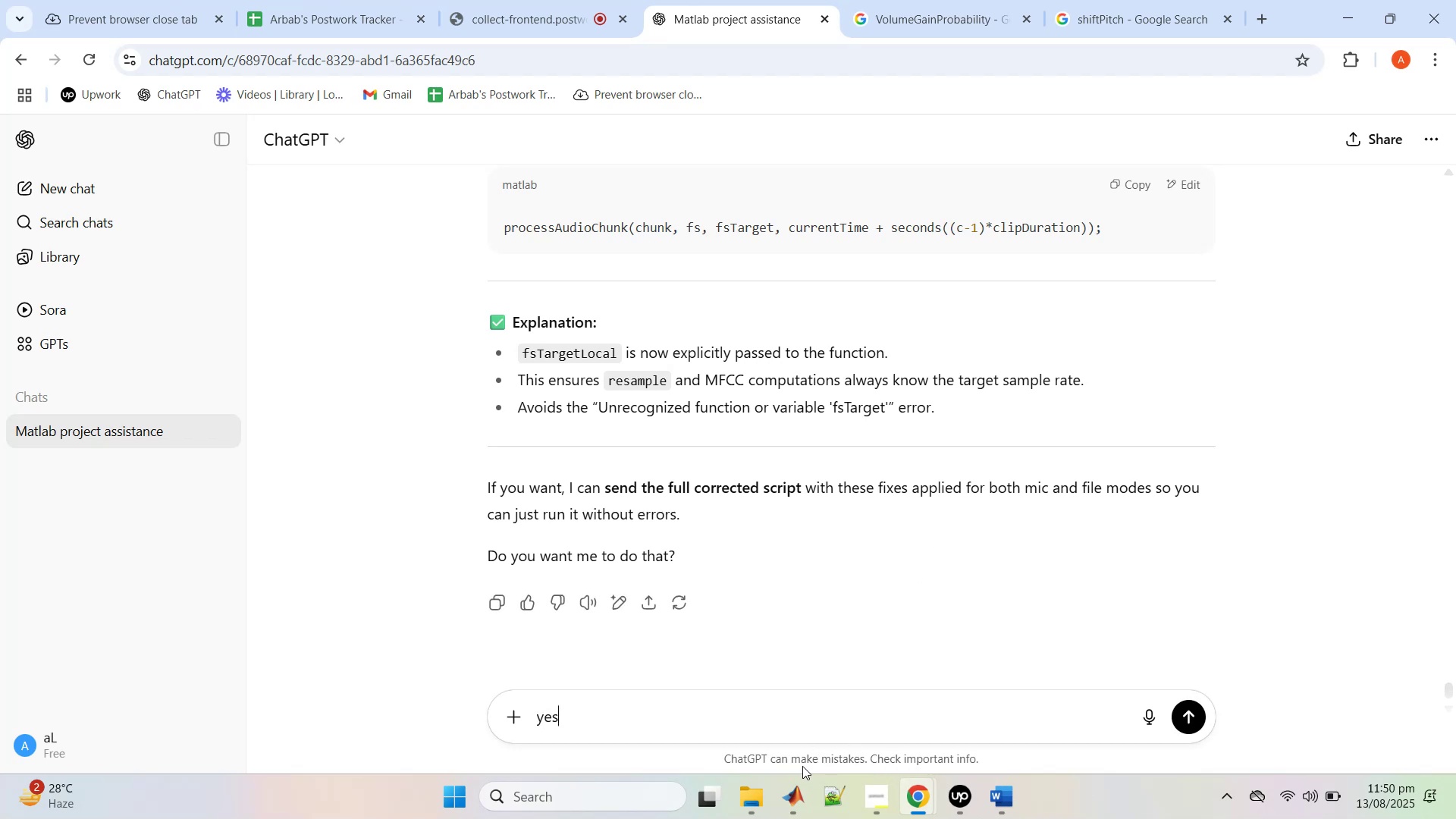 
key(Enter)
 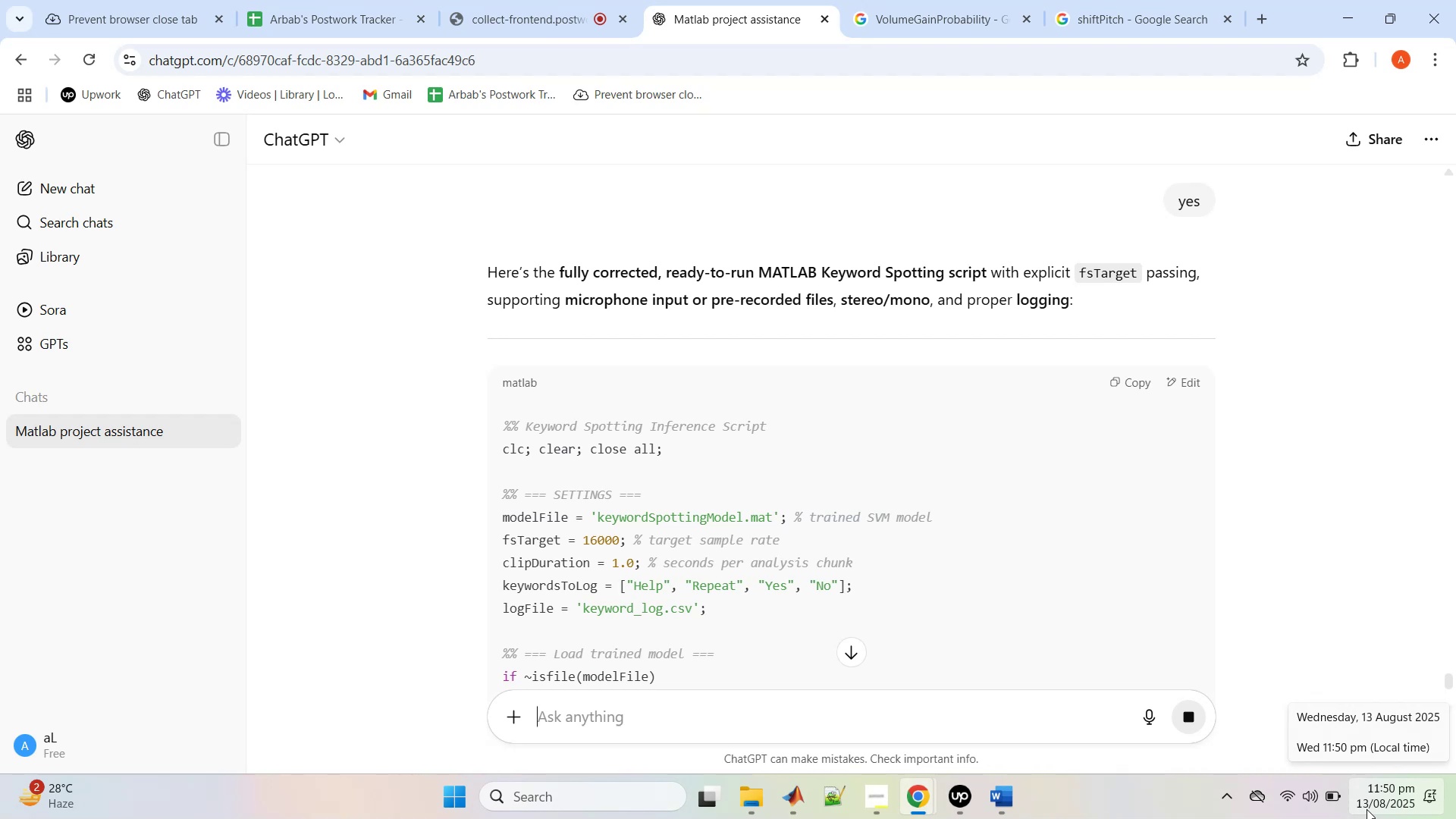 
wait(25.13)
 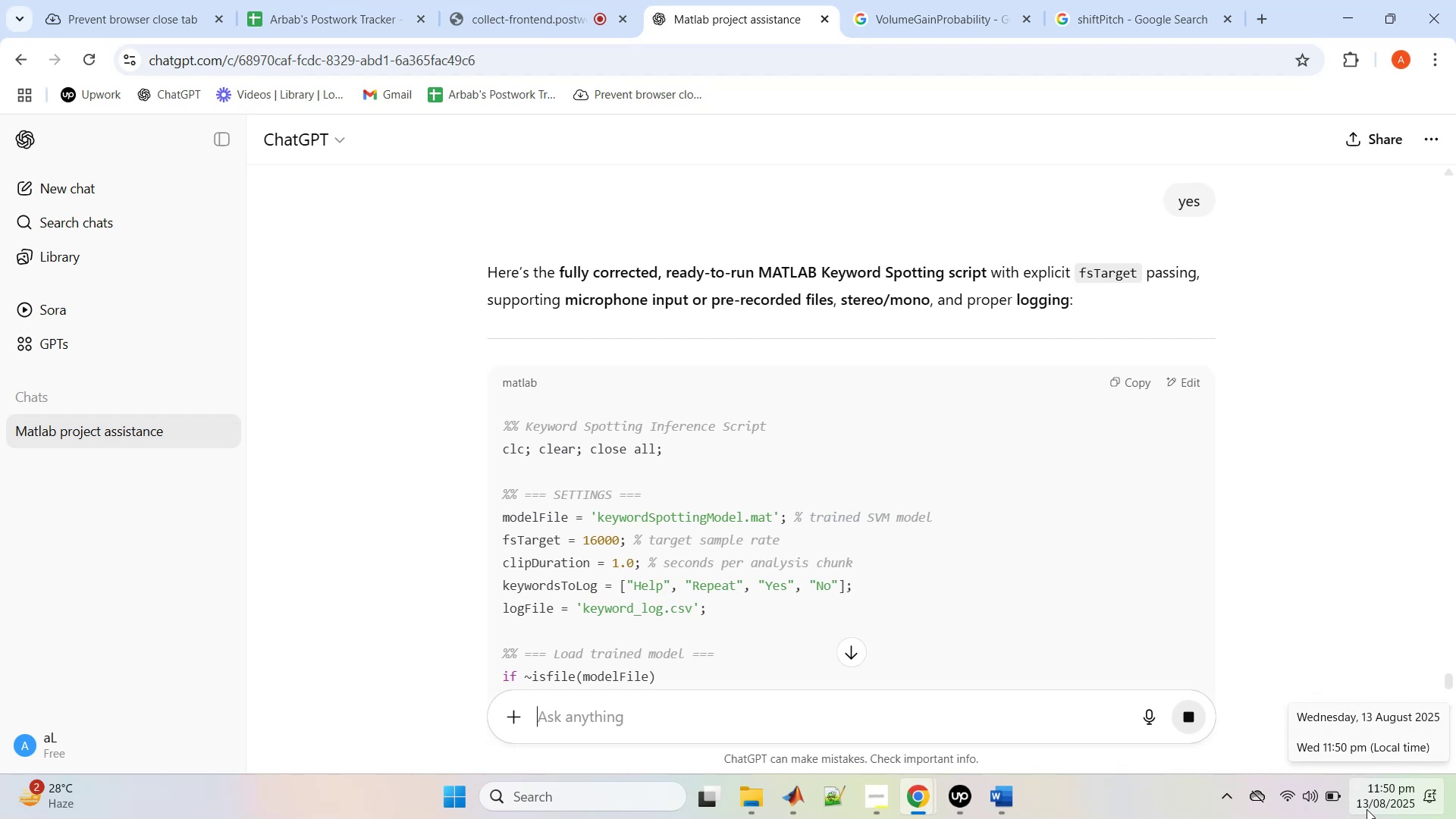 
scroll: coordinate [980, 488], scroll_direction: down, amount: 18.0
 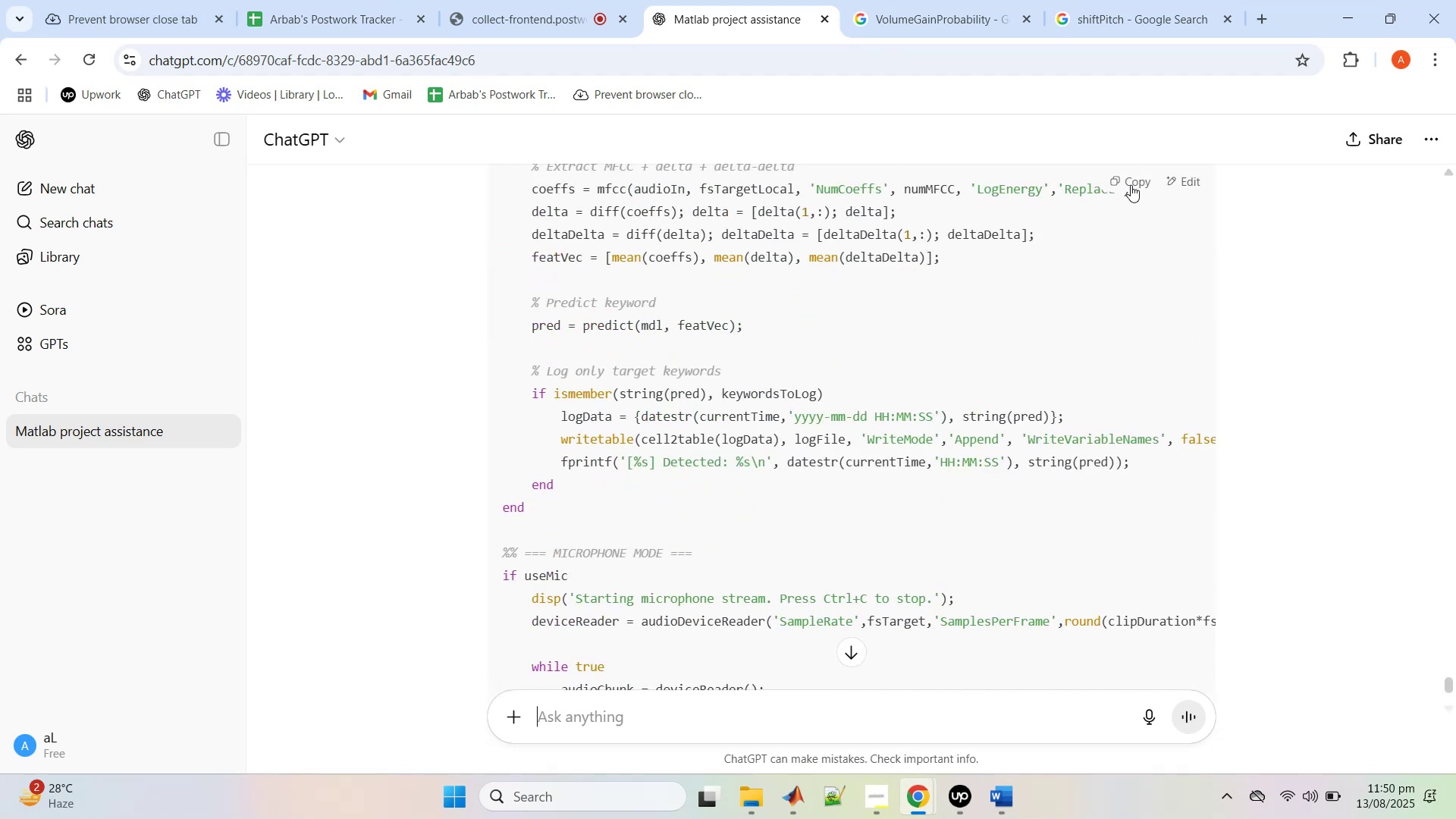 
left_click([1133, 189])
 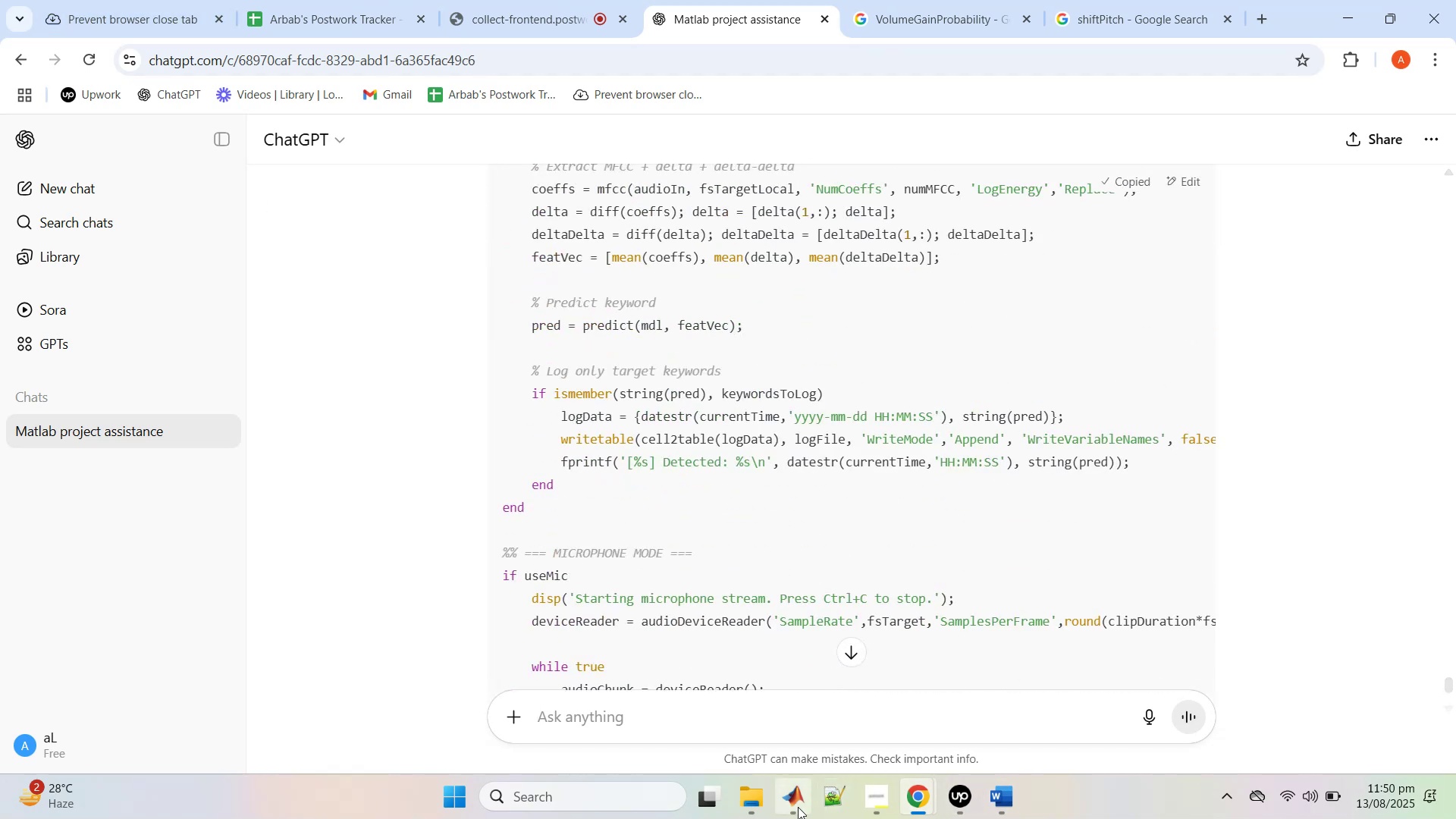 
left_click([783, 801])
 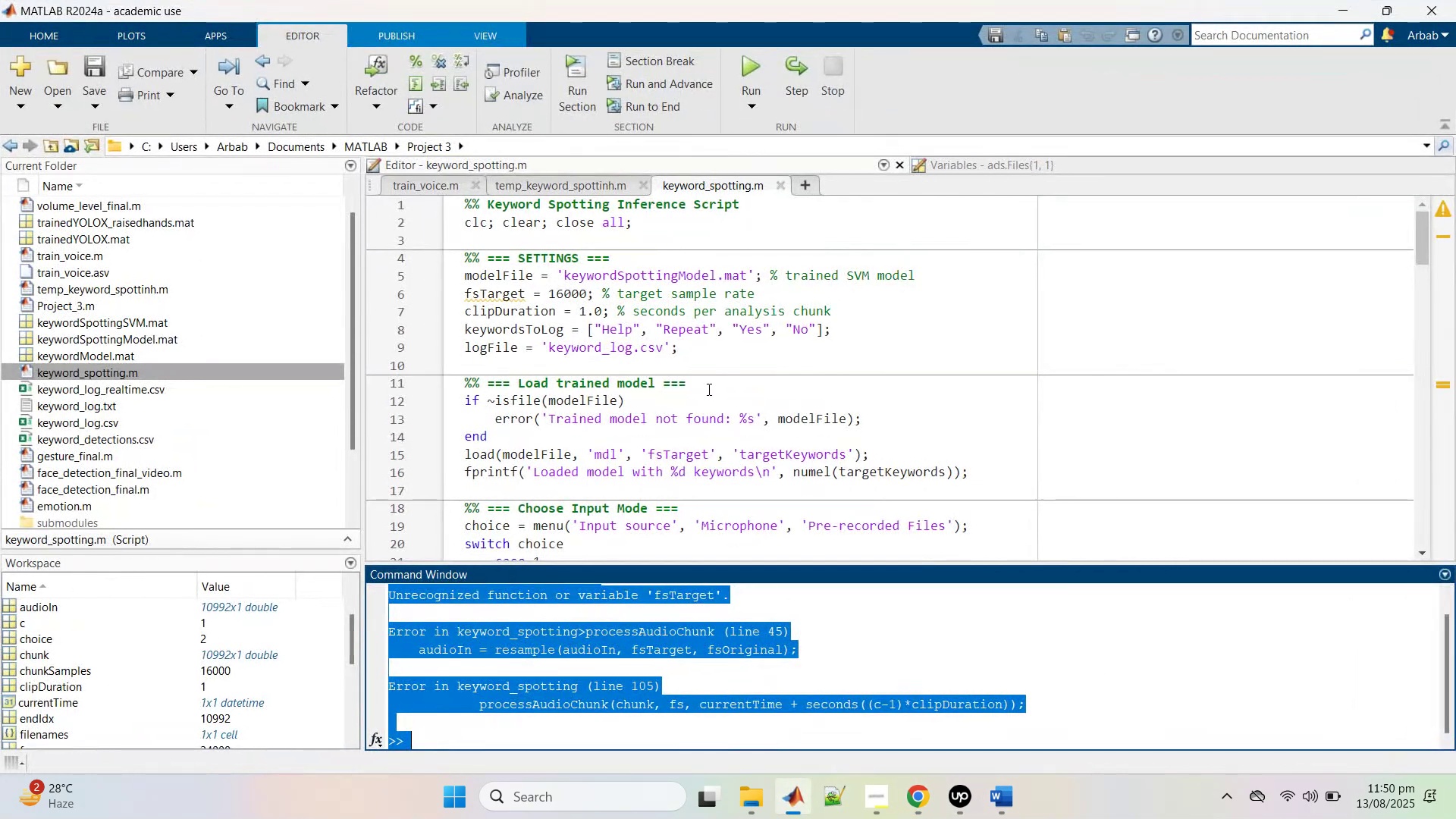 
left_click([708, 388])
 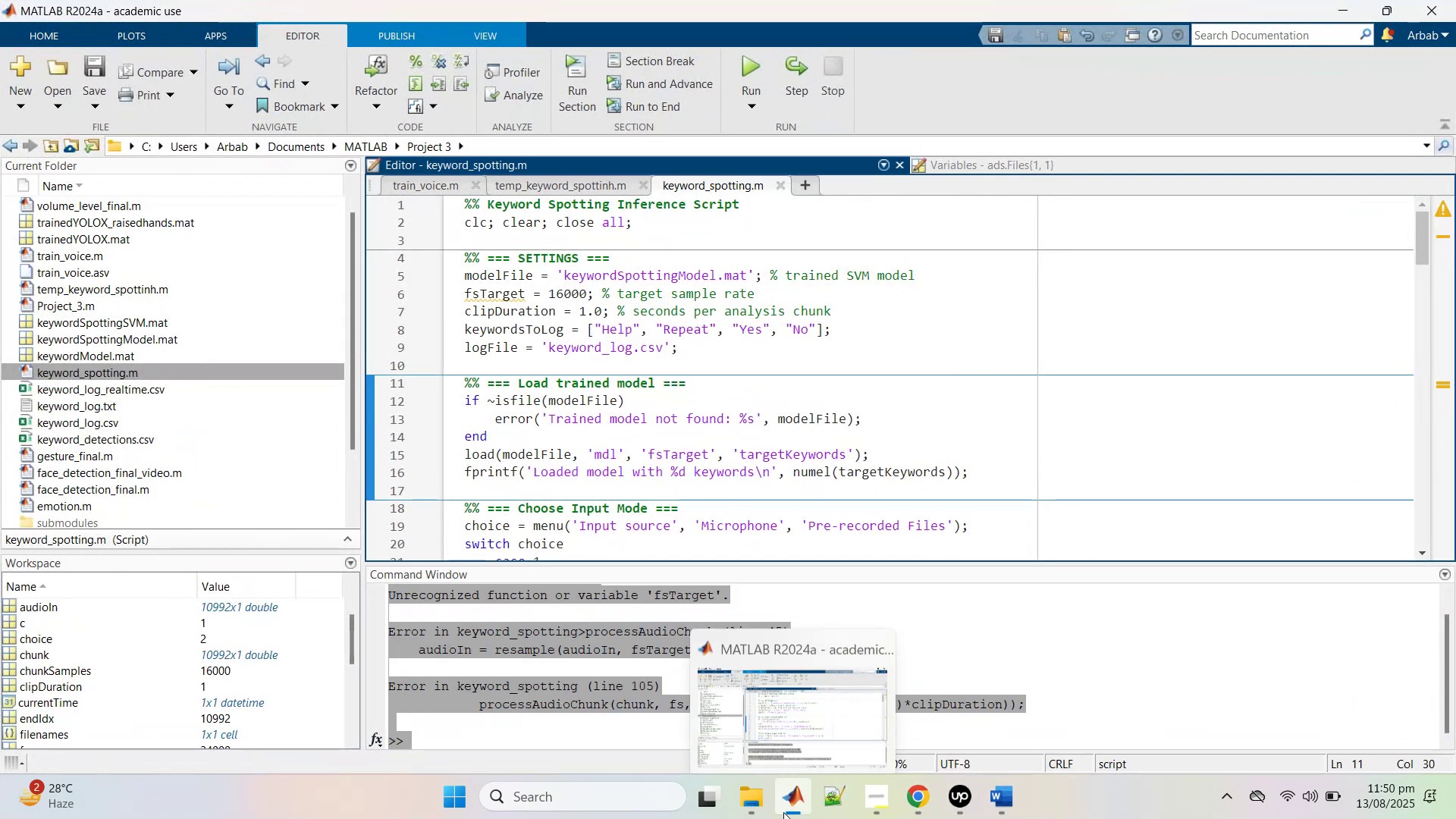 
key(Control+A)
 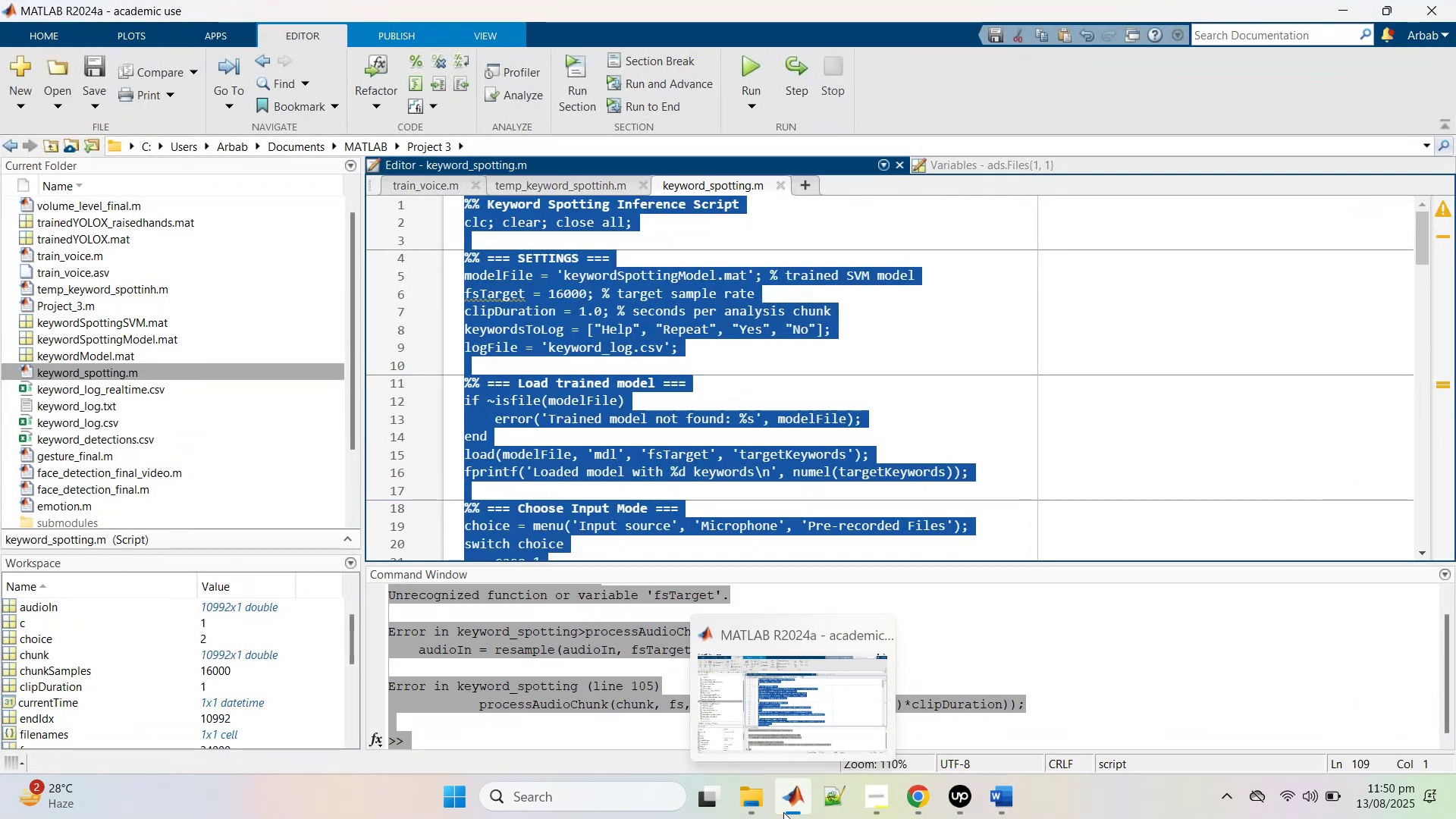 
key(Control+V)
 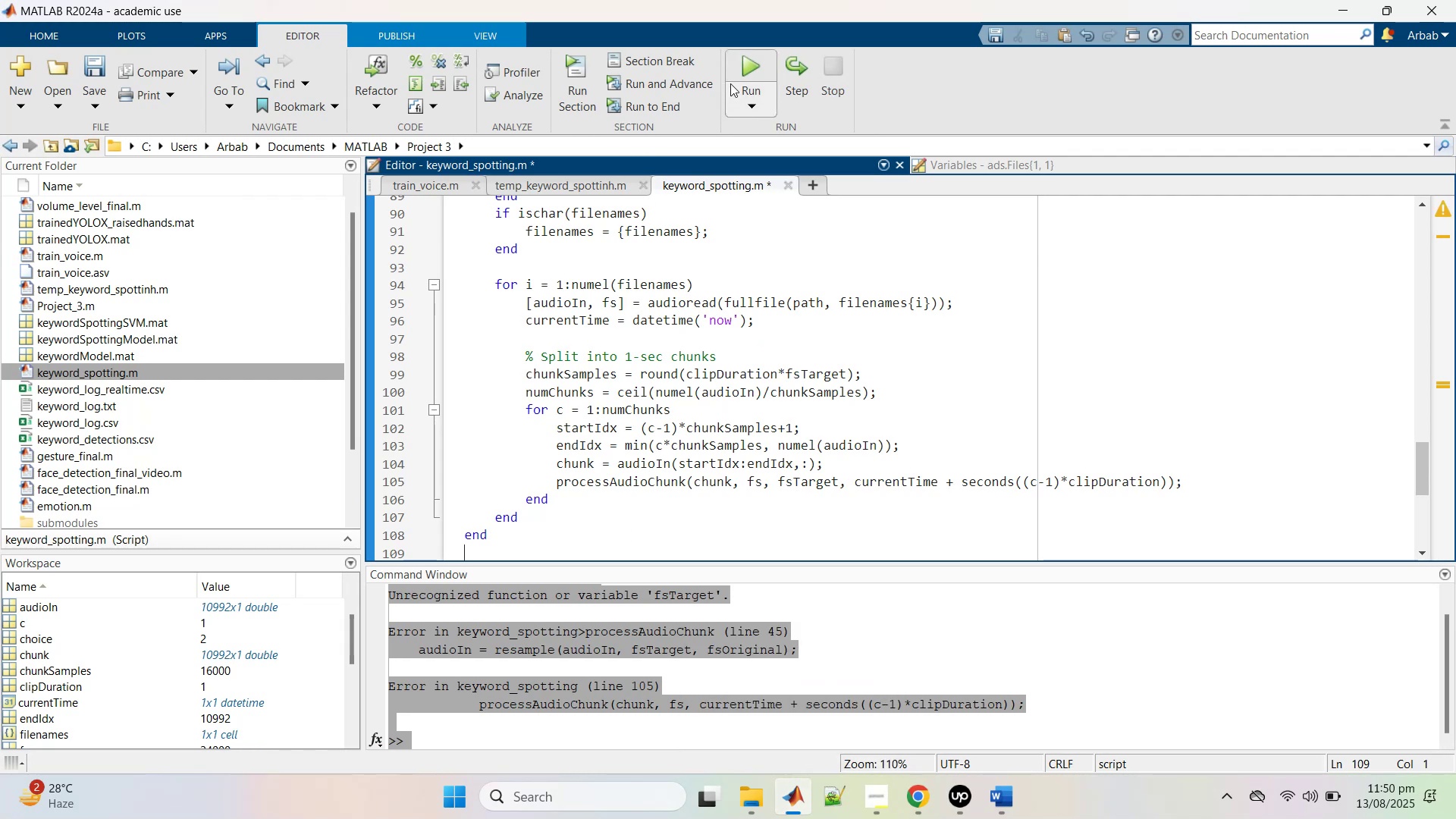 
left_click([737, 64])
 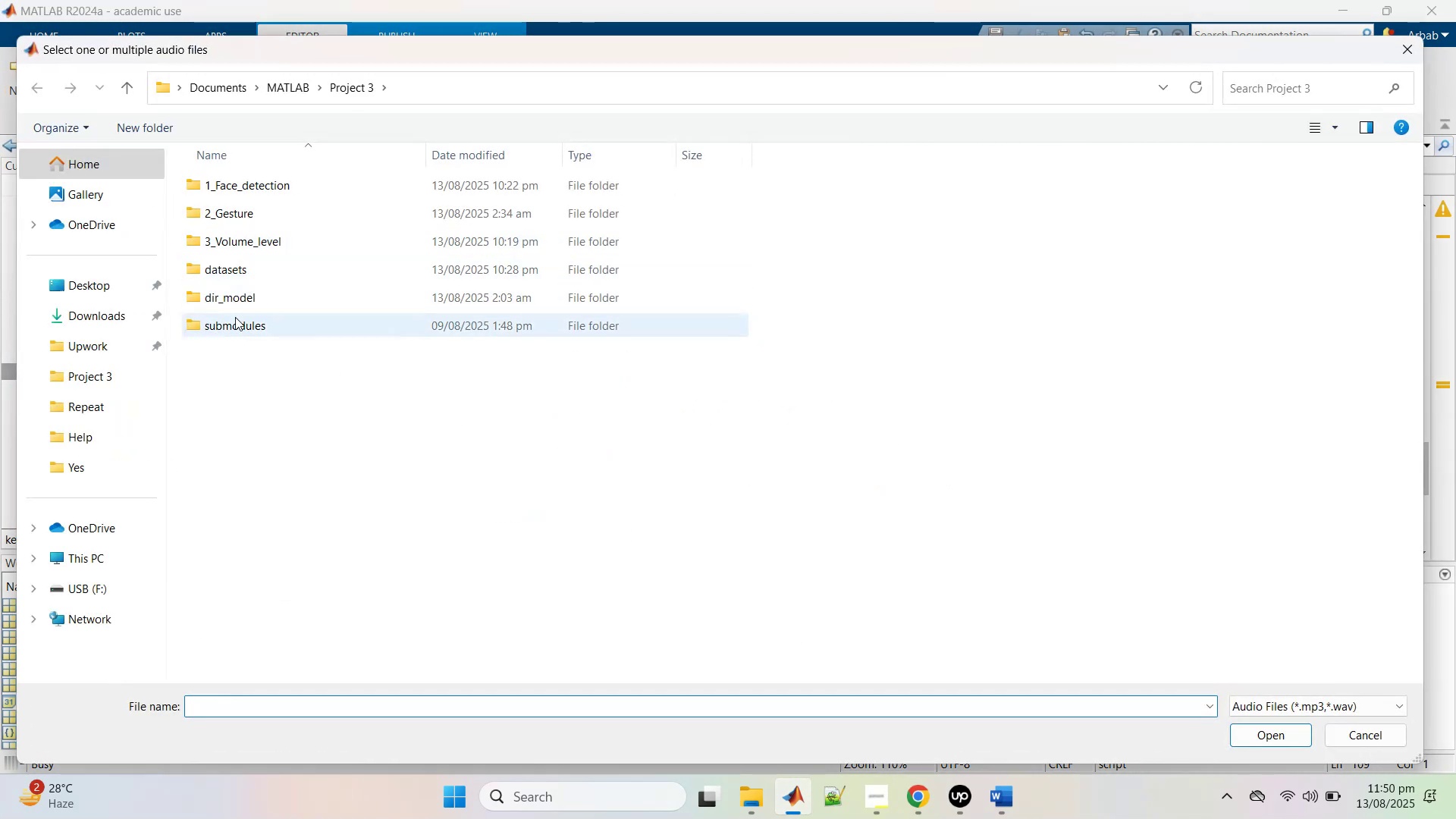 
wait(6.18)
 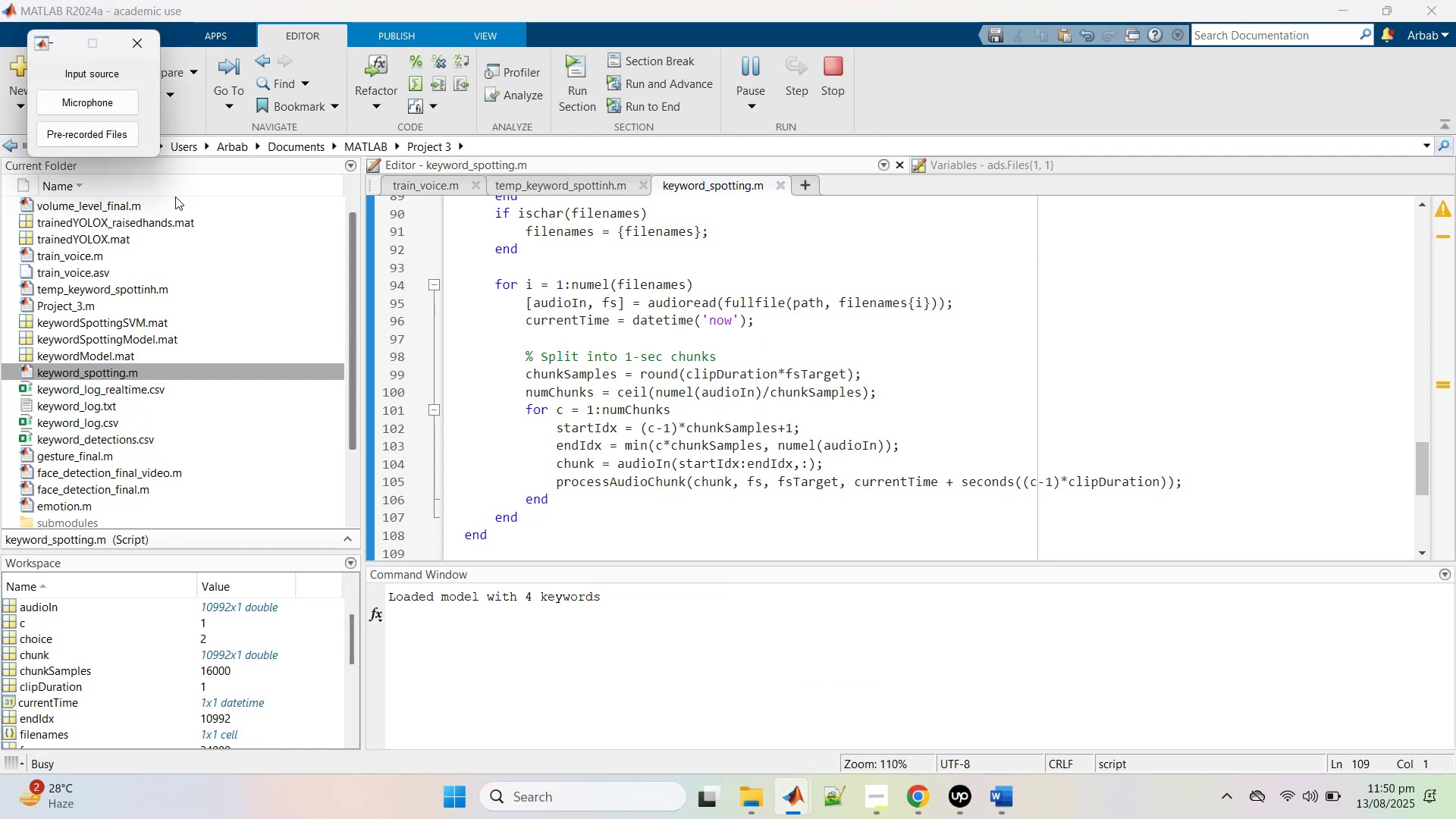 
double_click([251, 272])
 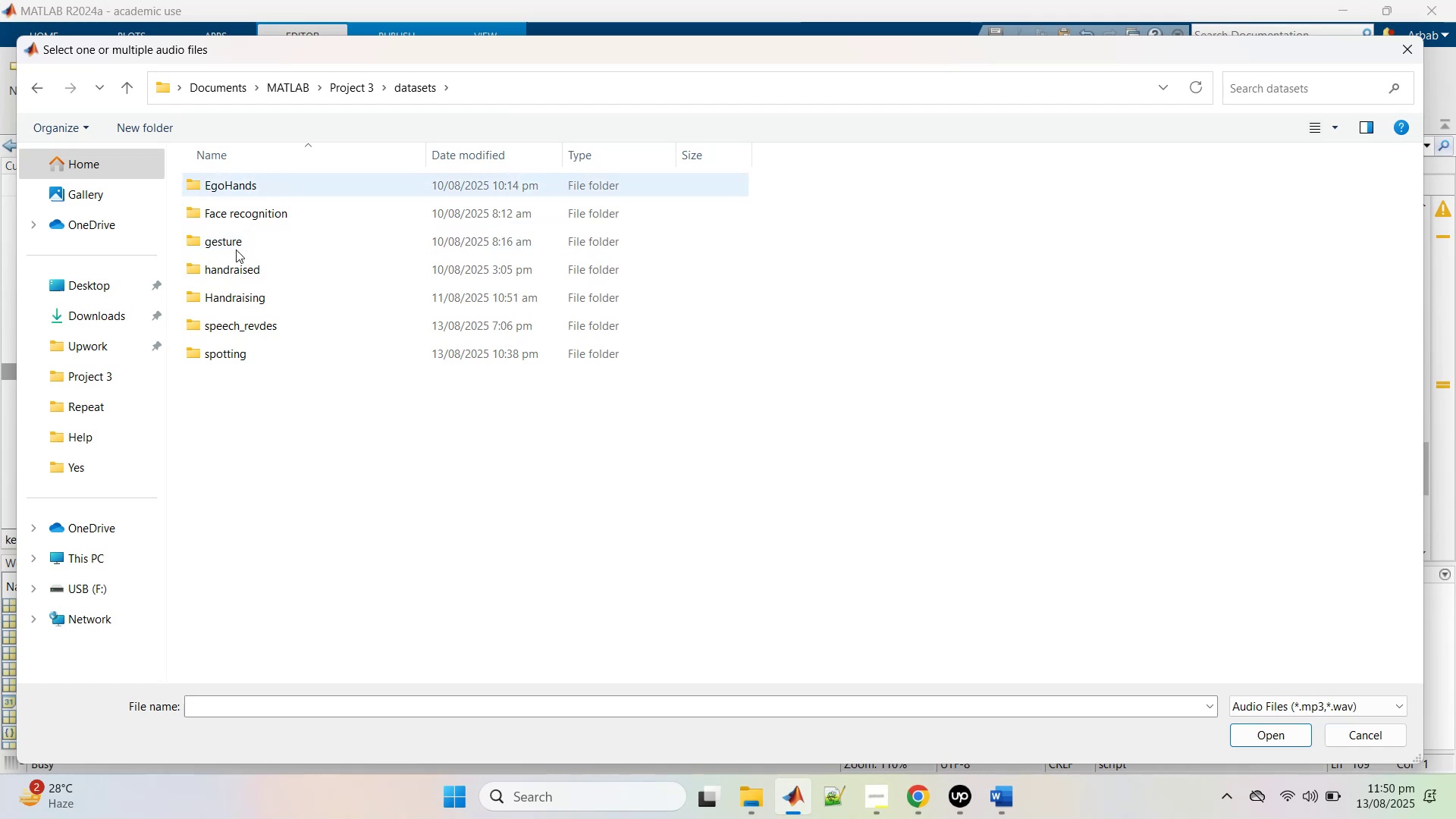 
double_click([234, 346])
 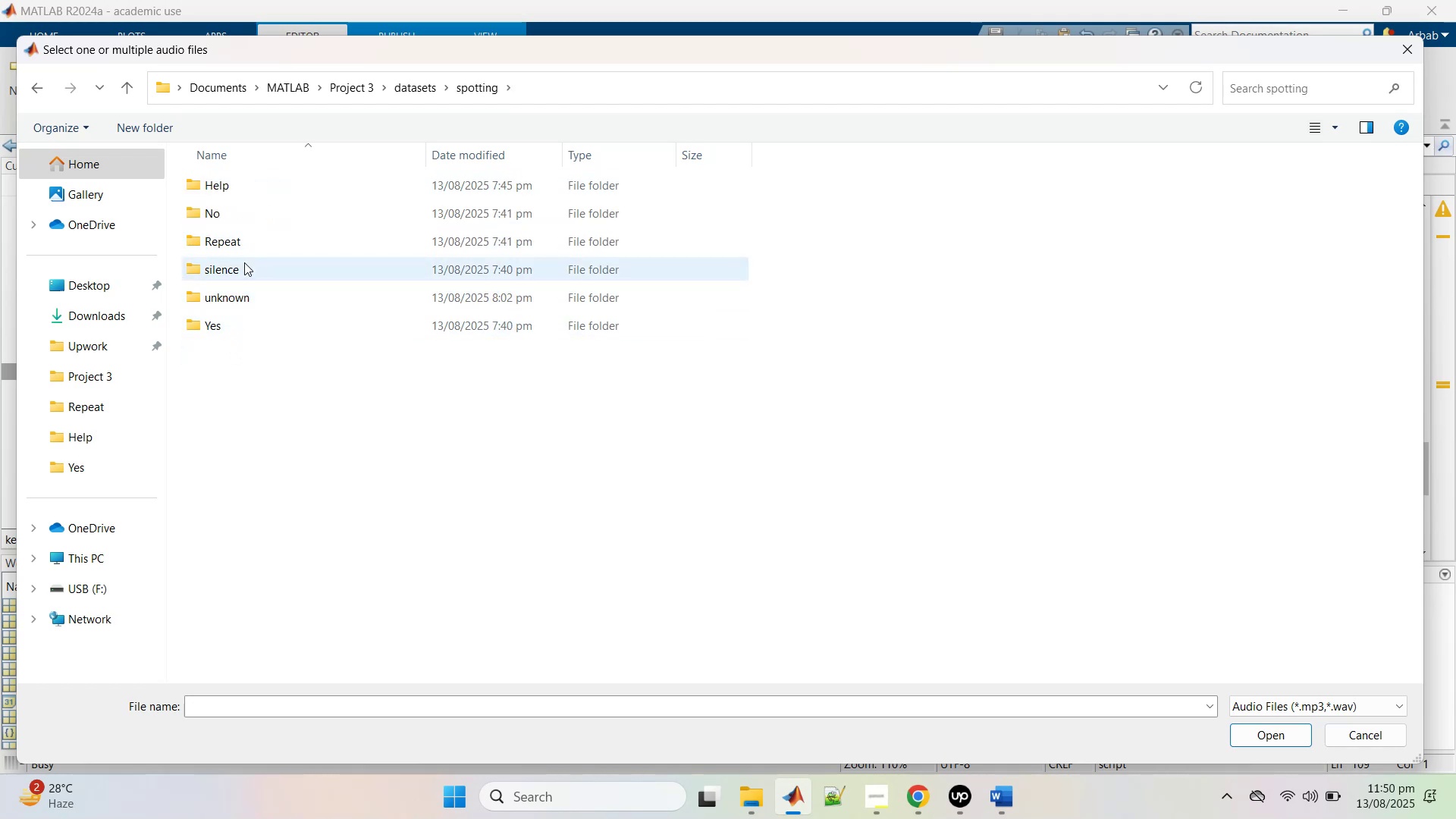 
double_click([241, 235])
 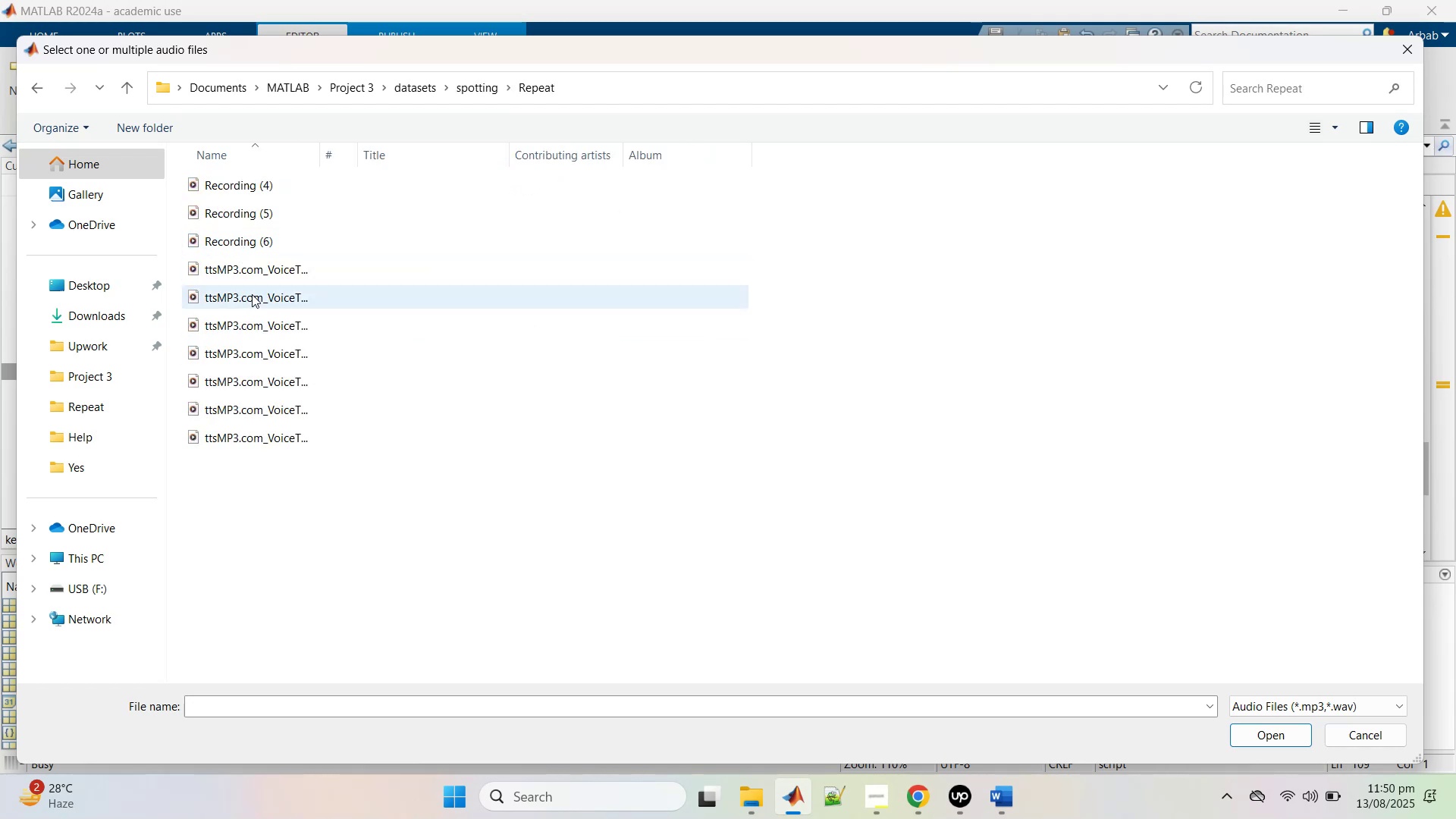 
double_click([252, 294])
 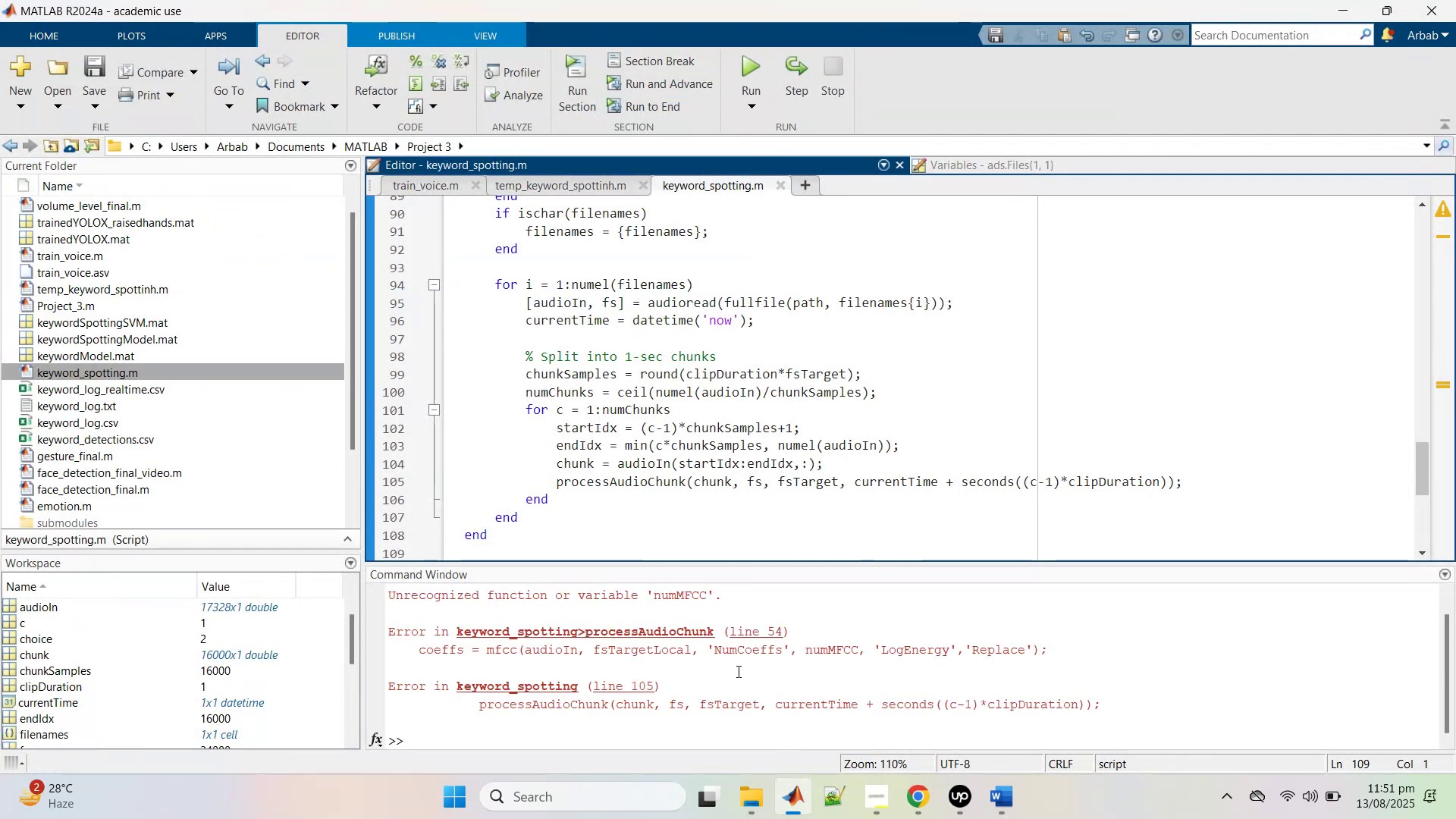 
wait(9.33)
 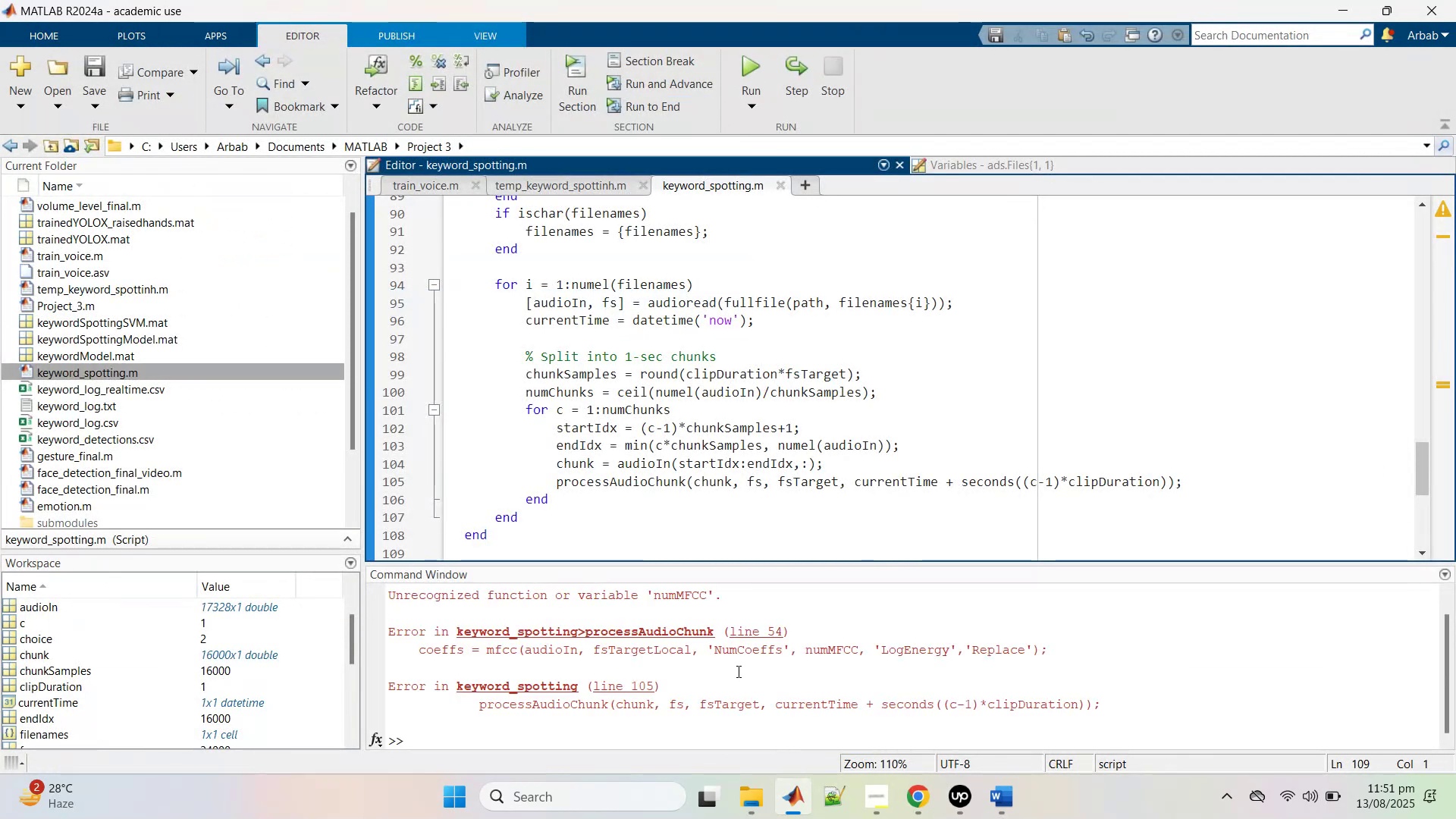 
scroll: coordinate [734, 662], scroll_direction: up, amount: 4.0
 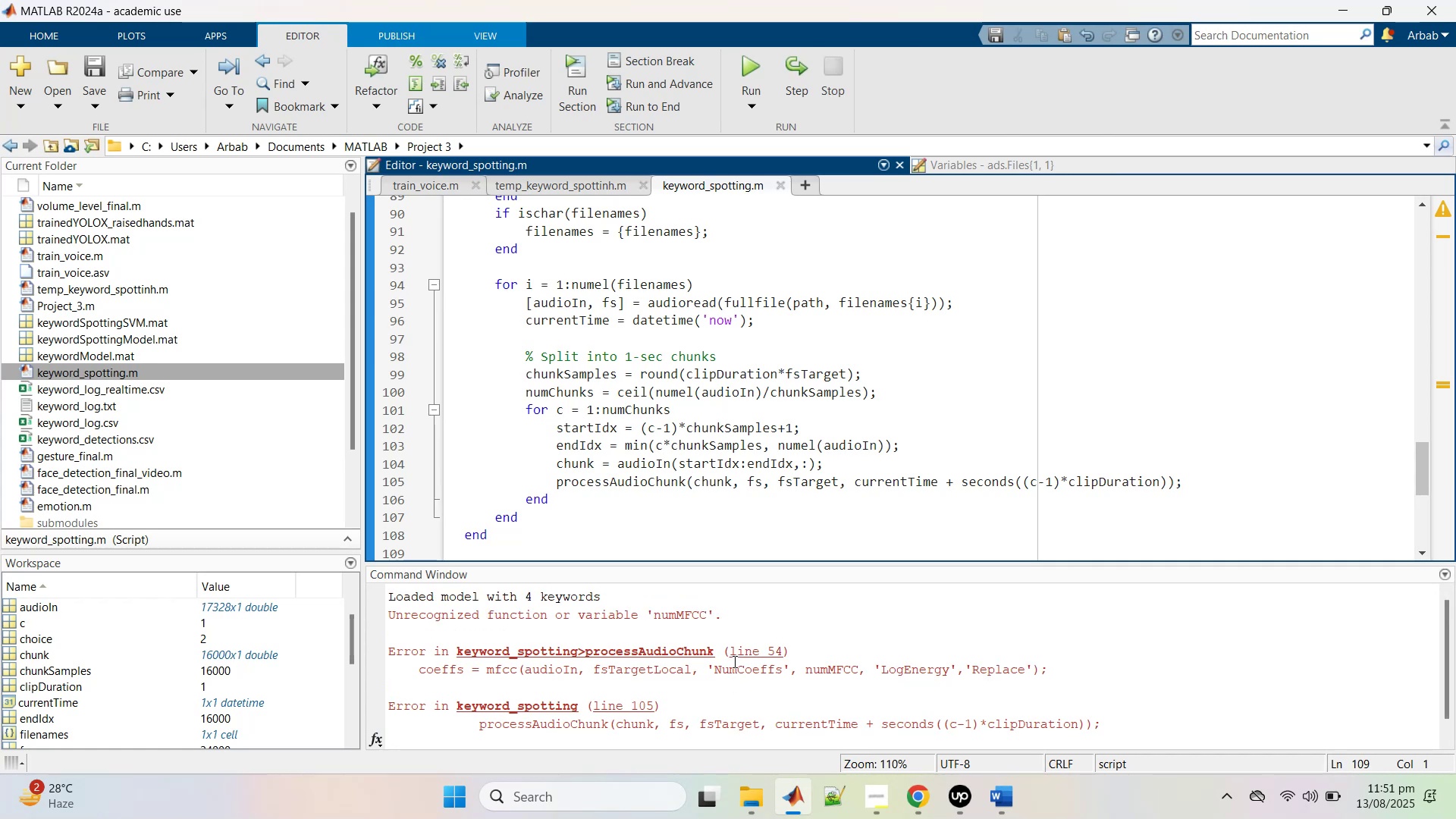 
left_click([733, 661])
 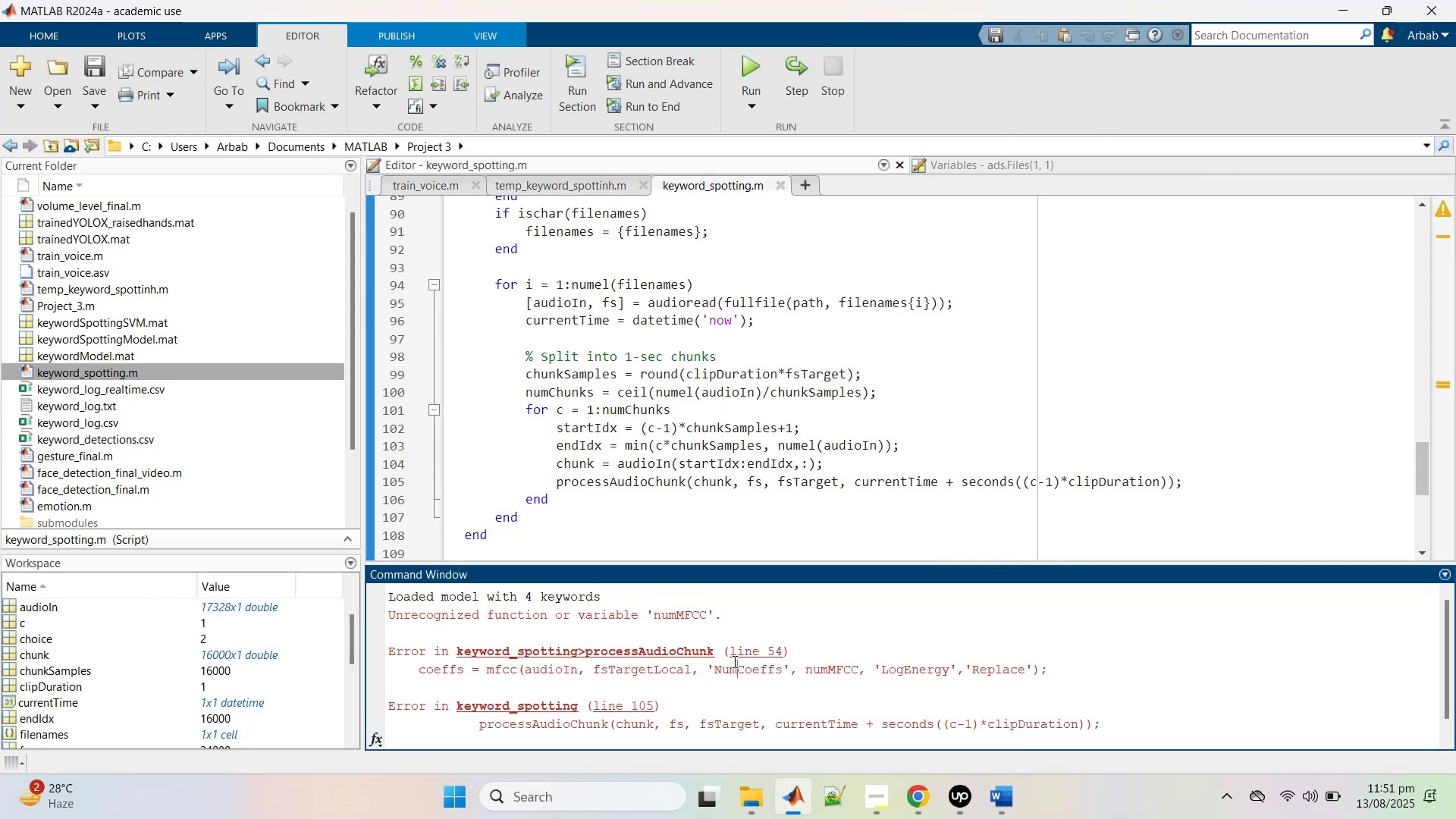 
key(Control+A)
 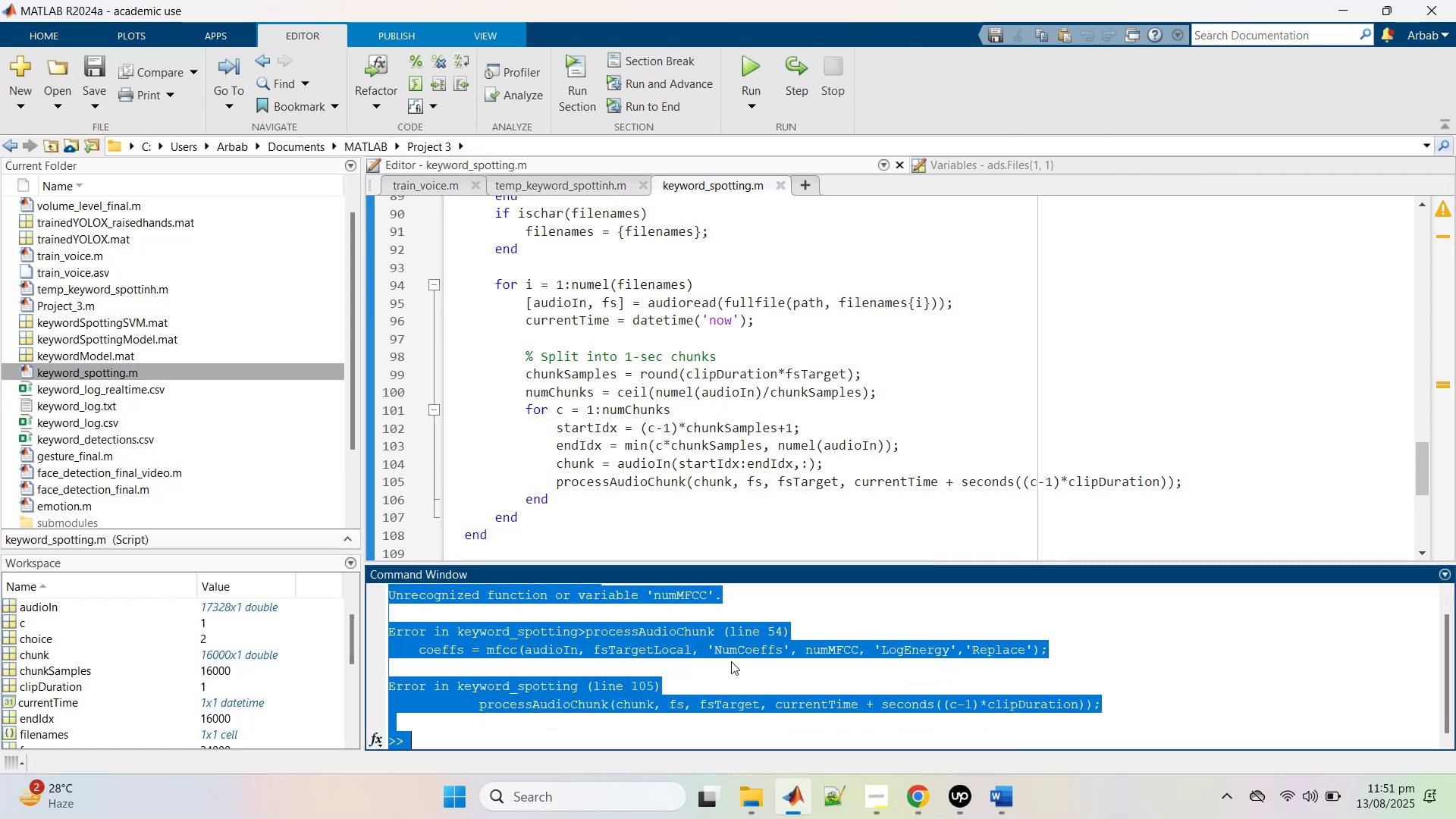 
key(Control+C)
 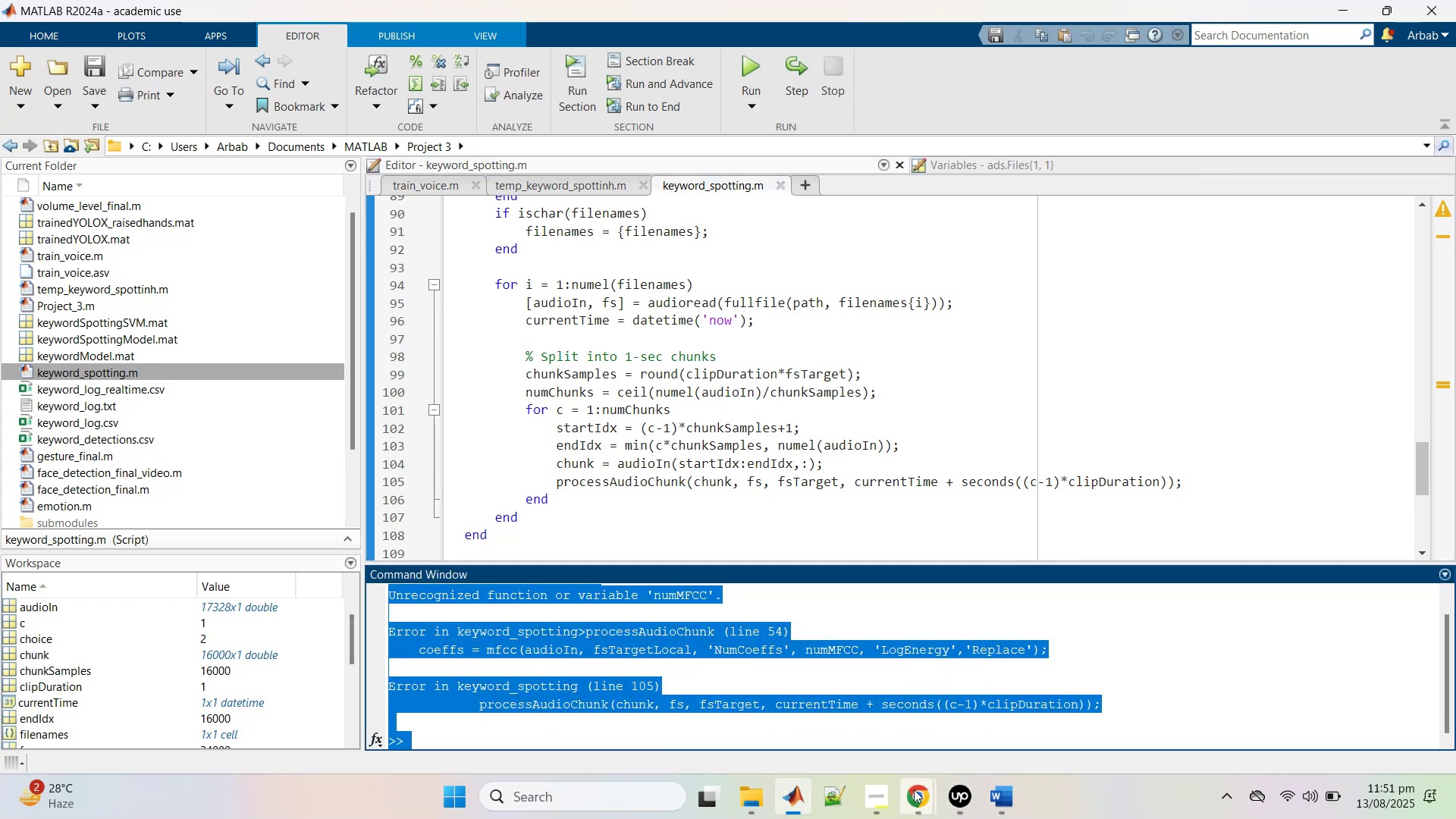 
left_click([912, 789])
 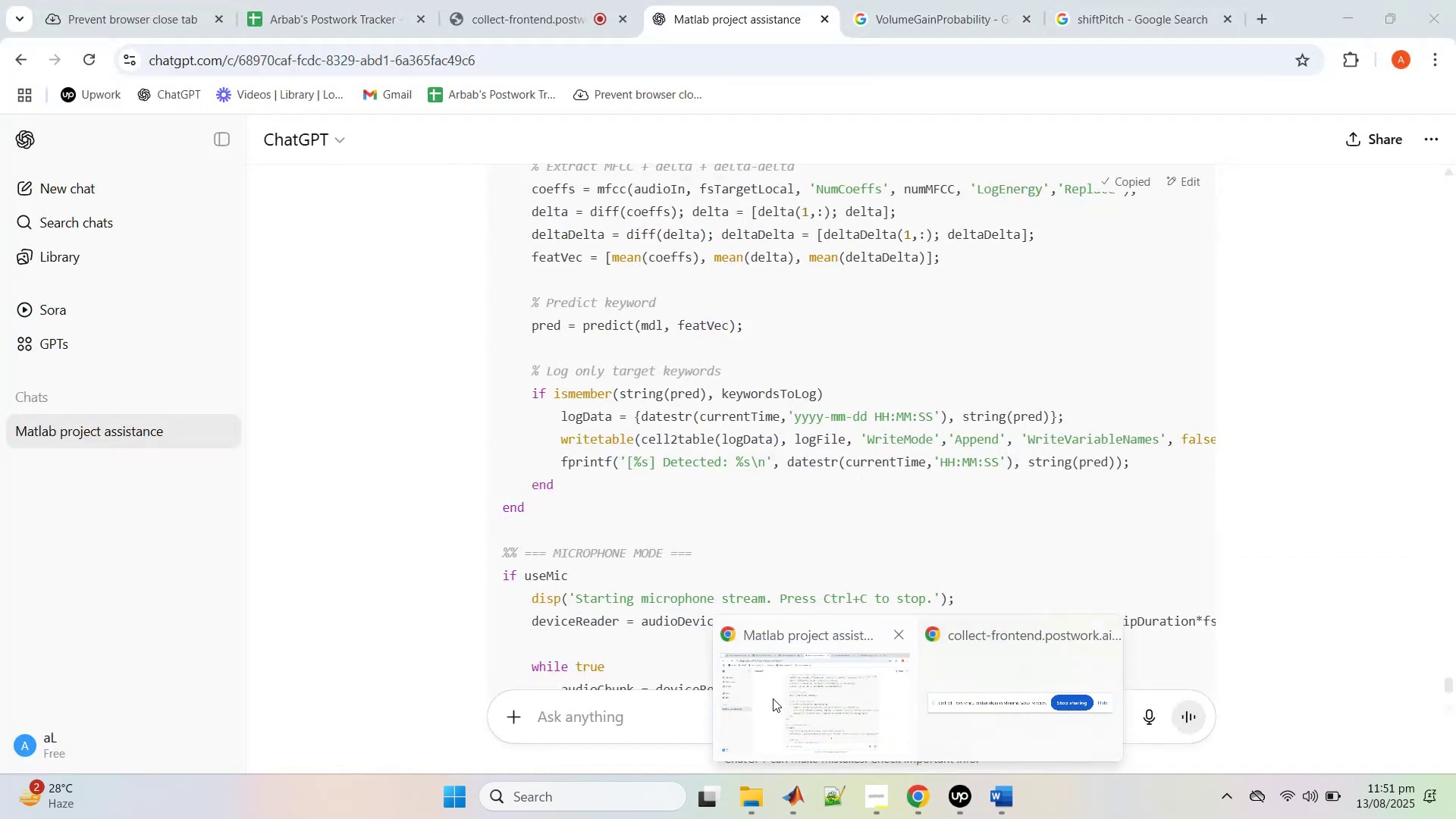 
left_click([773, 698])
 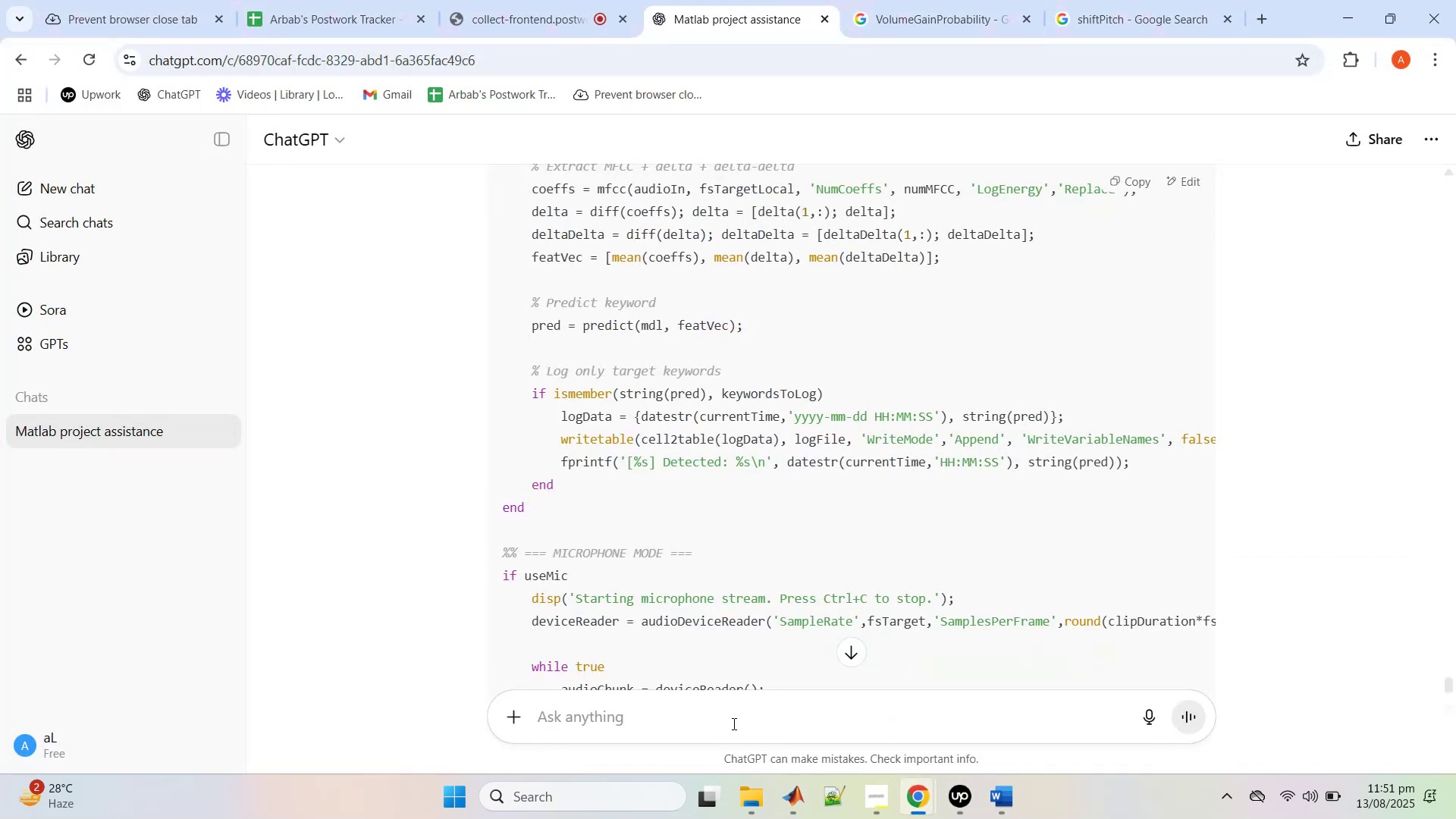 
key(Control+V)
 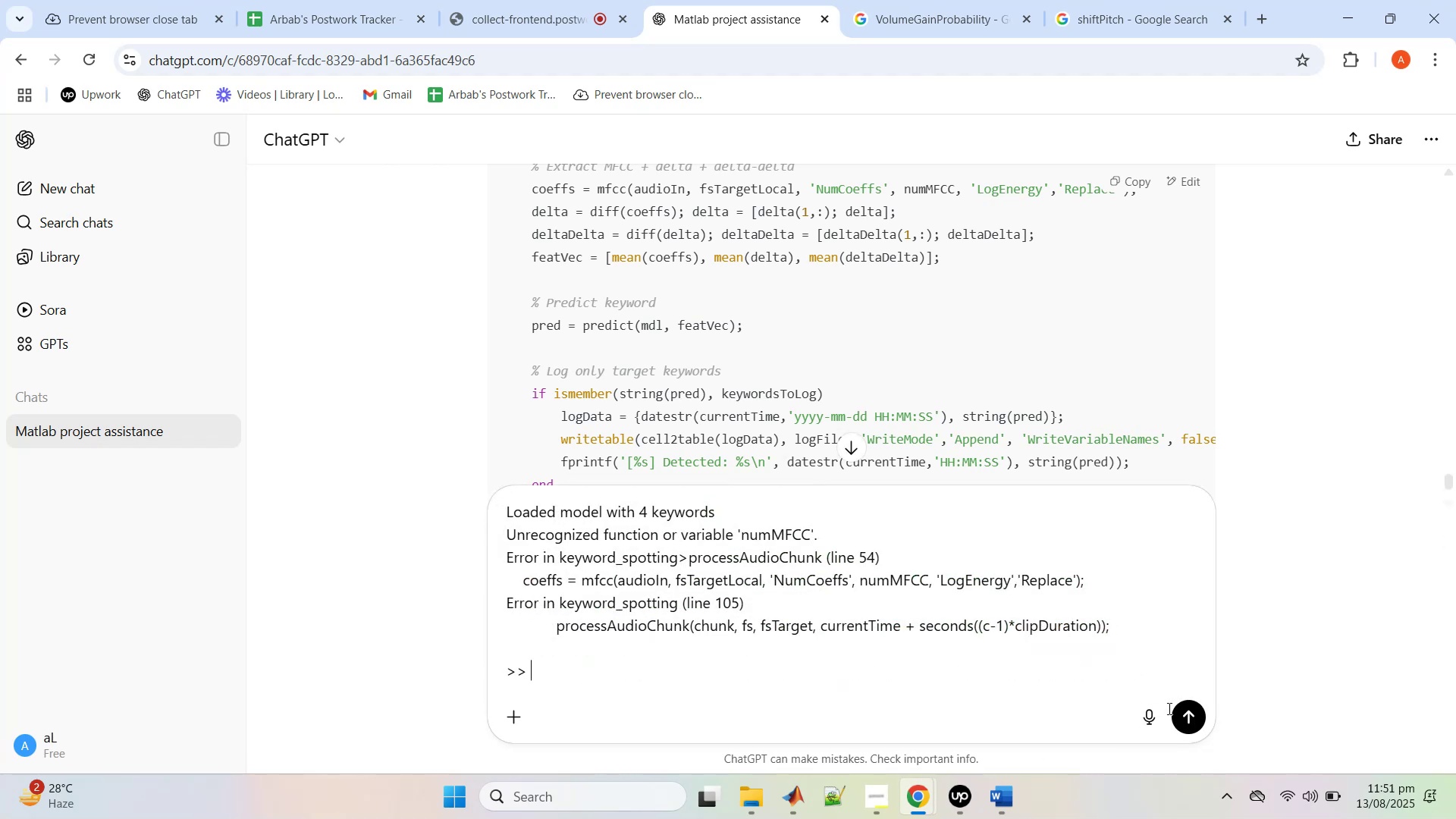 
left_click([1178, 717])
 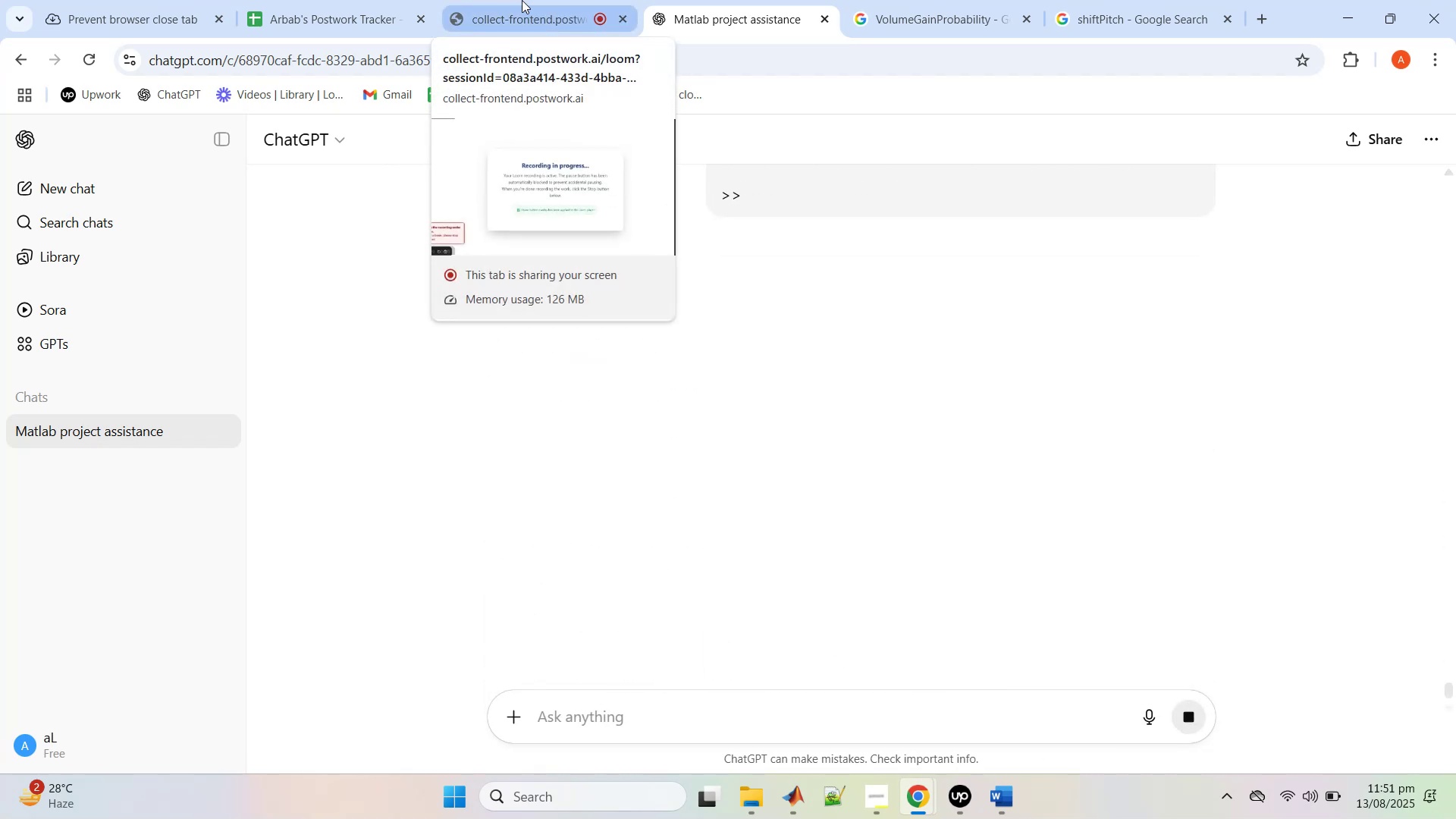 
left_click([522, 0])
 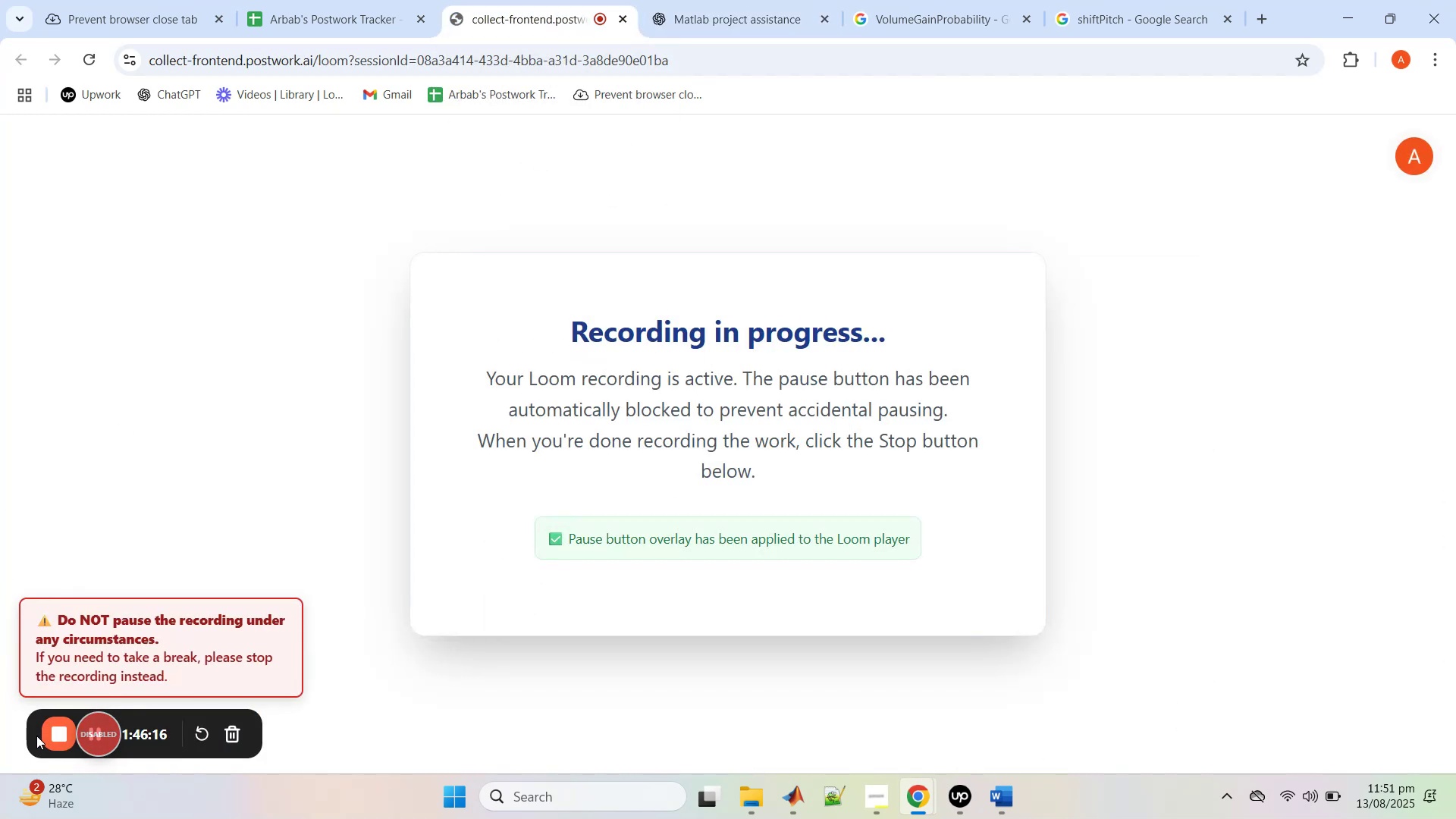 
left_click([683, 0])
 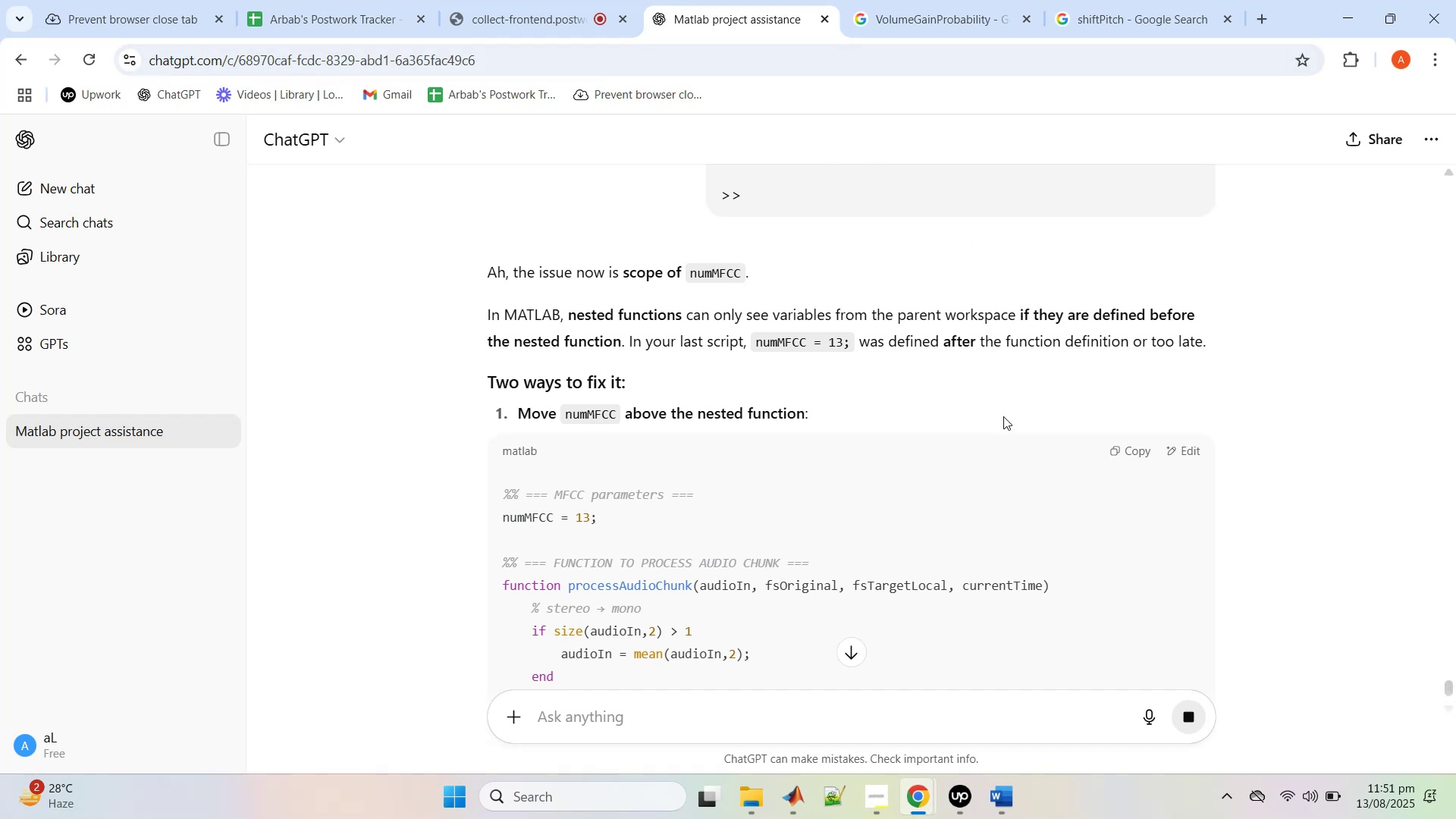 
scroll: coordinate [1003, 416], scroll_direction: down, amount: 12.0
 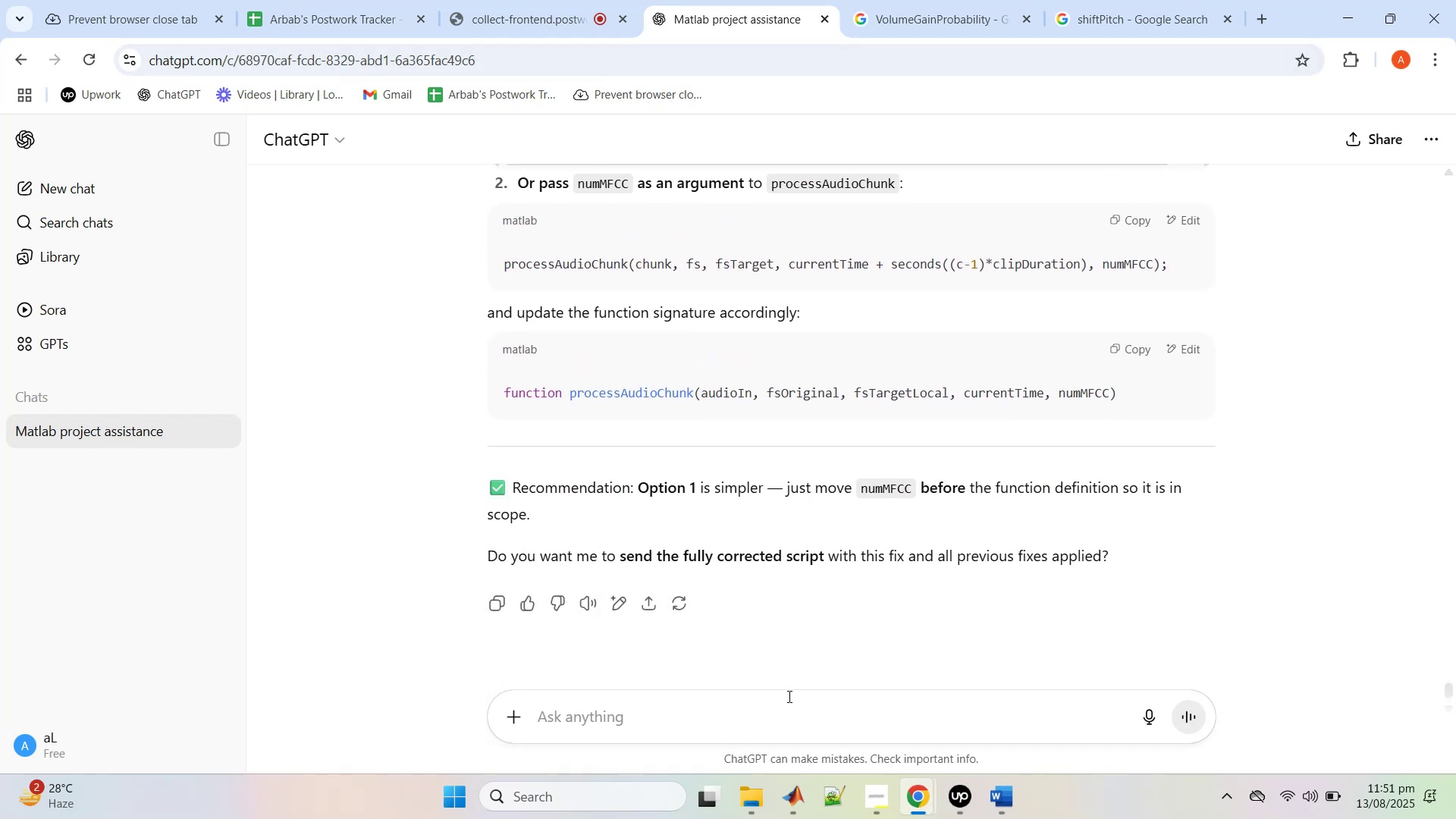 
left_click([788, 696])
 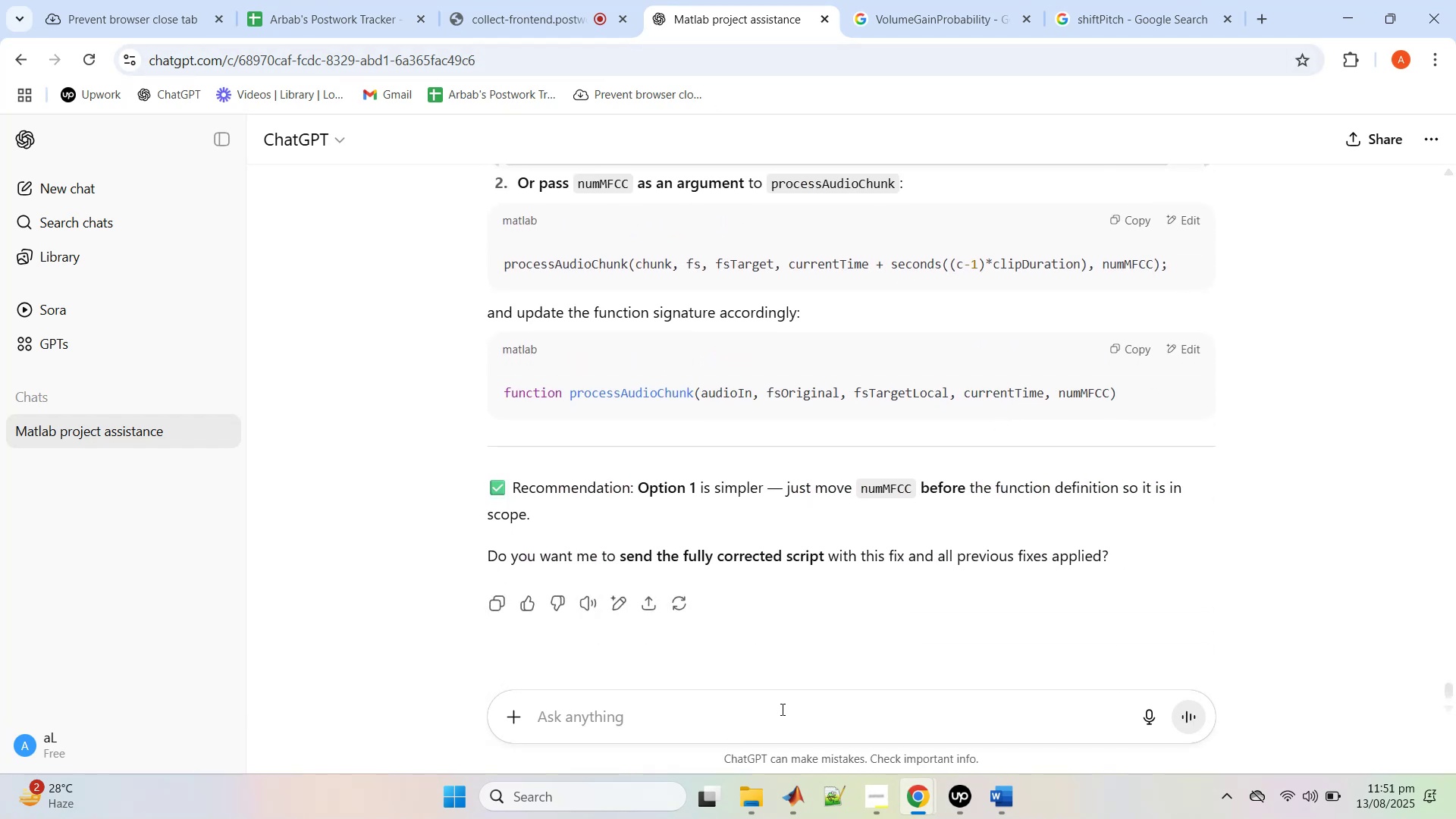 
key(Y)
 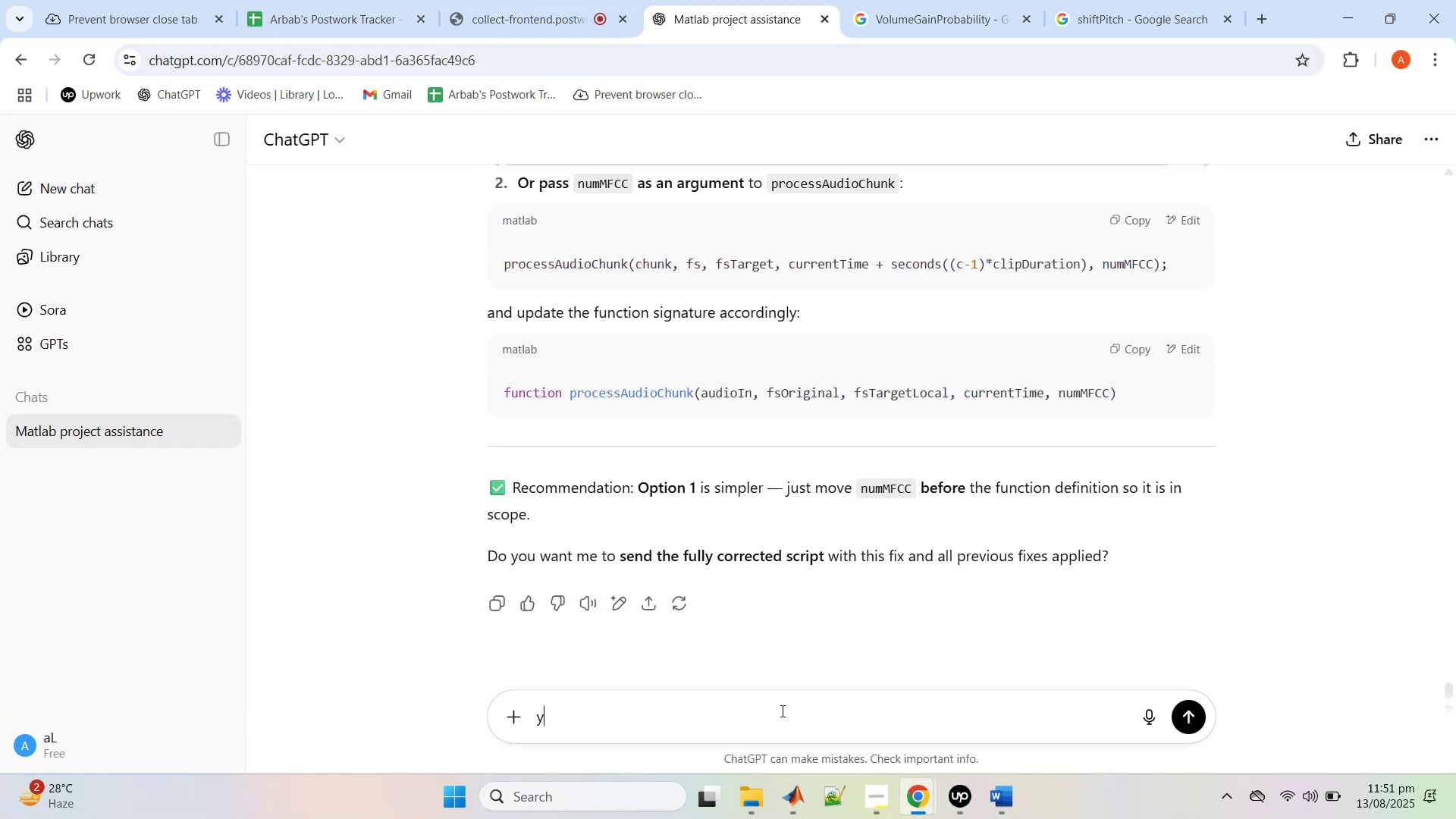 
key(Enter)
 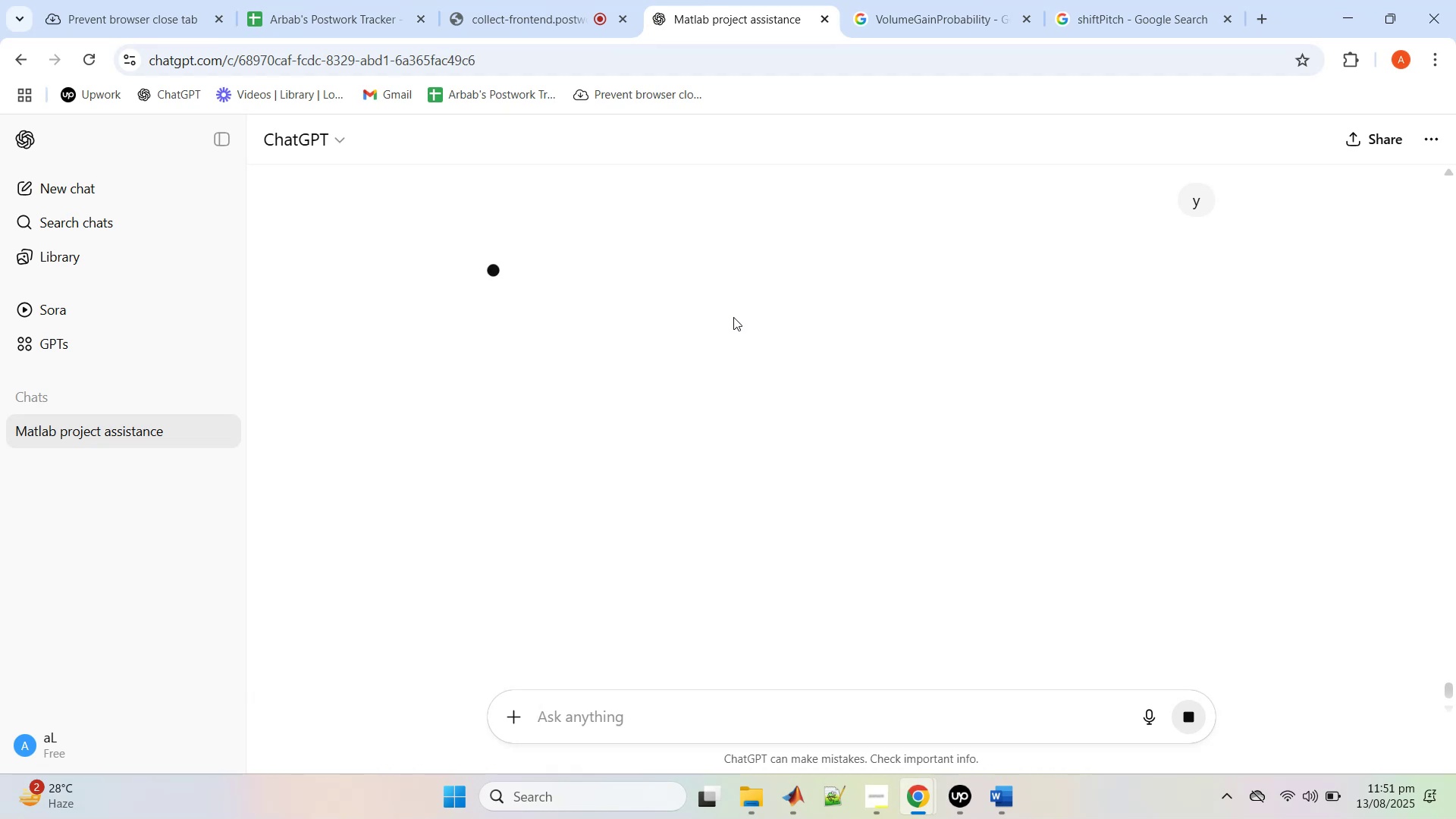 
wait(20.13)
 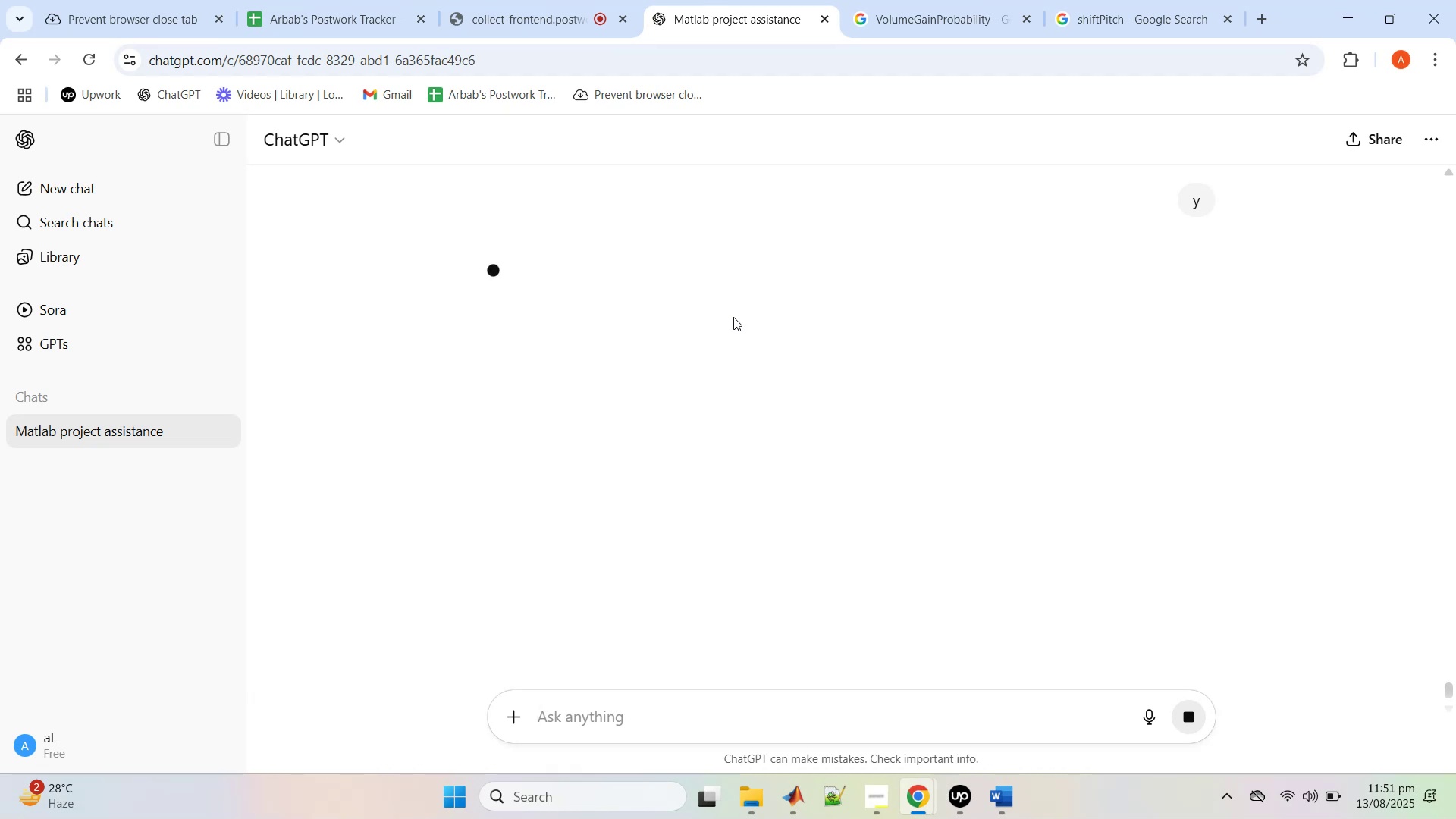 
scroll: coordinate [731, 318], scroll_direction: none, amount: 0.0
 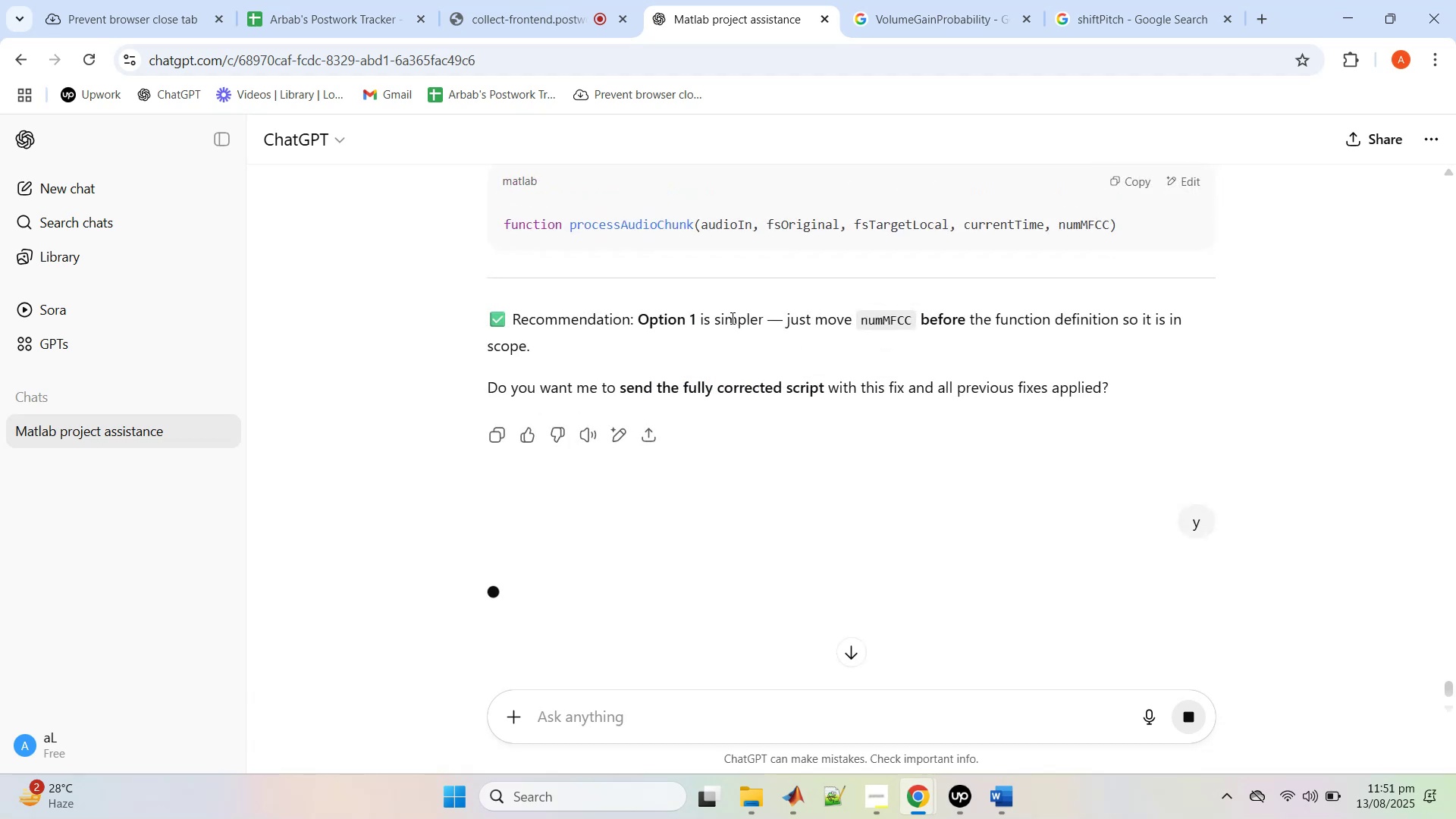 
scroll: coordinate [731, 318], scroll_direction: down, amount: 2.0
 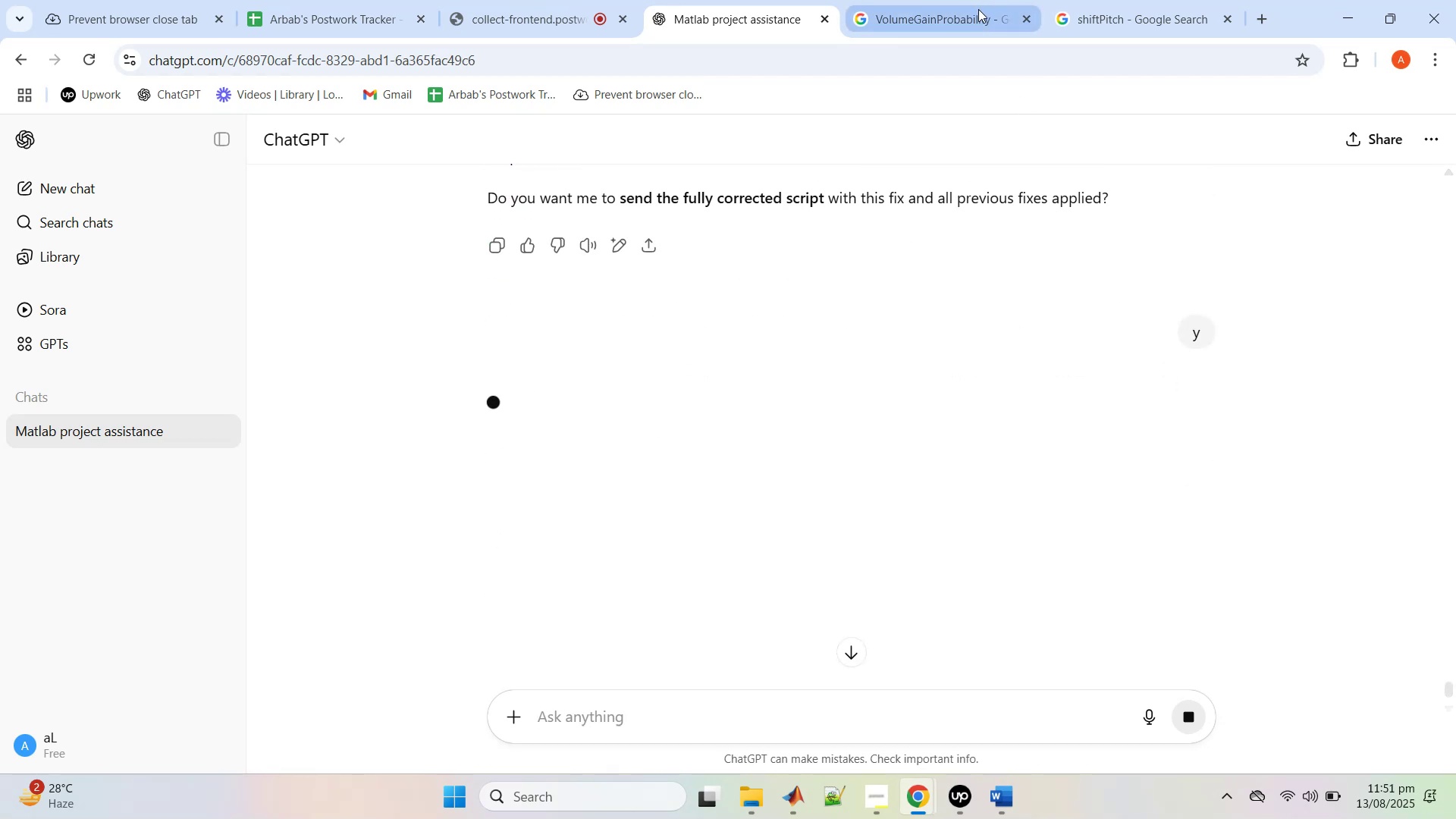 
left_click([977, 11])
 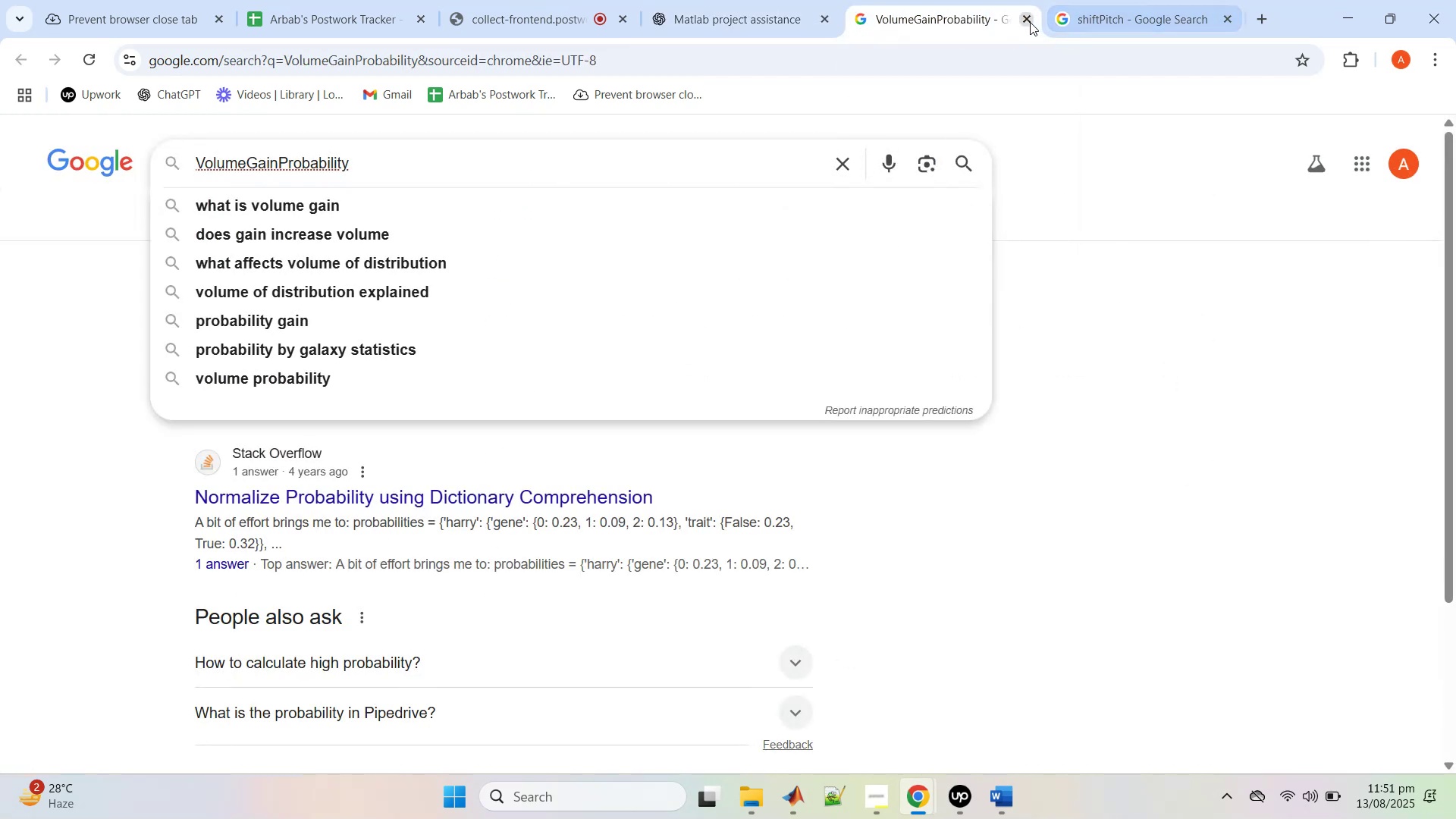 
left_click([1029, 23])
 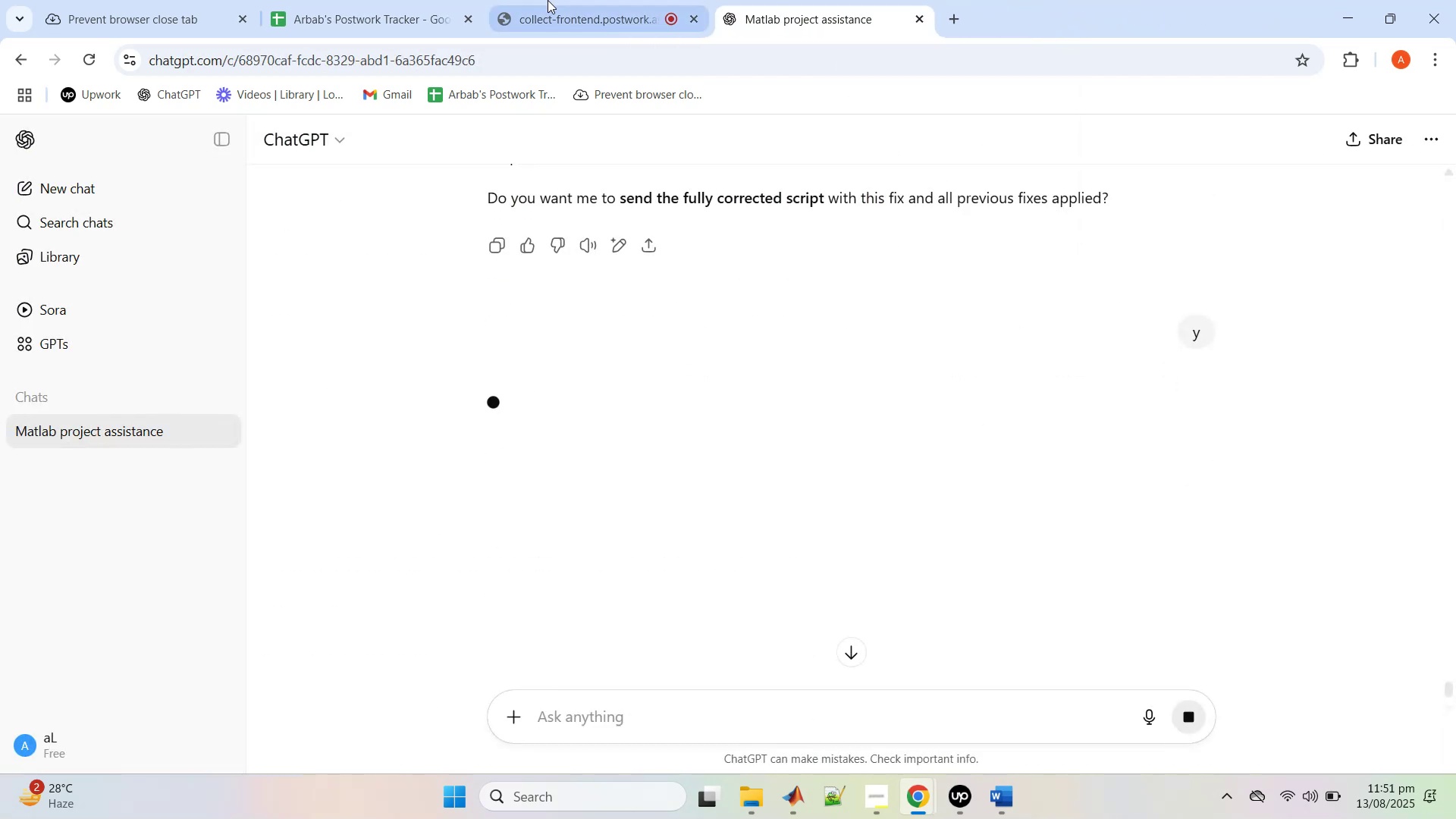 
left_click([551, 0])
 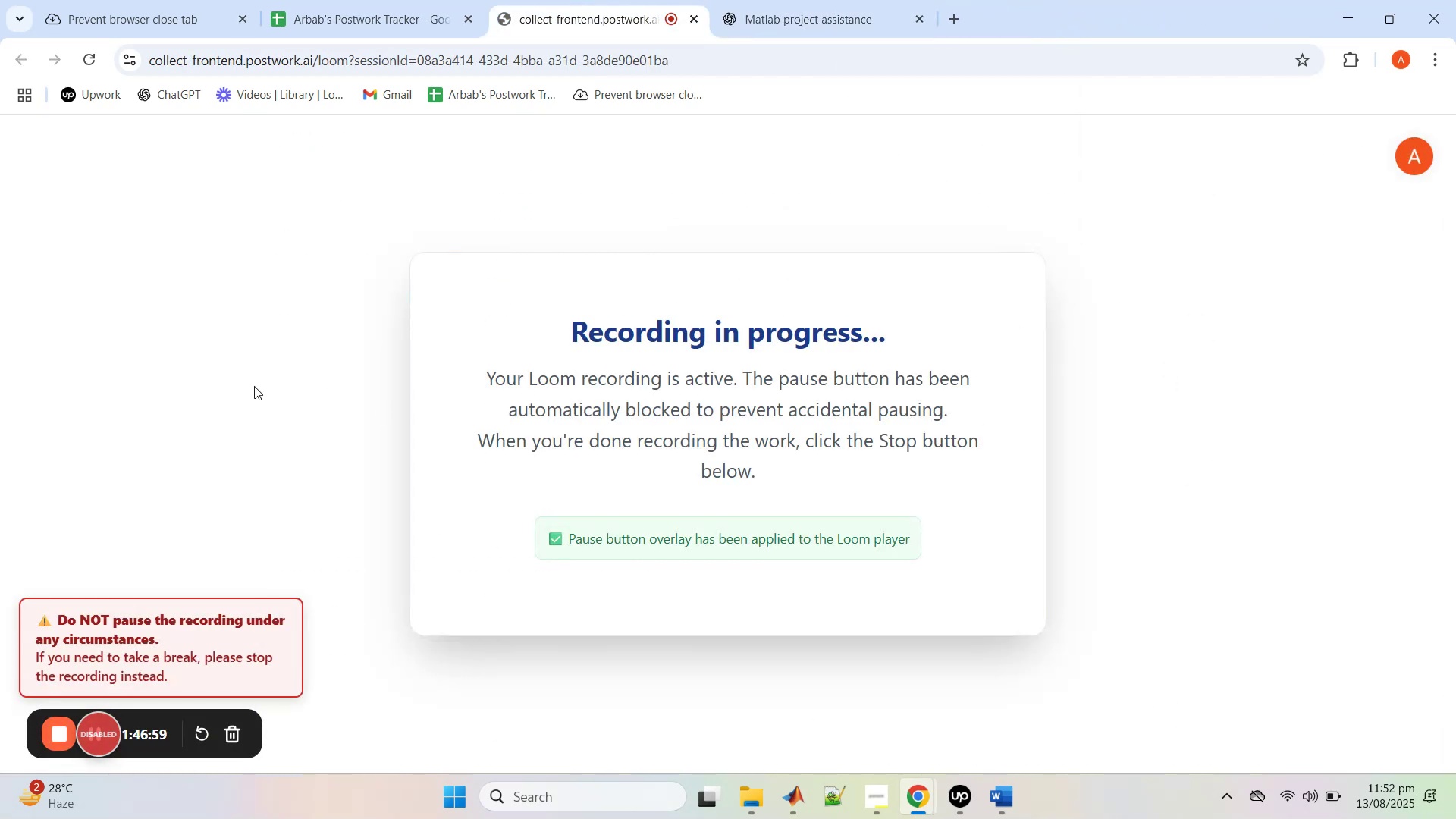 
mouse_move([739, 14])
 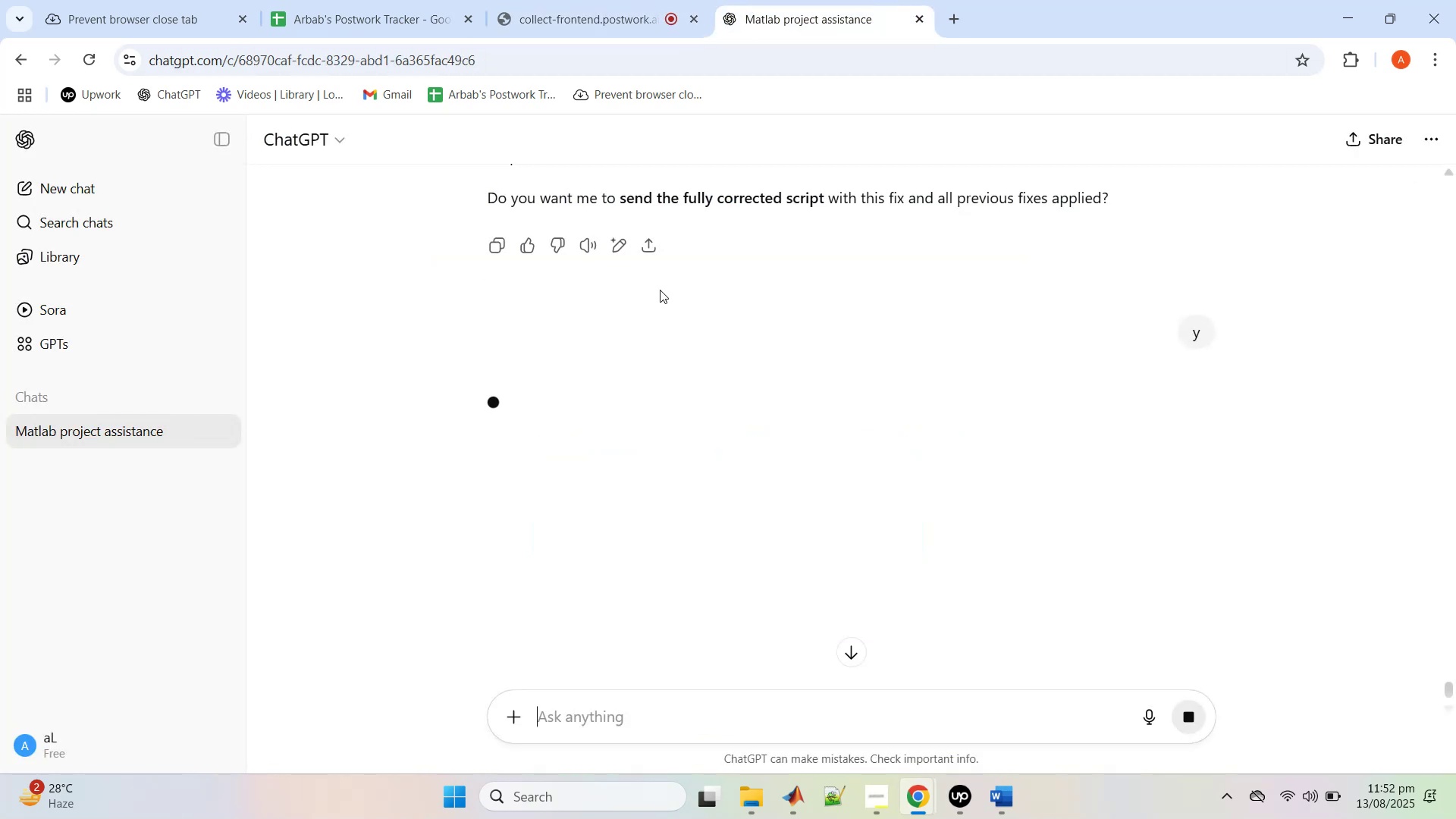 
left_click([579, 352])
 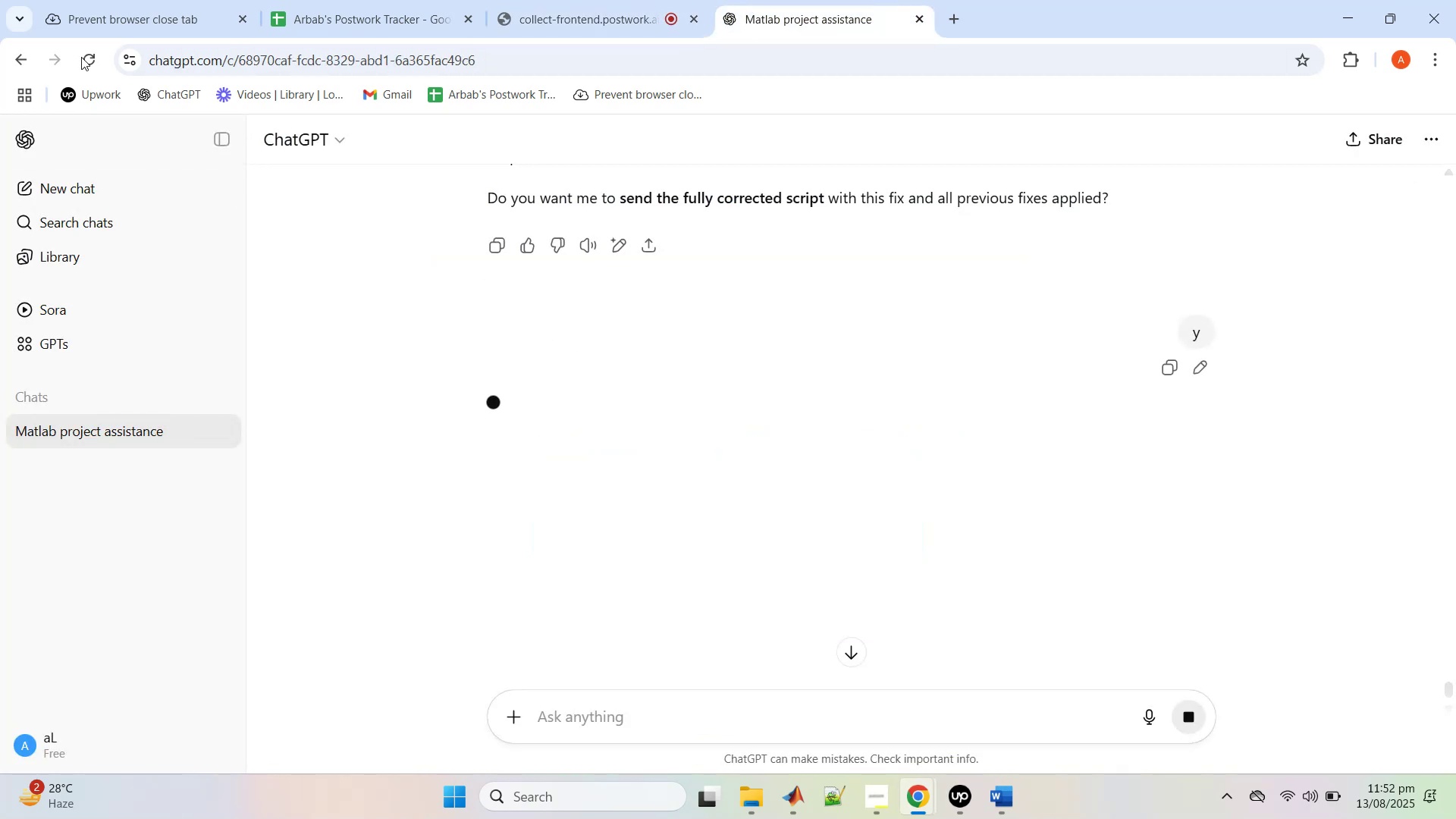 
left_click([85, 61])
 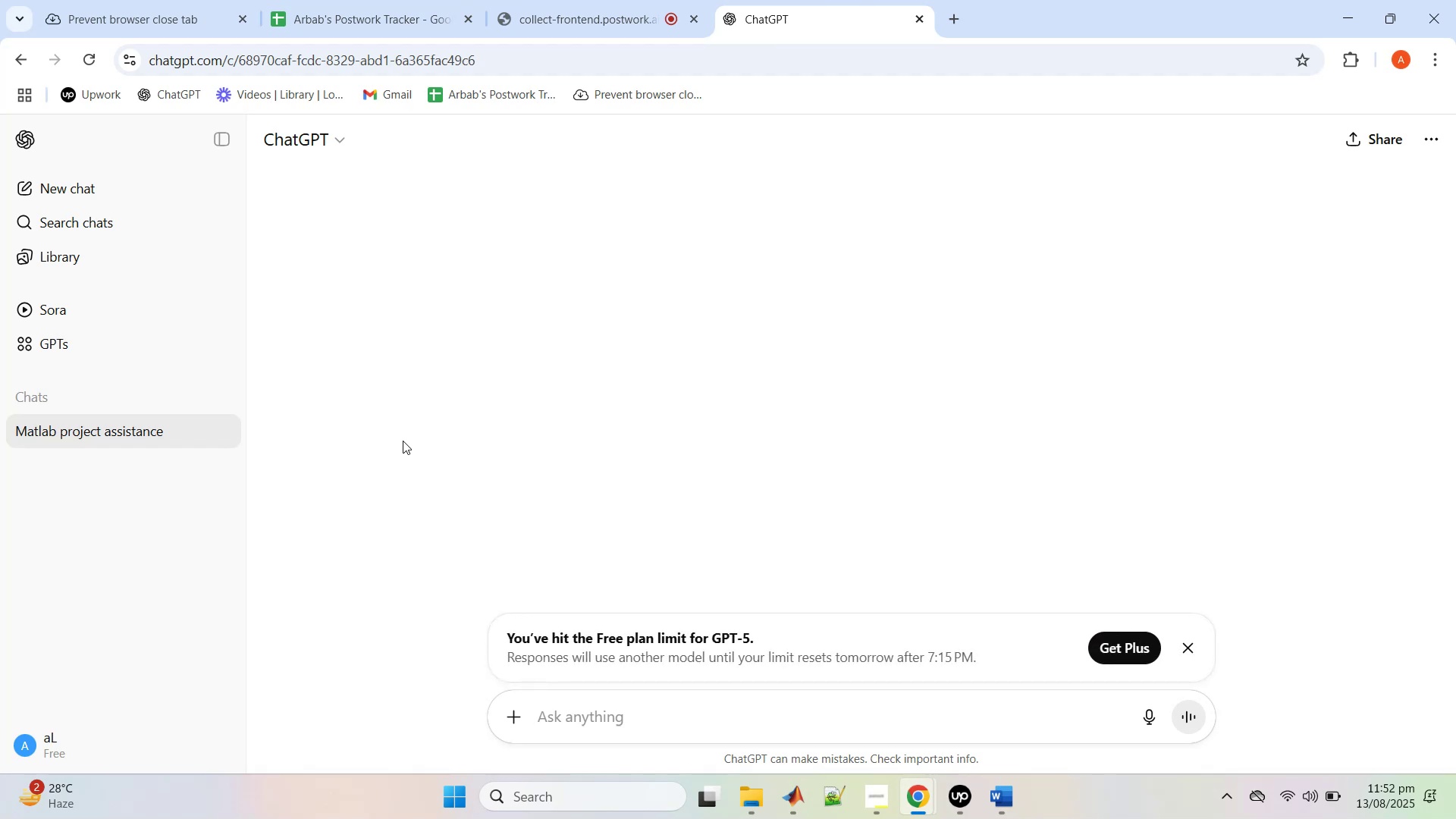 
wait(8.84)
 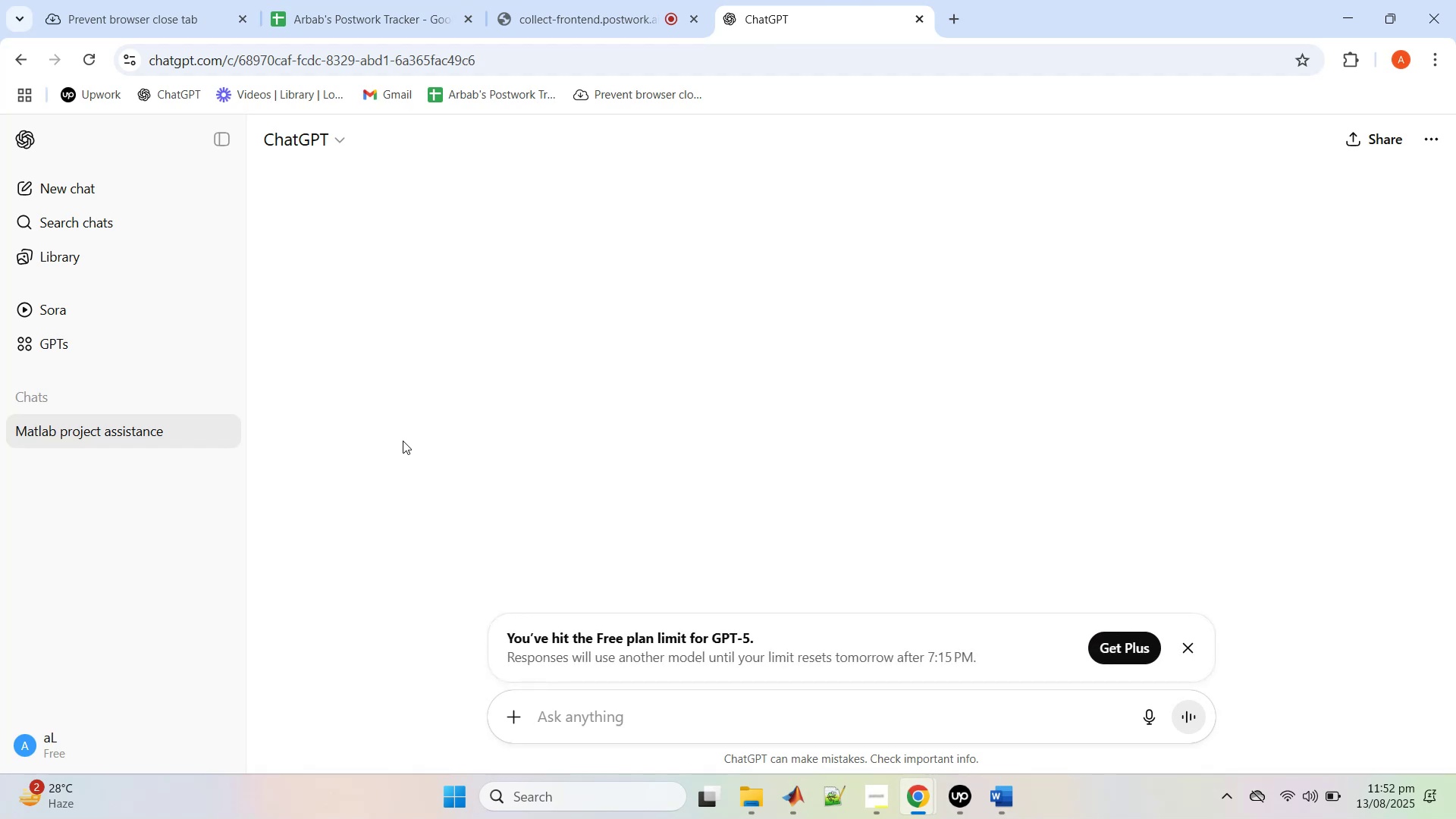 
scroll: coordinate [804, 479], scroll_direction: down, amount: 3.0
 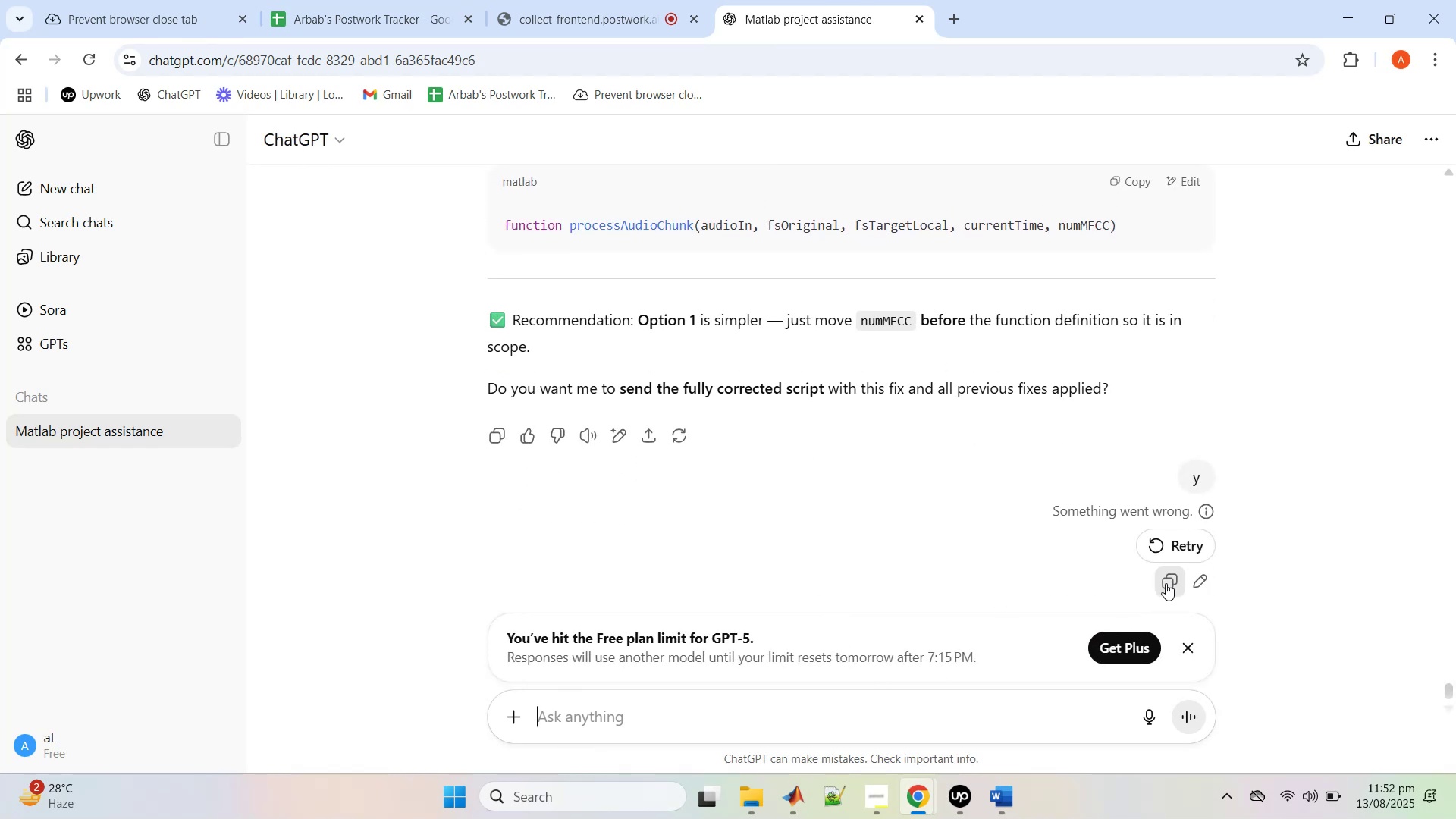 
left_click([1178, 550])
 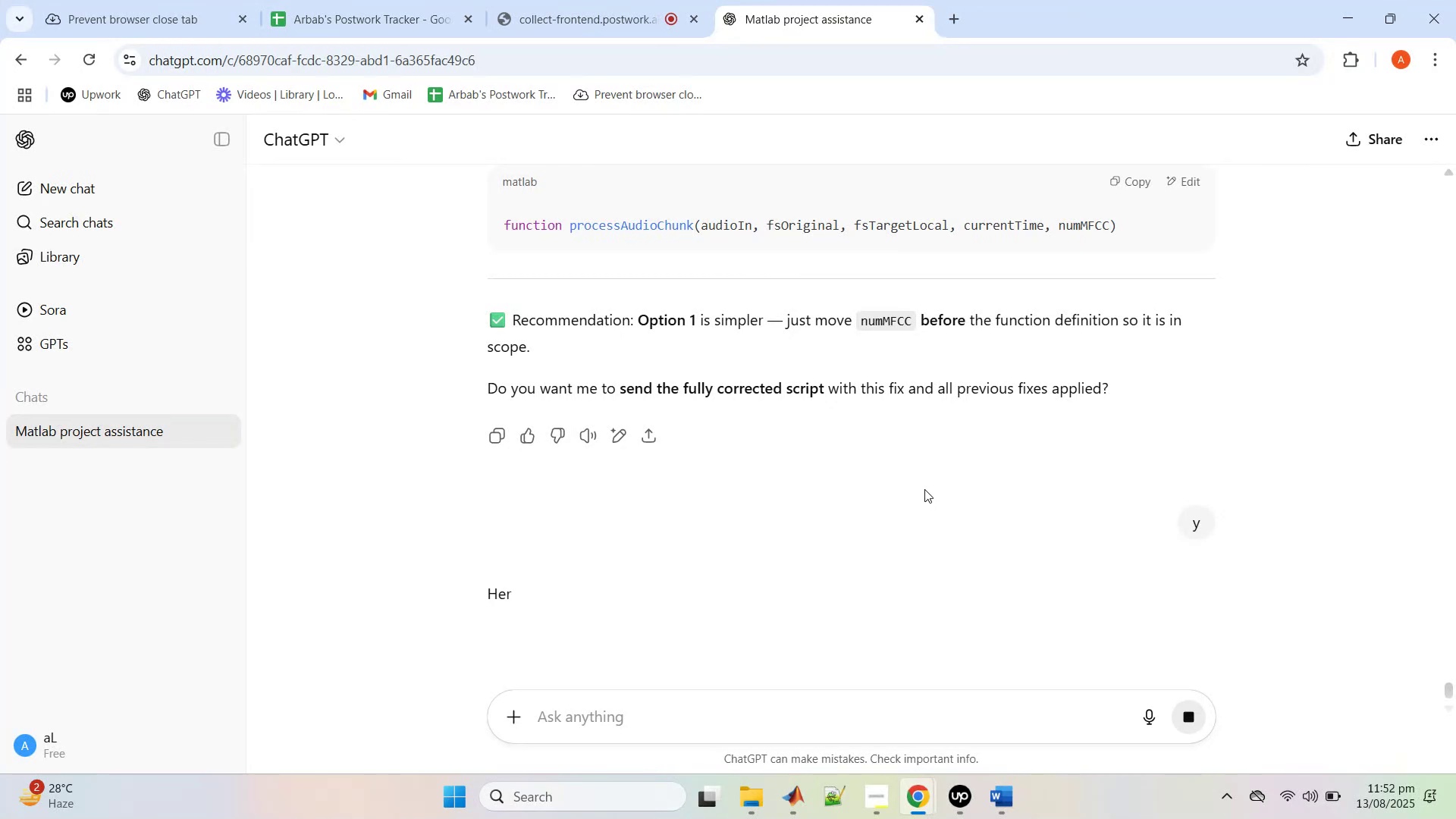 
wait(6.0)
 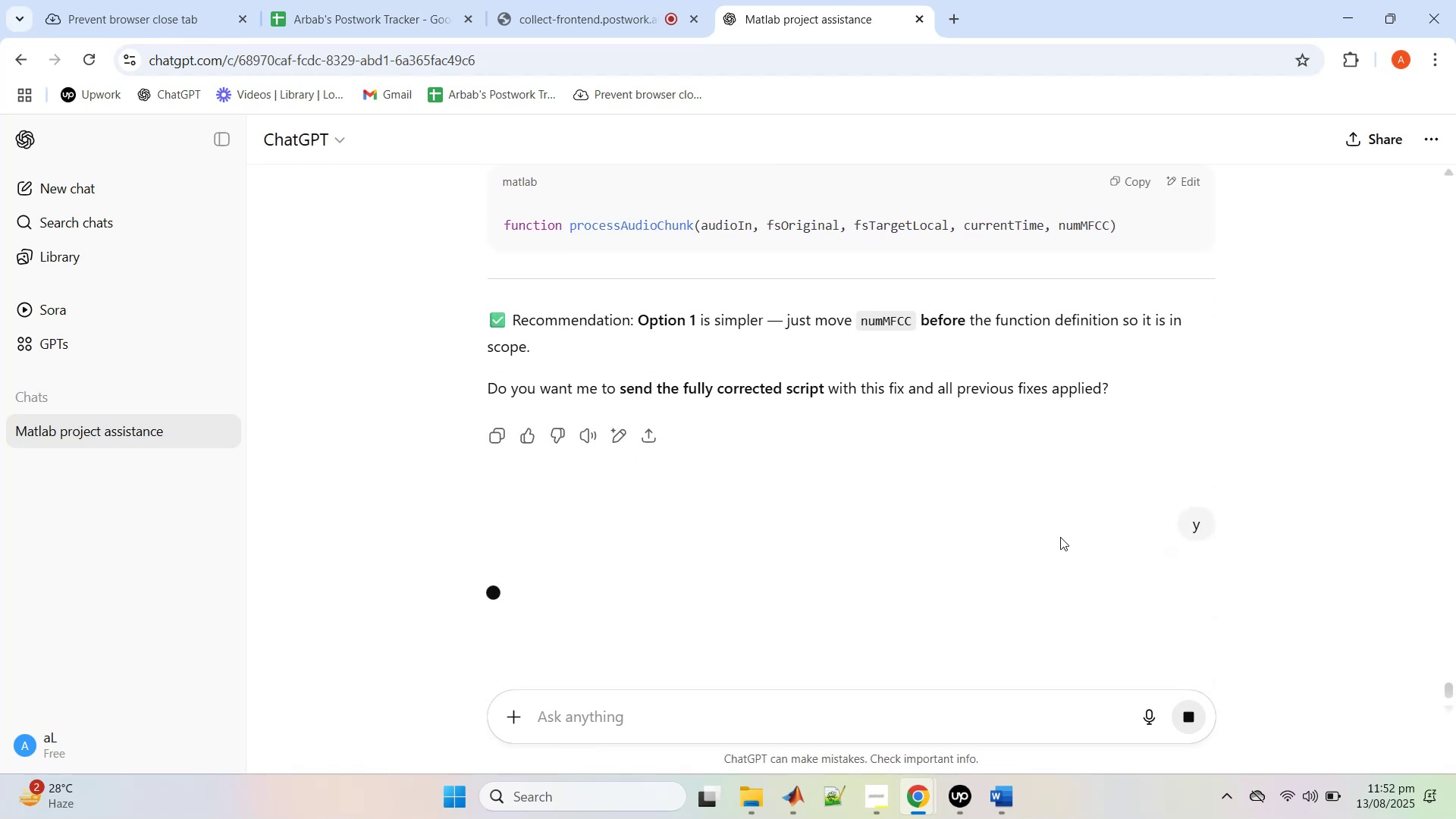 
scroll: coordinate [894, 482], scroll_direction: down, amount: 9.0
 